 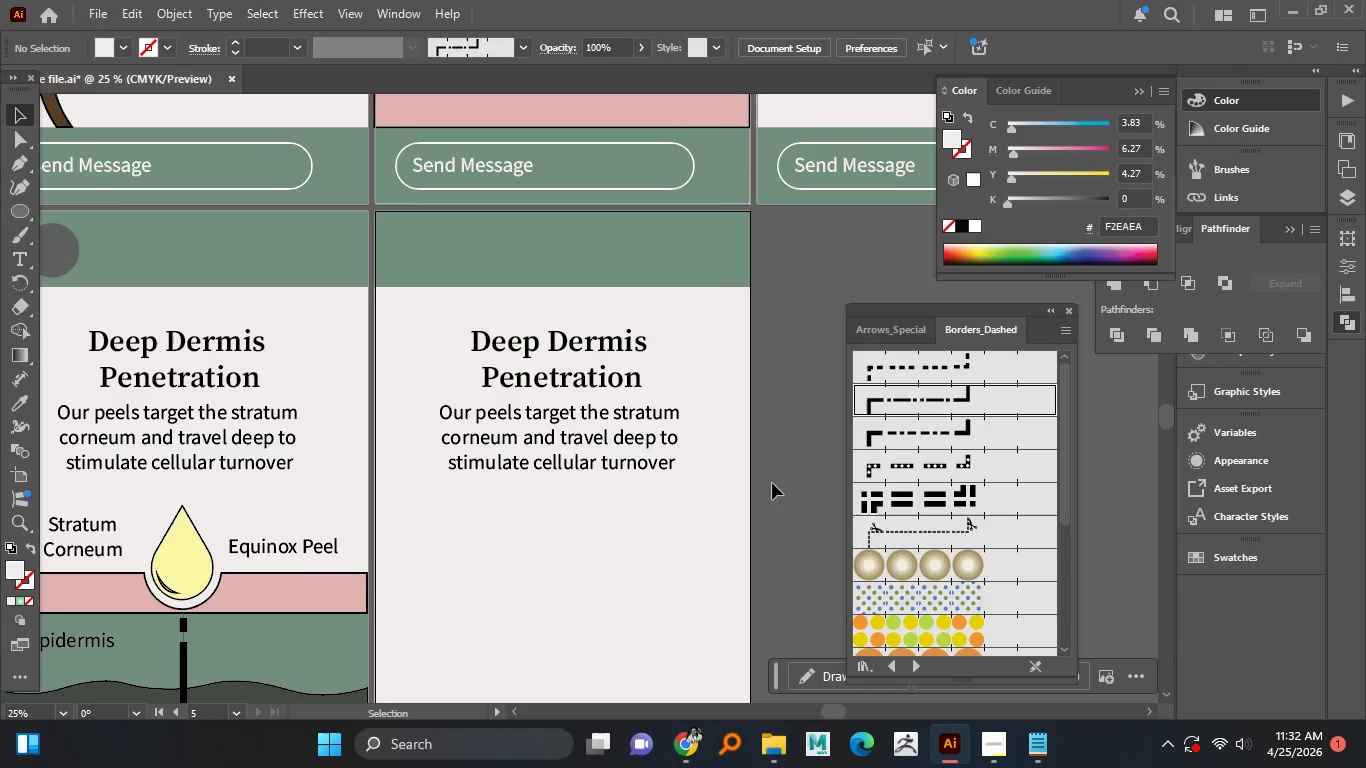 
left_click([524, 361])
 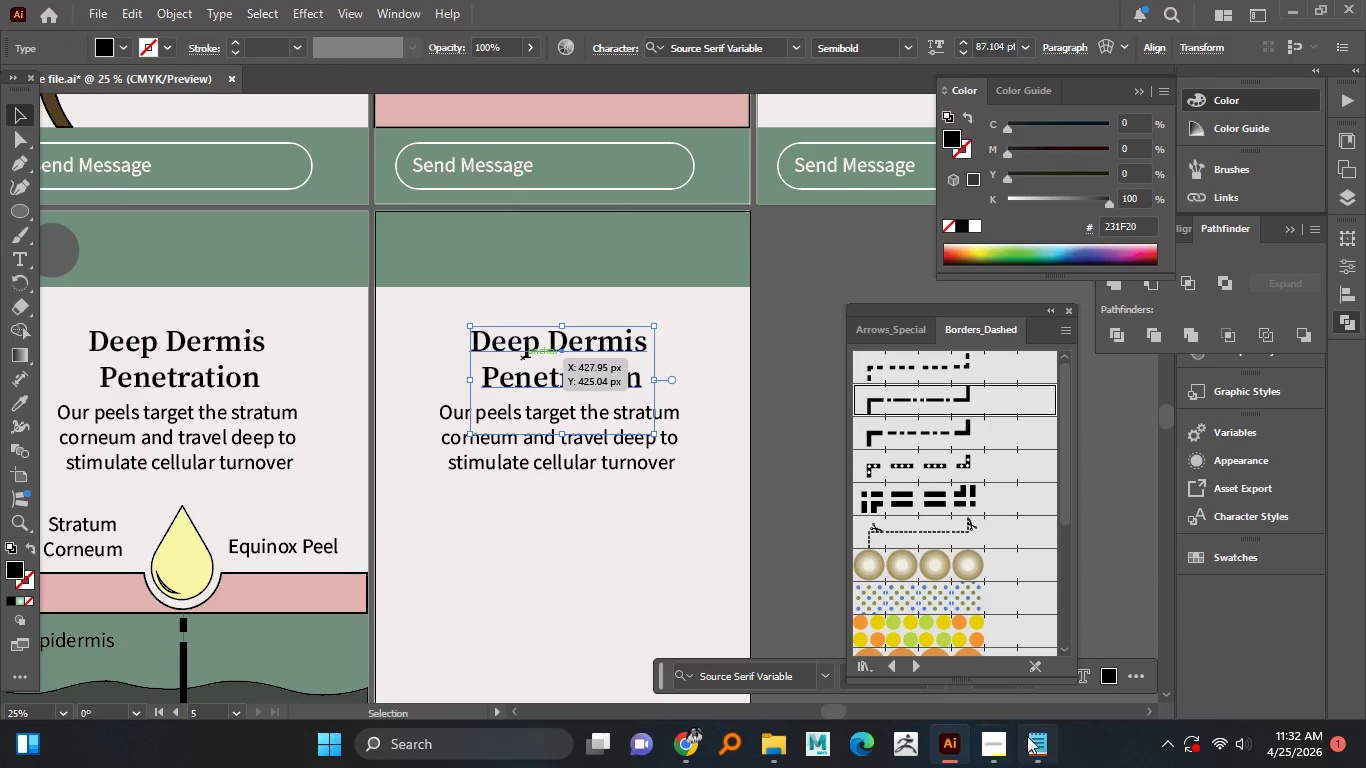 
left_click([1034, 738])
 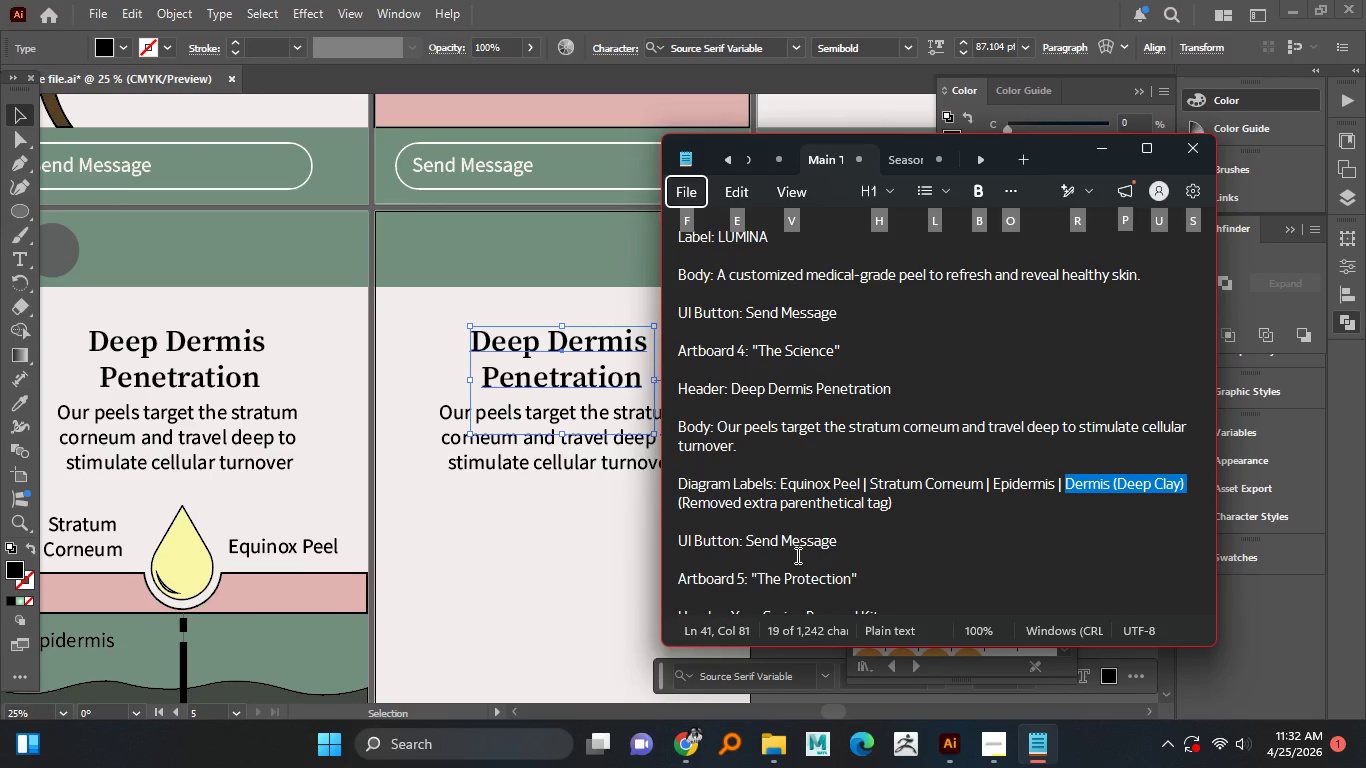 
wait(7.05)
 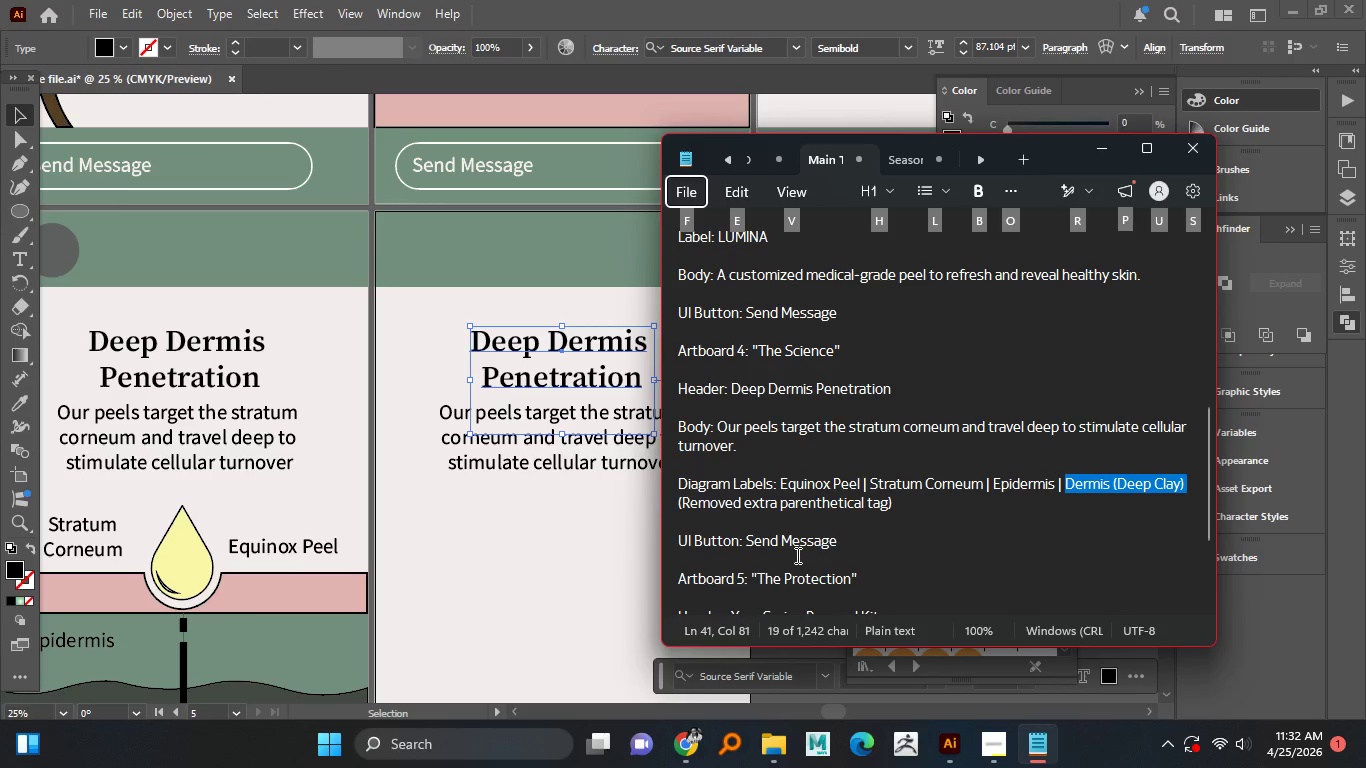 
scroll: coordinate [795, 530], scroll_direction: down, amount: 2.0
 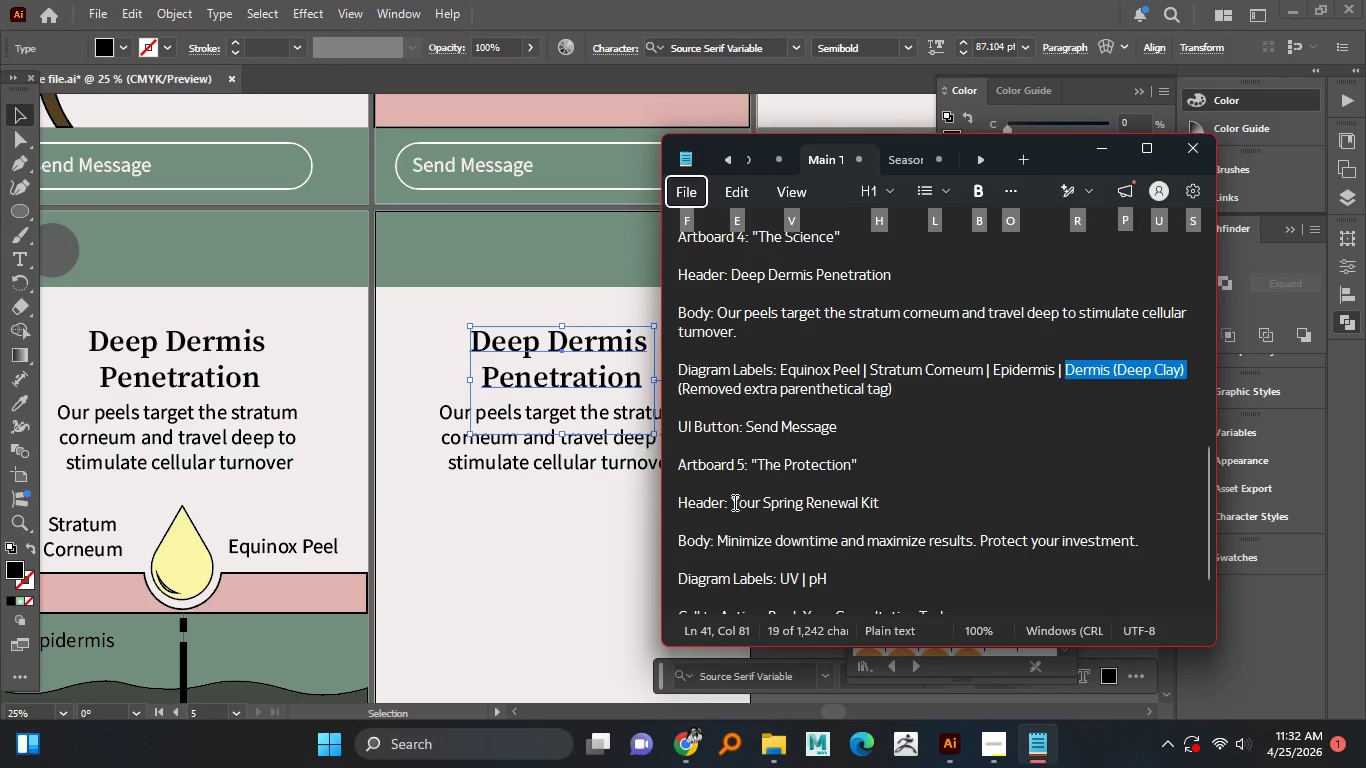 
left_click_drag(start_coordinate=[733, 502], to_coordinate=[881, 501])
 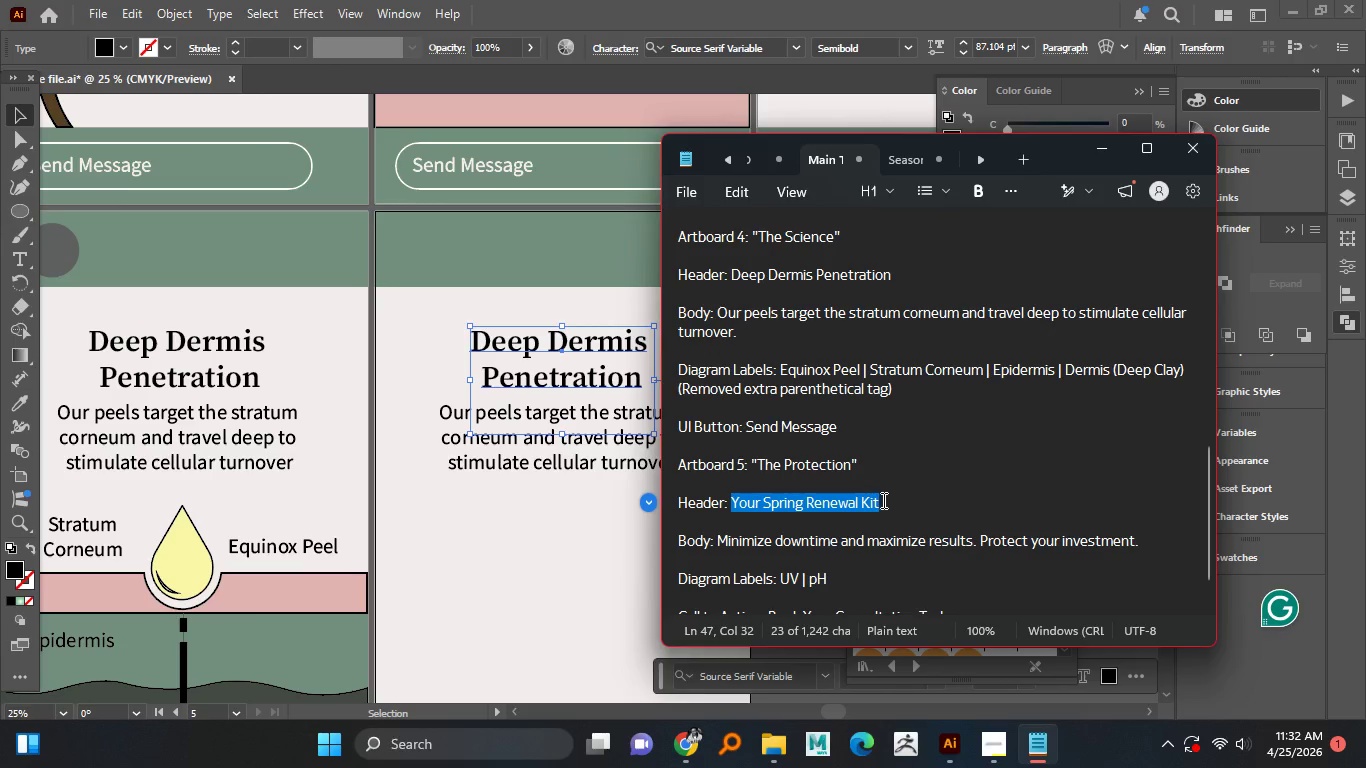 
key(Control+C)
 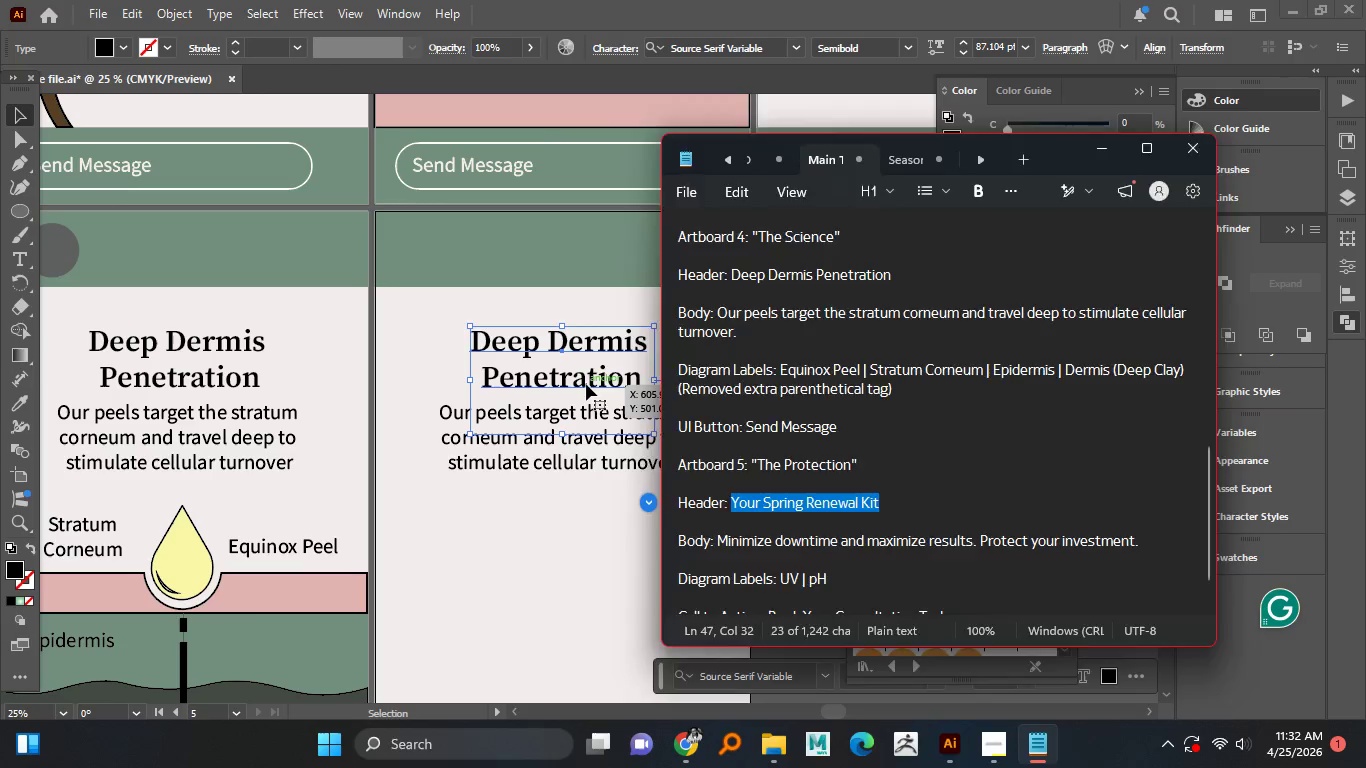 
double_click([586, 383])
 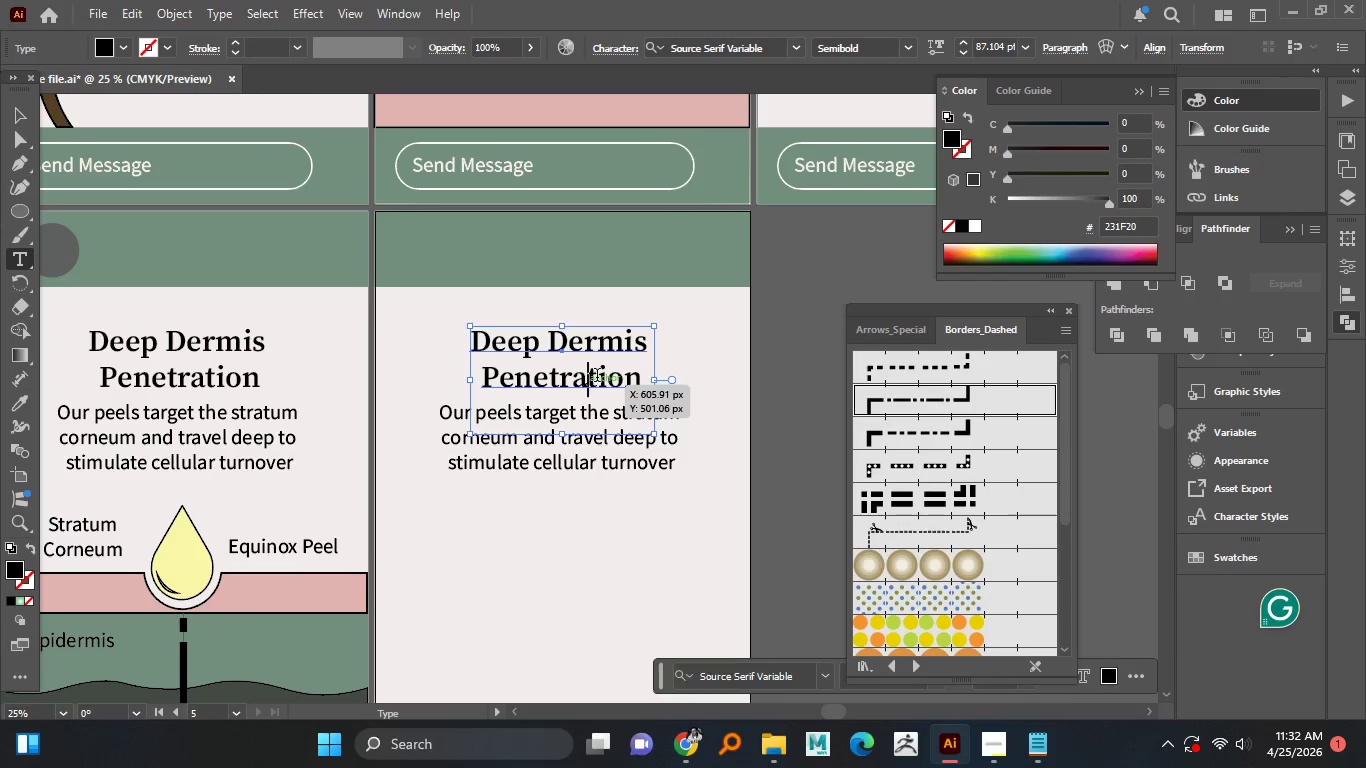 
triple_click([597, 377])
 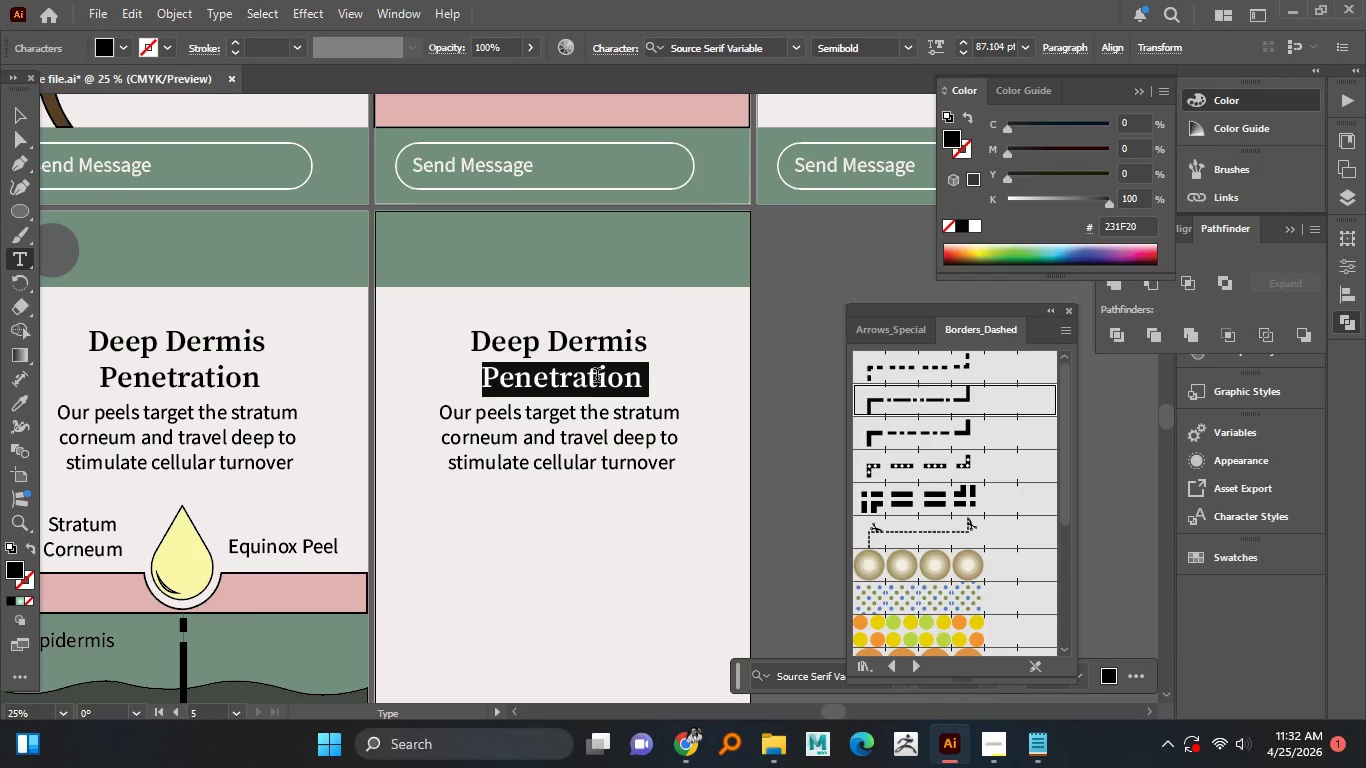 
key(Control+A)
 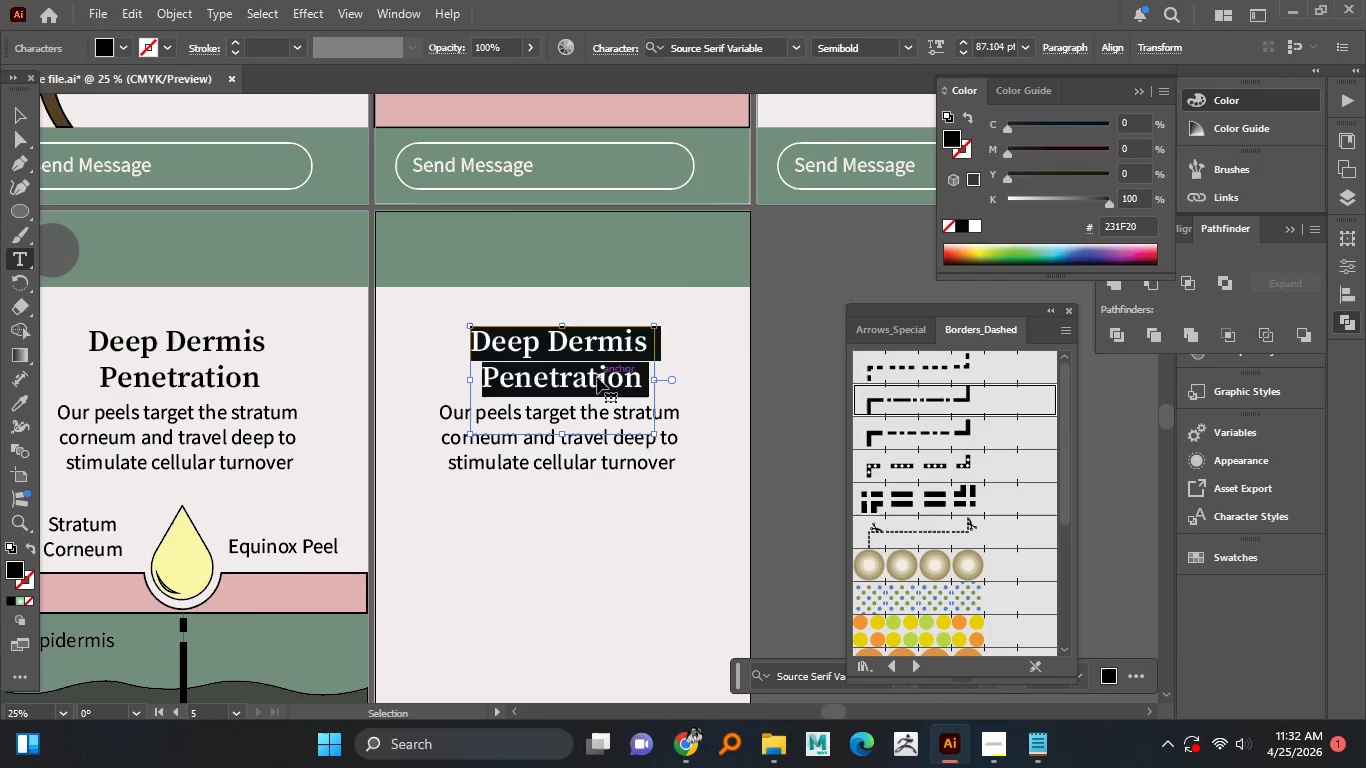 
key(Control+V)
 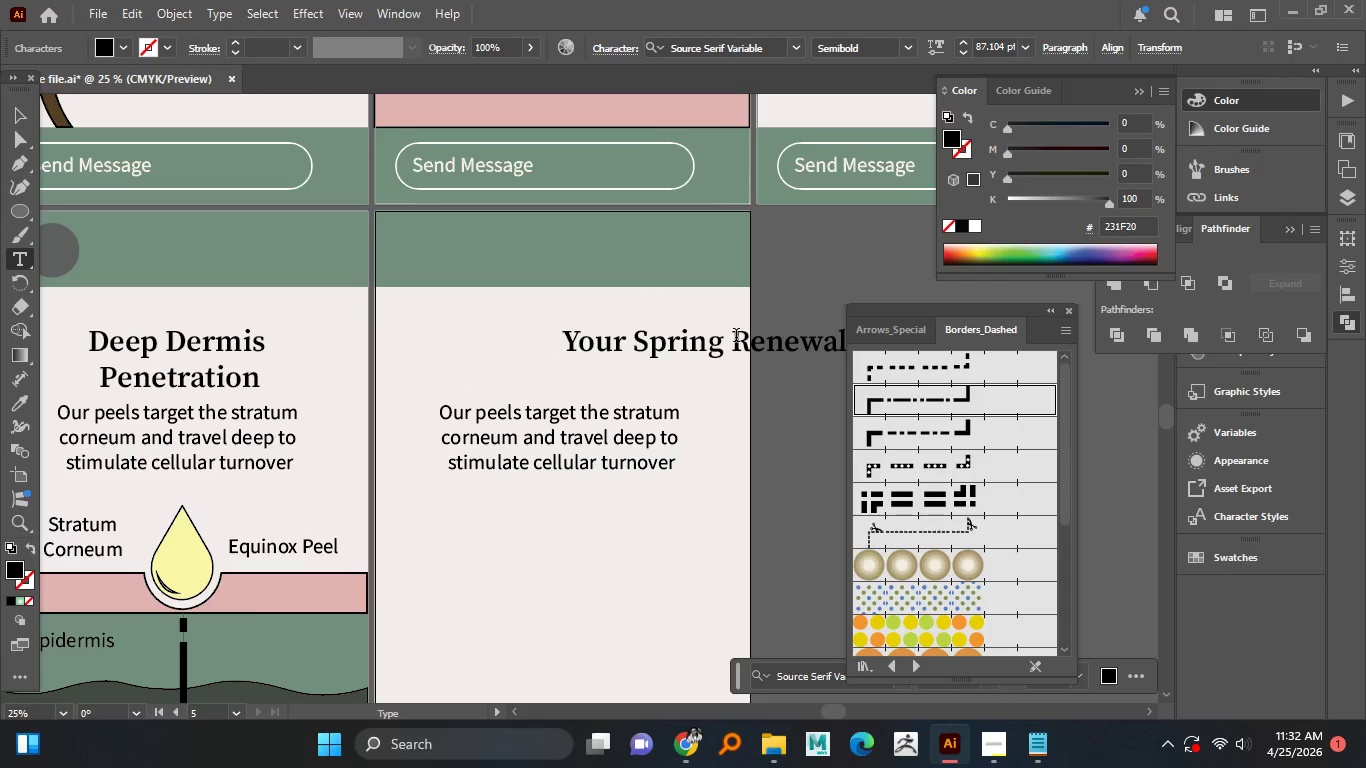 
left_click([736, 337])
 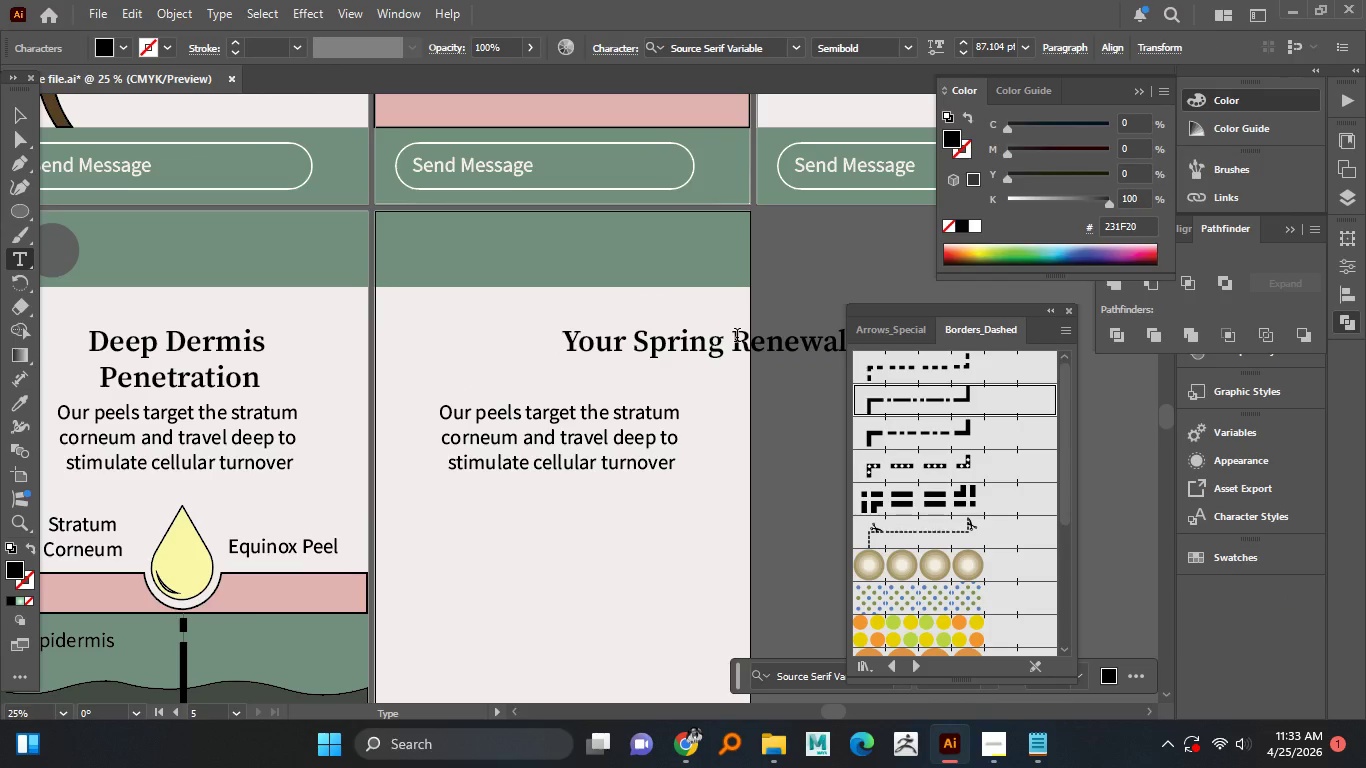 
key(Enter)
 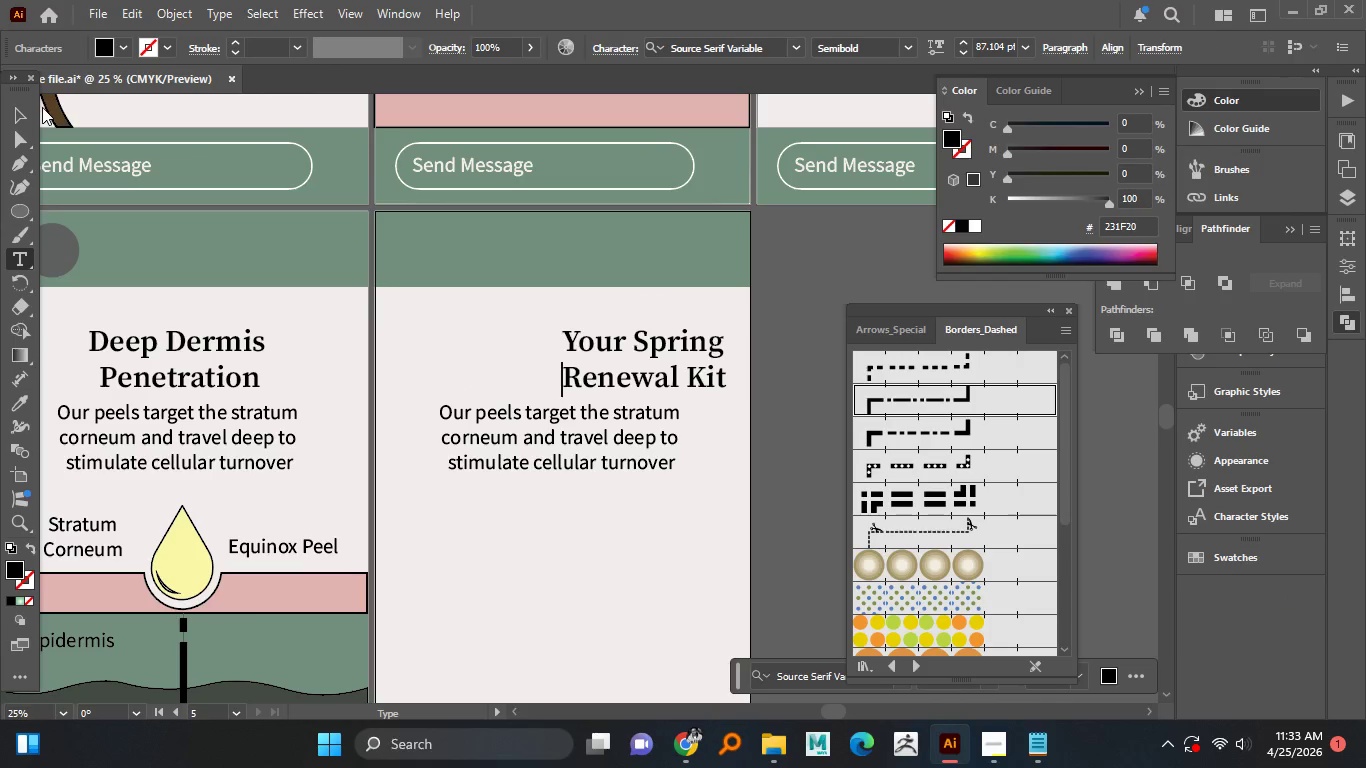 
left_click([25, 109])
 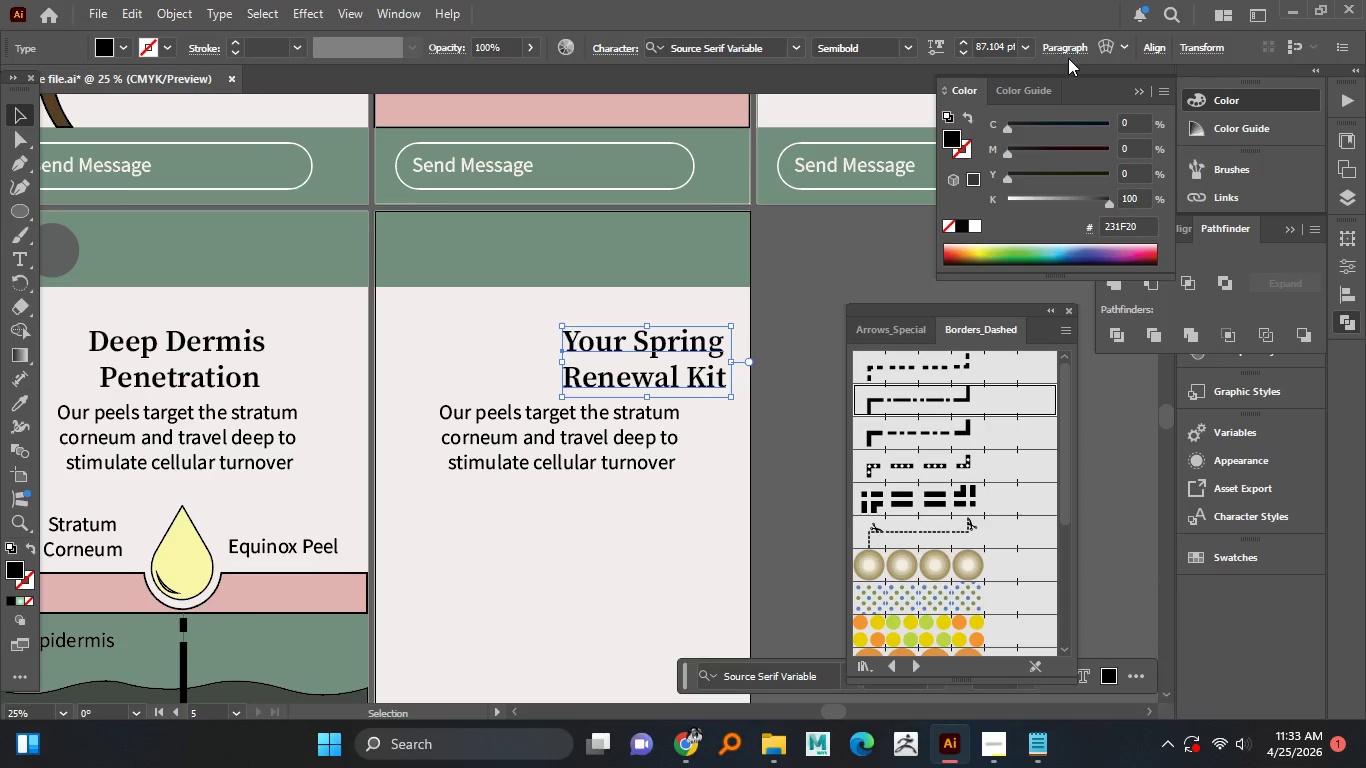 
left_click([1071, 51])
 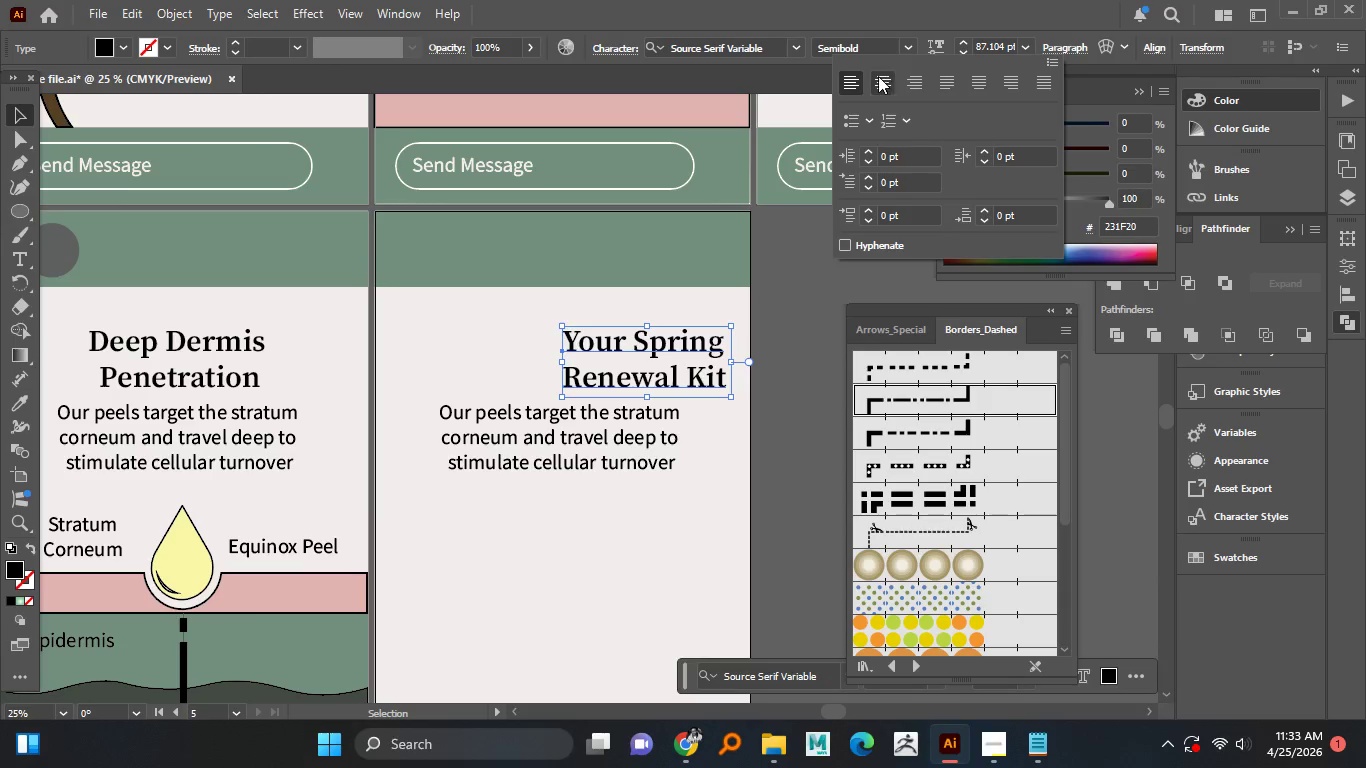 
left_click([872, 76])
 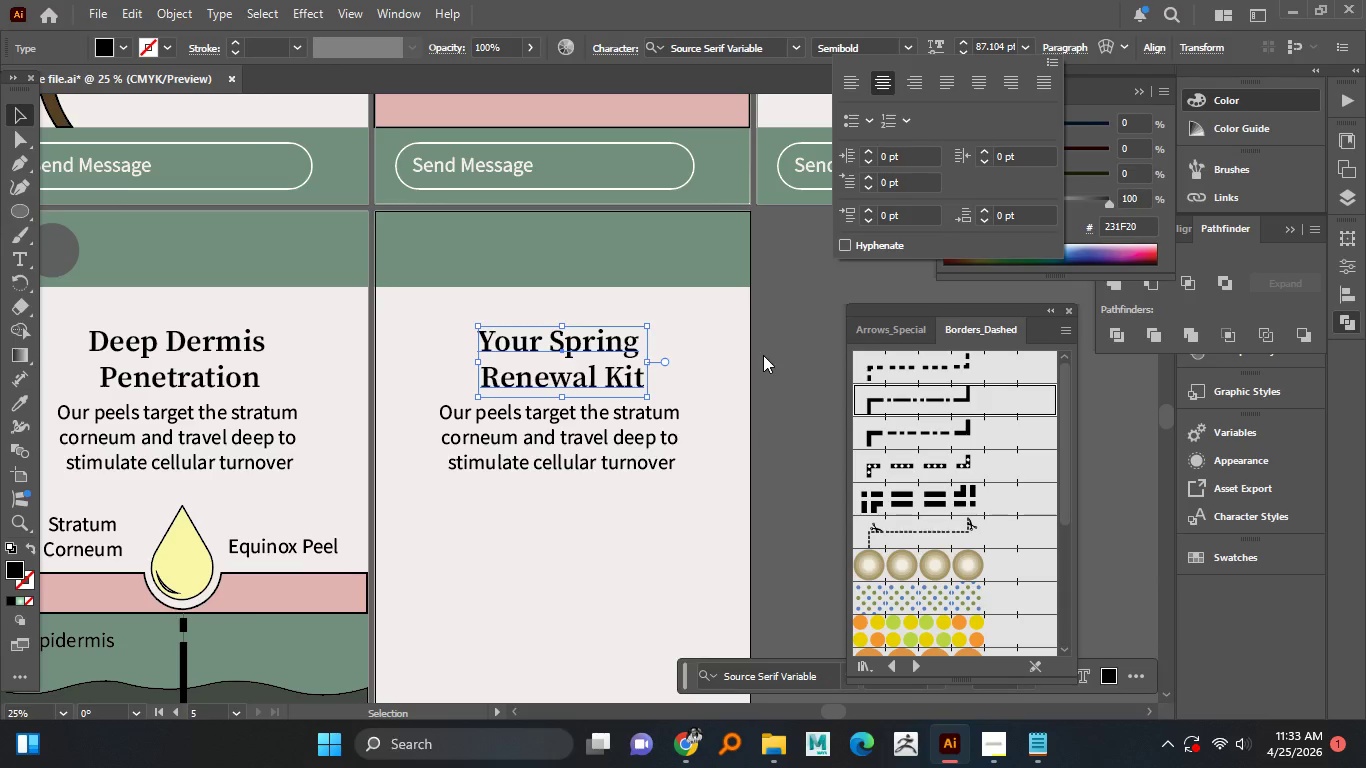 
left_click([782, 387])
 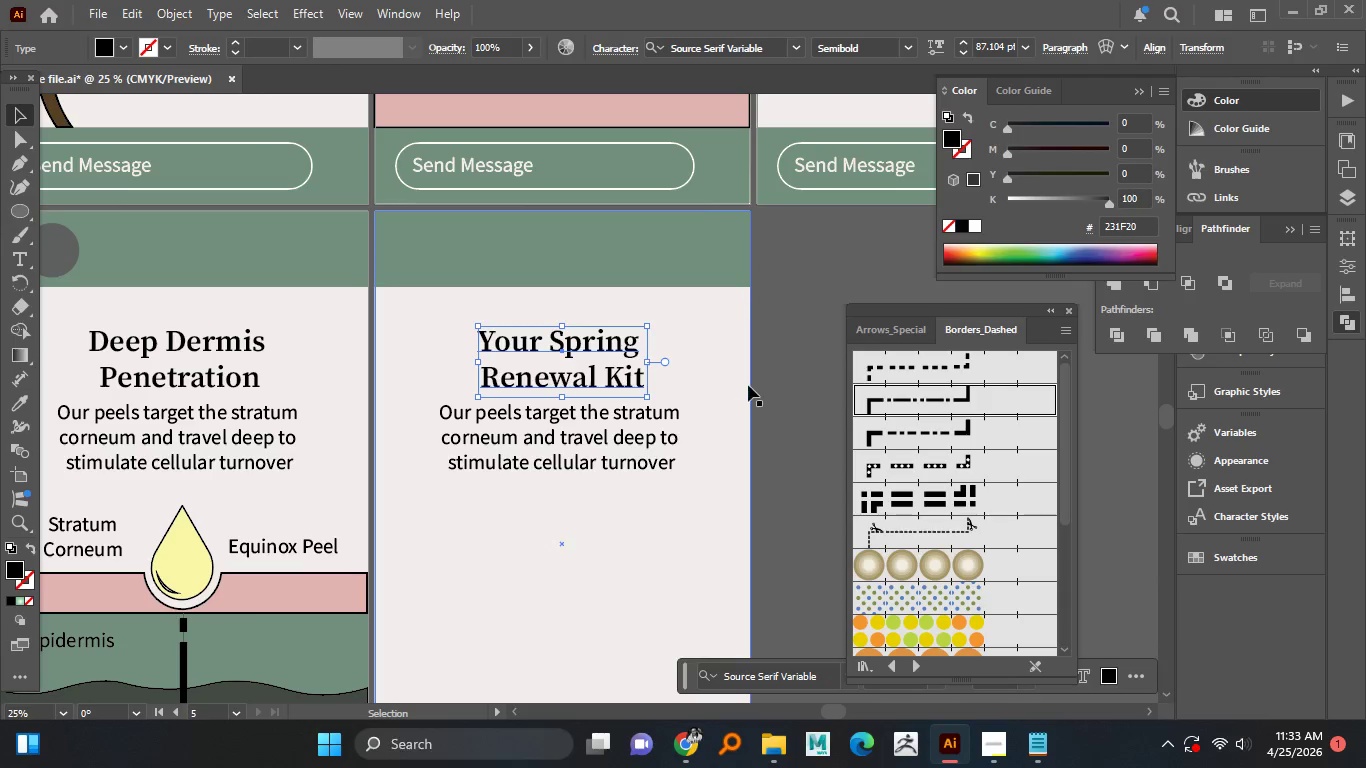 
left_click([750, 385])
 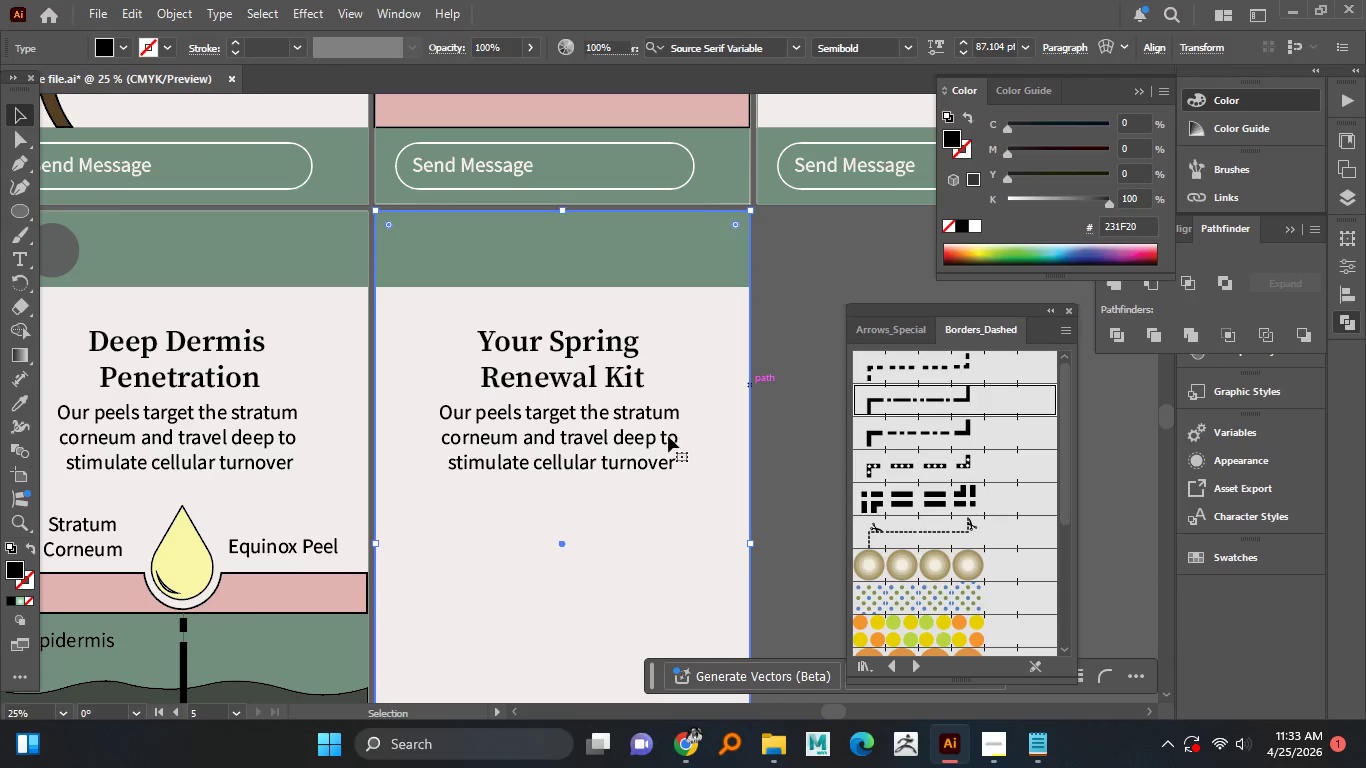 
left_click([659, 436])
 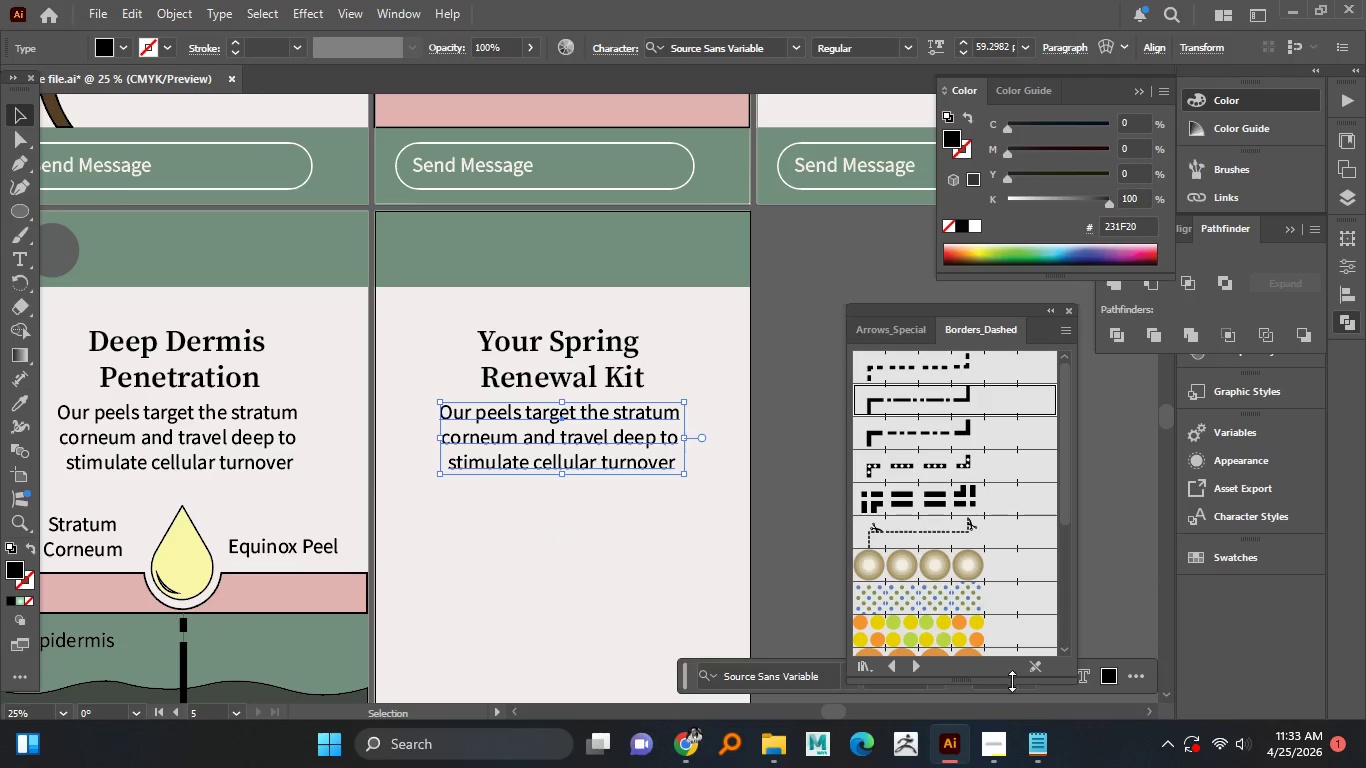 
left_click([1036, 738])
 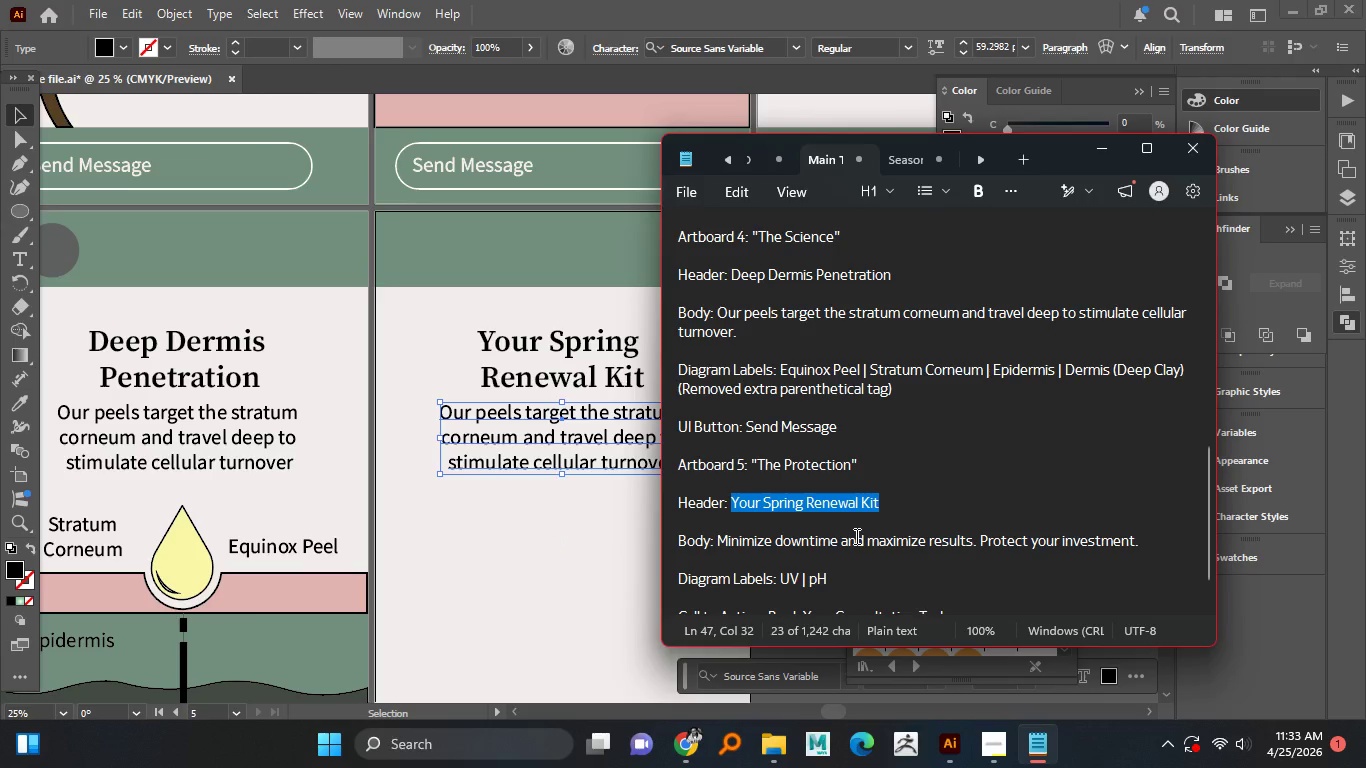 
scroll: coordinate [855, 536], scroll_direction: down, amount: 1.0
 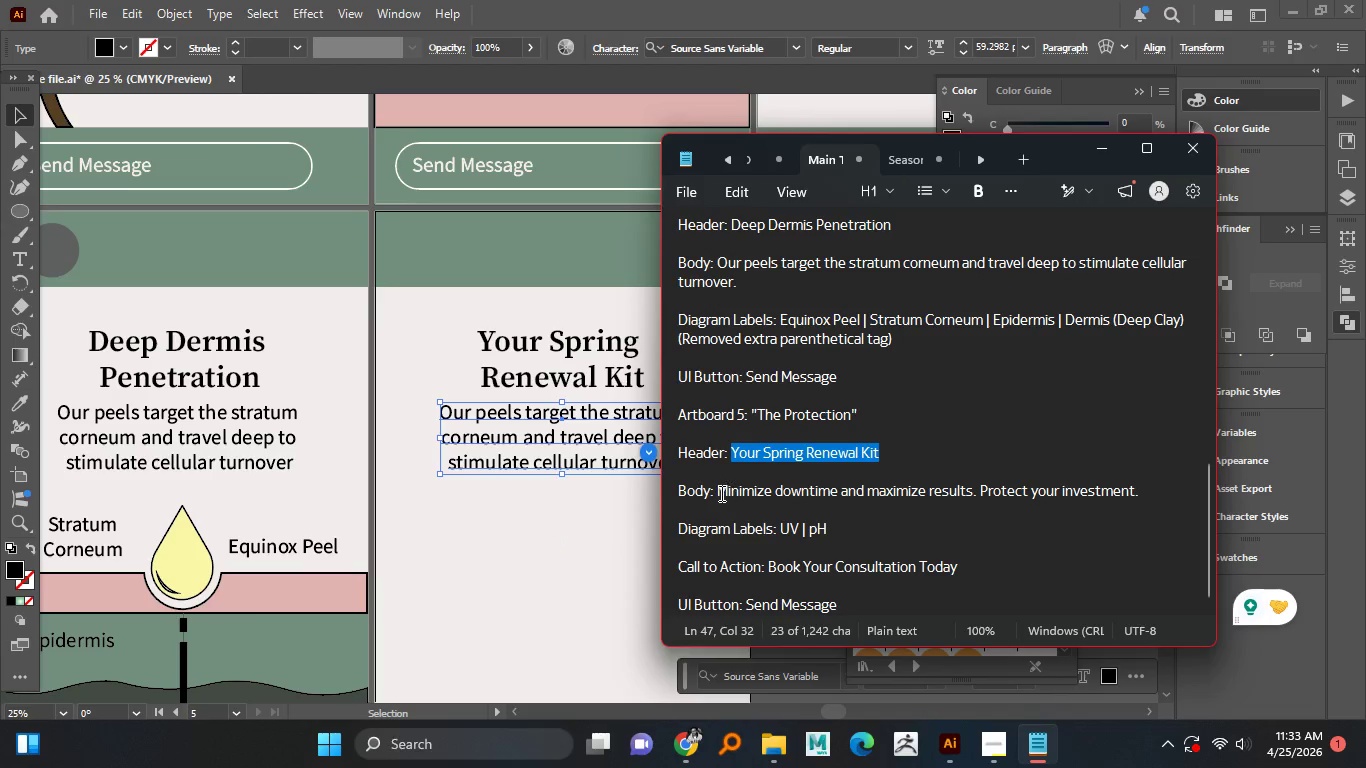 
left_click_drag(start_coordinate=[720, 493], to_coordinate=[1134, 490])
 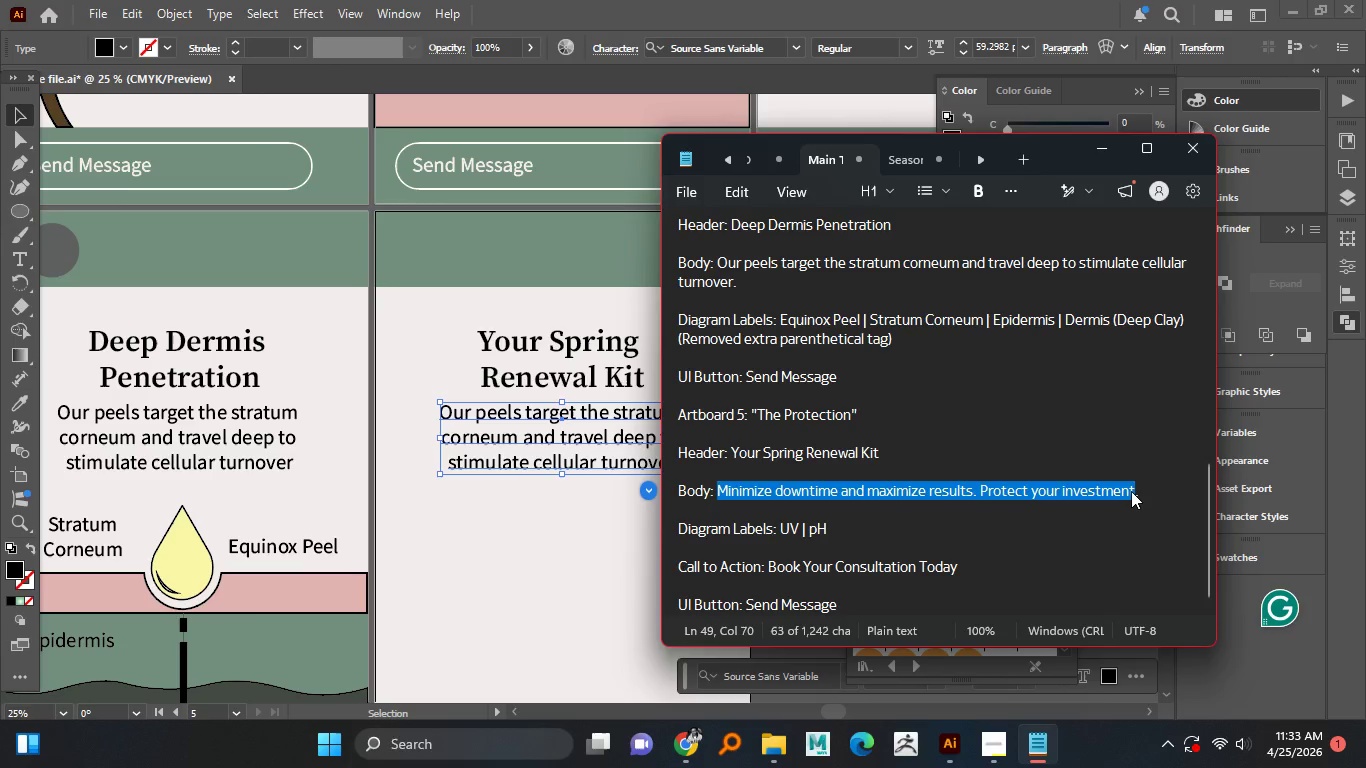 
key(Control+C)
 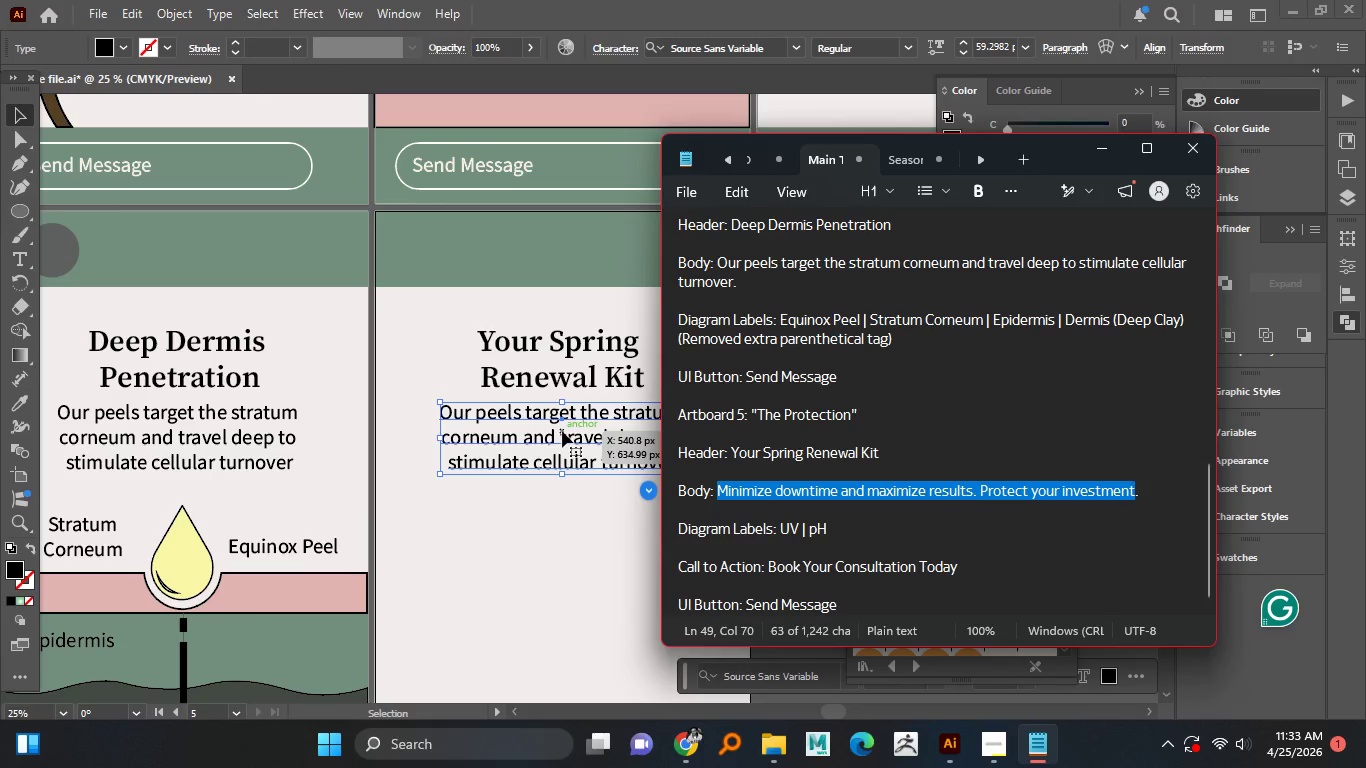 
double_click([562, 431])
 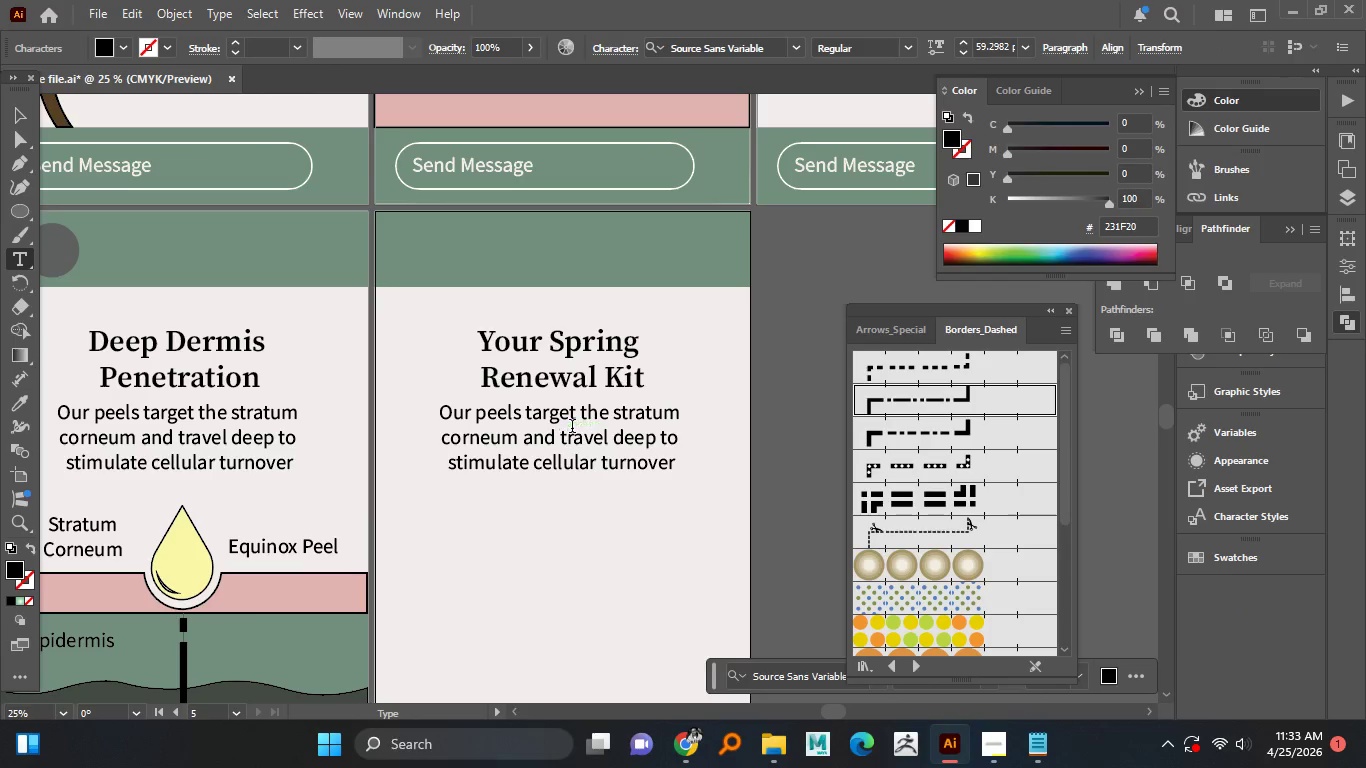 
triple_click([572, 428])
 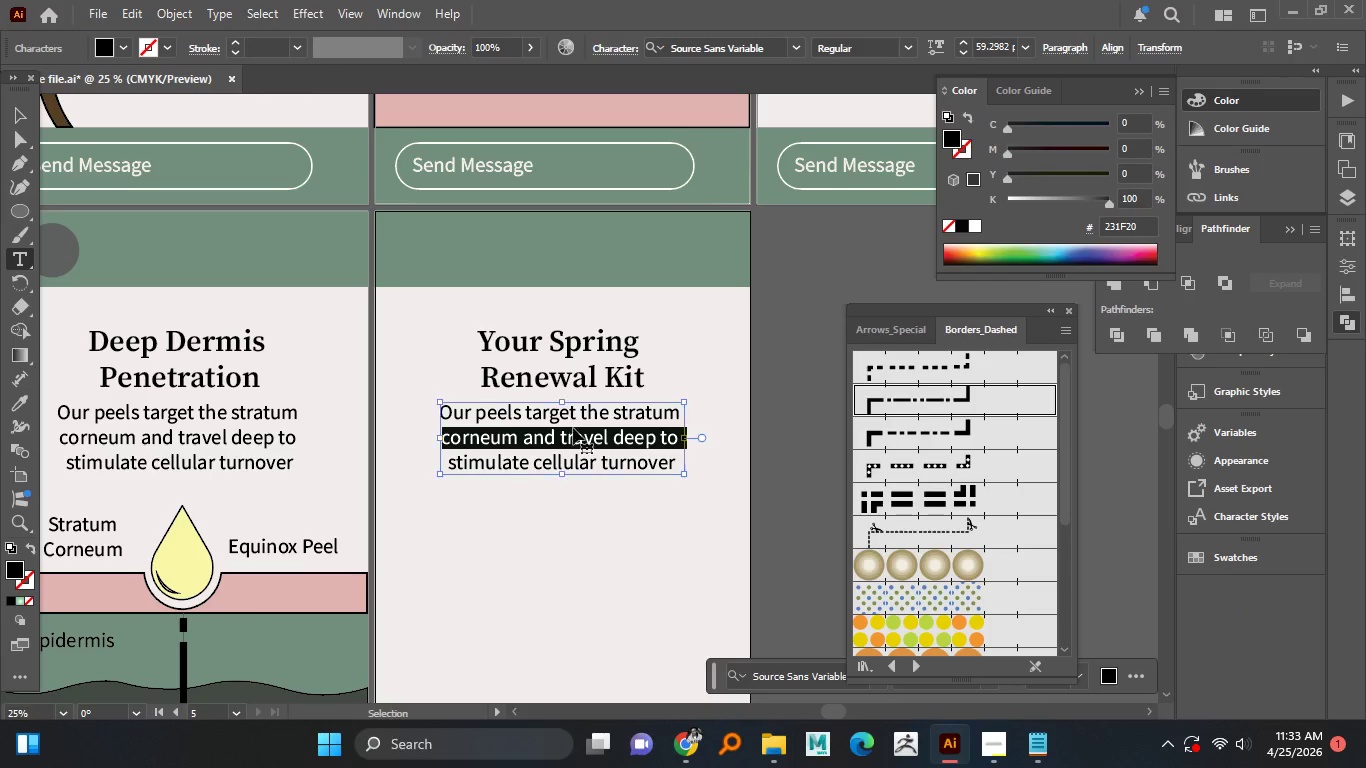 
key(Control+A)
 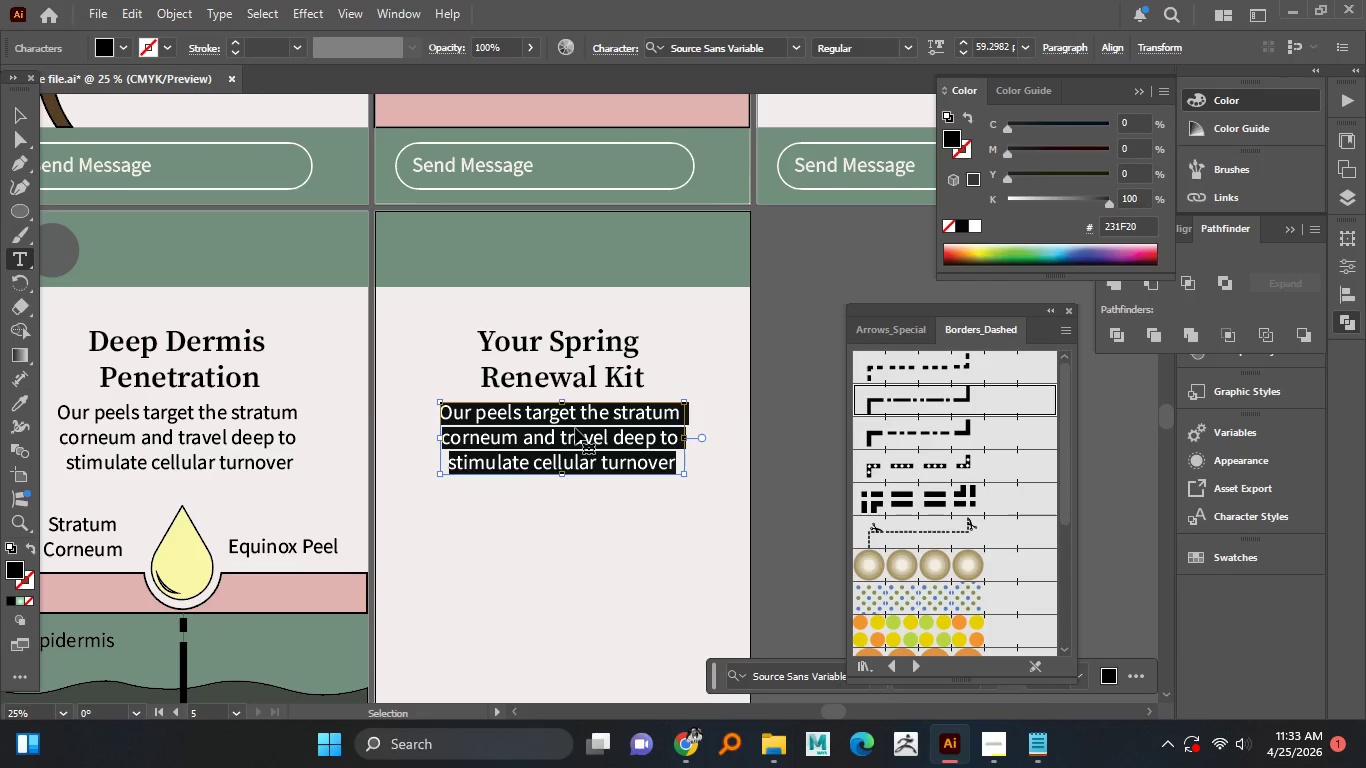 
key(Control+V)
 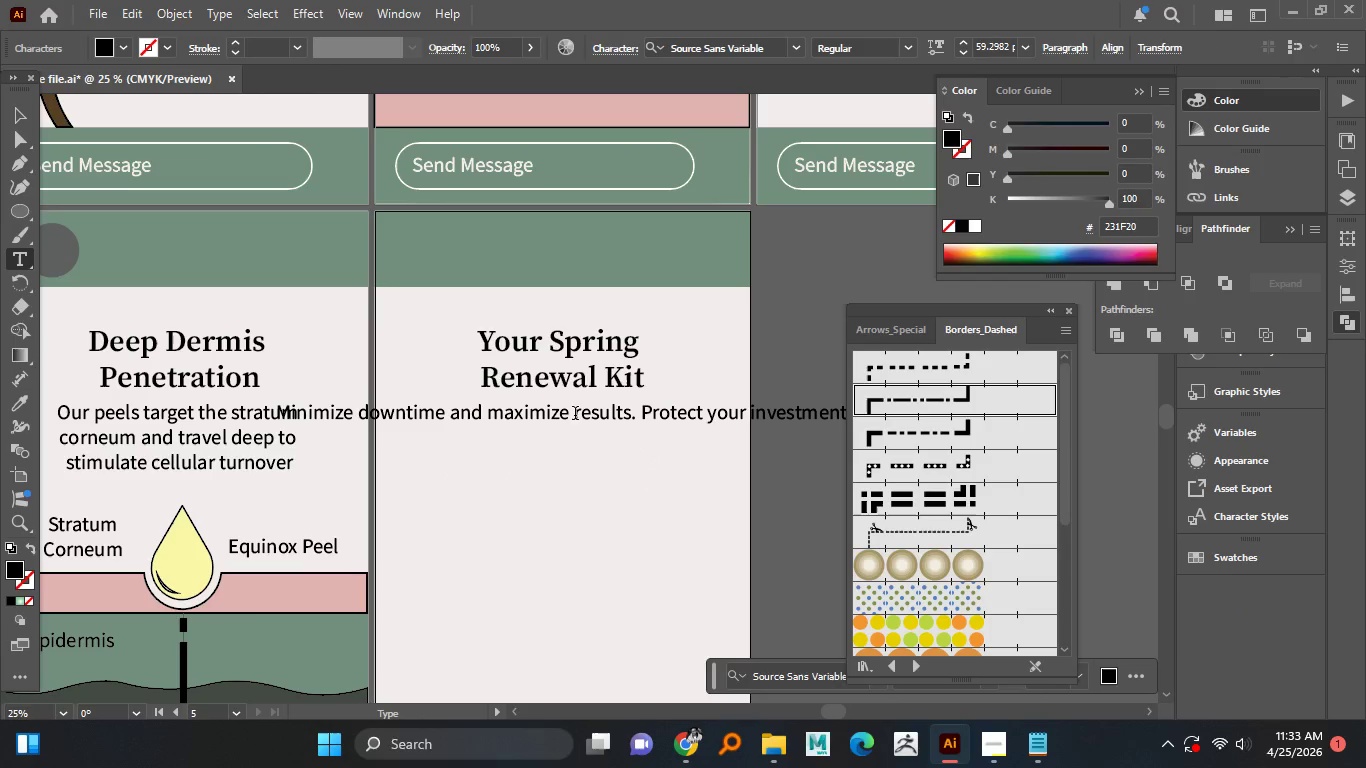 
left_click([575, 415])
 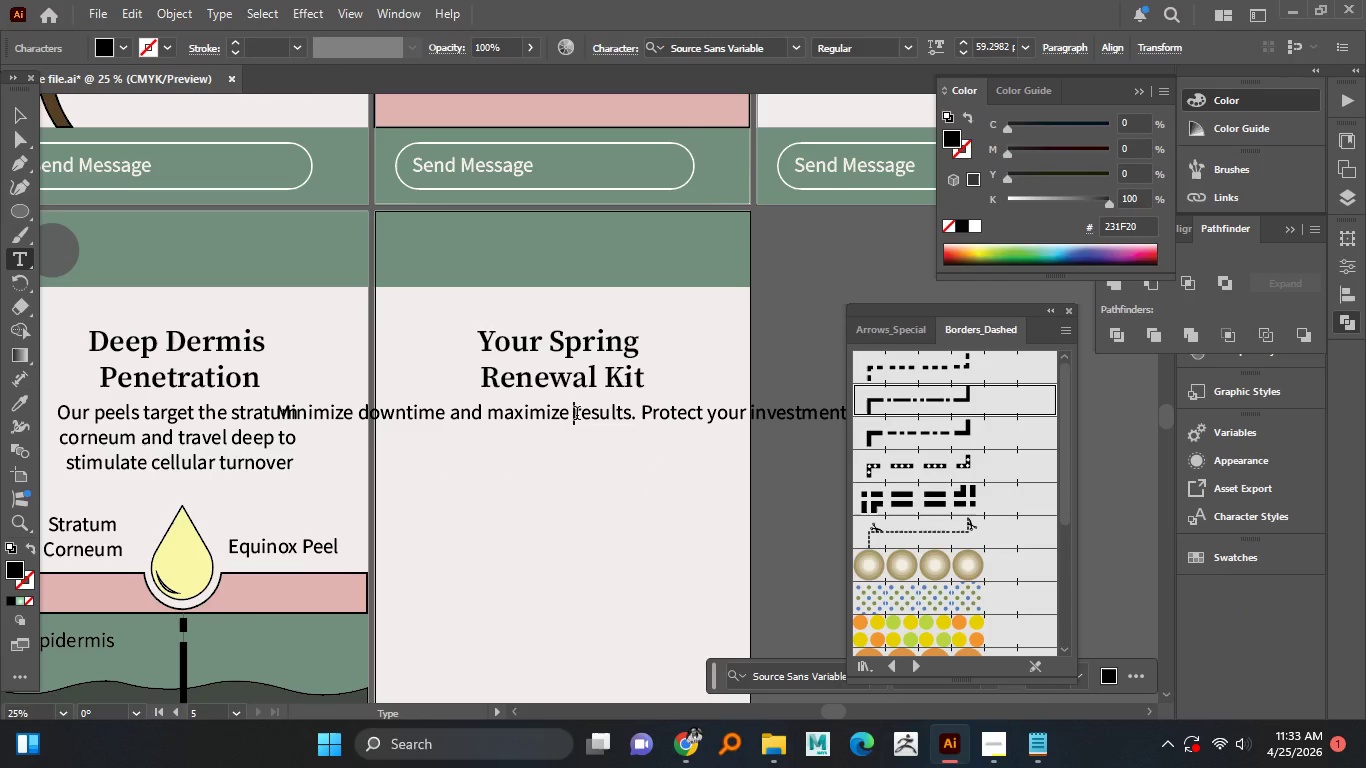 
key(Enter)
 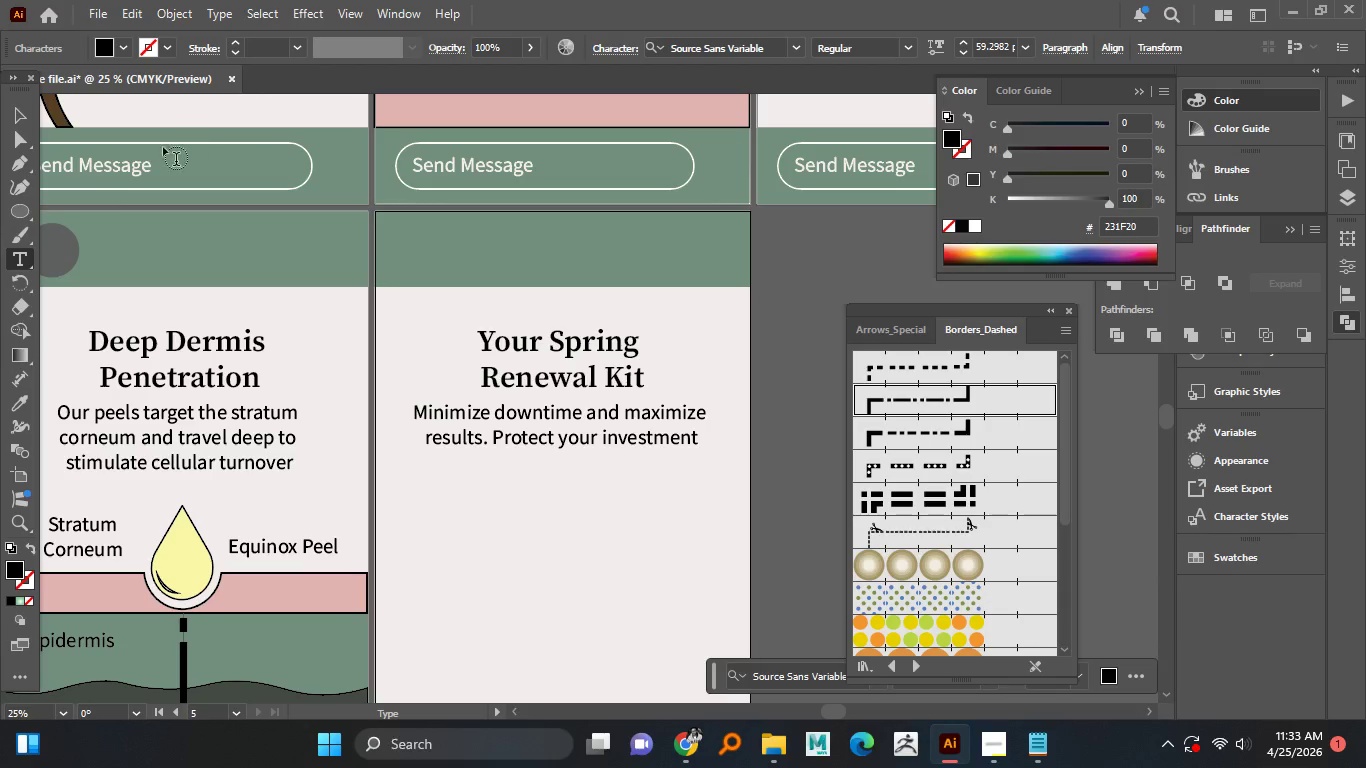 
left_click_drag(start_coordinate=[23, 111], to_coordinate=[659, 537])
 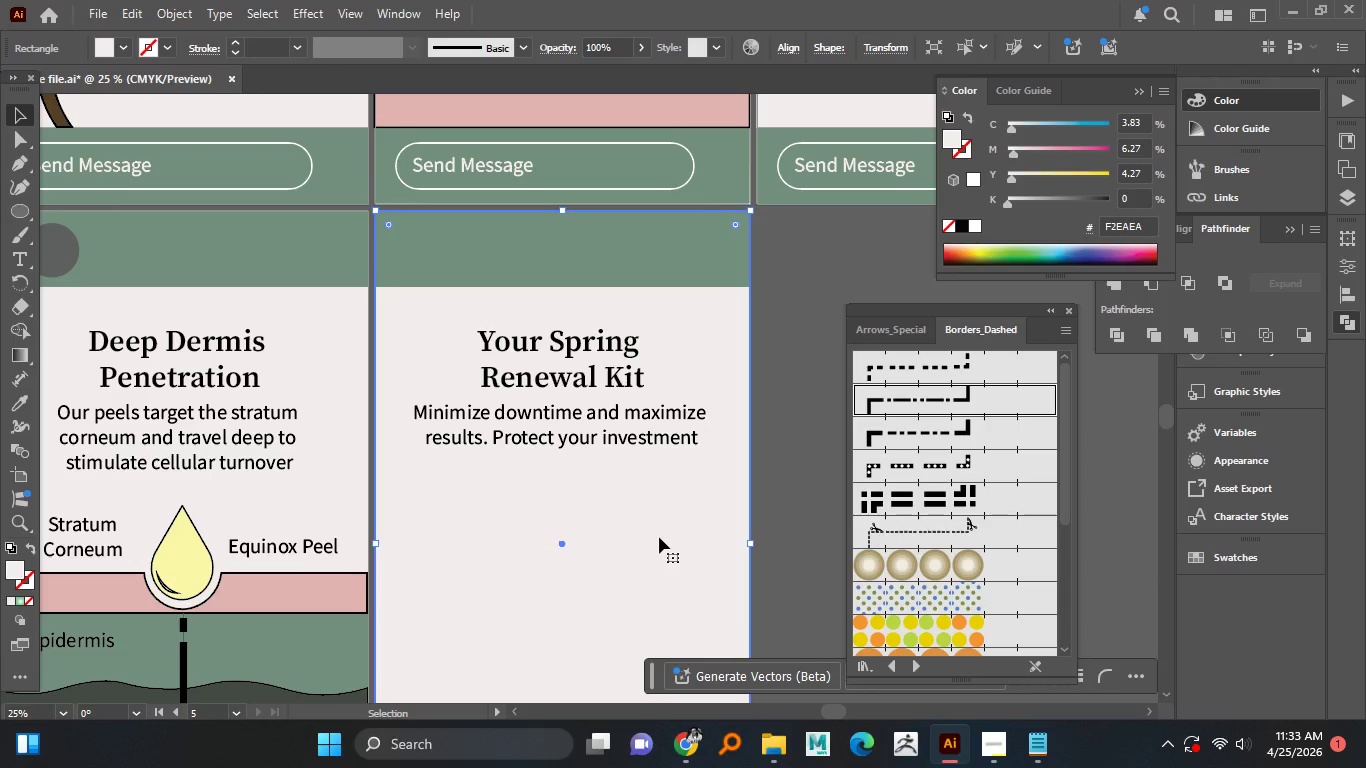 
left_click([659, 537])
 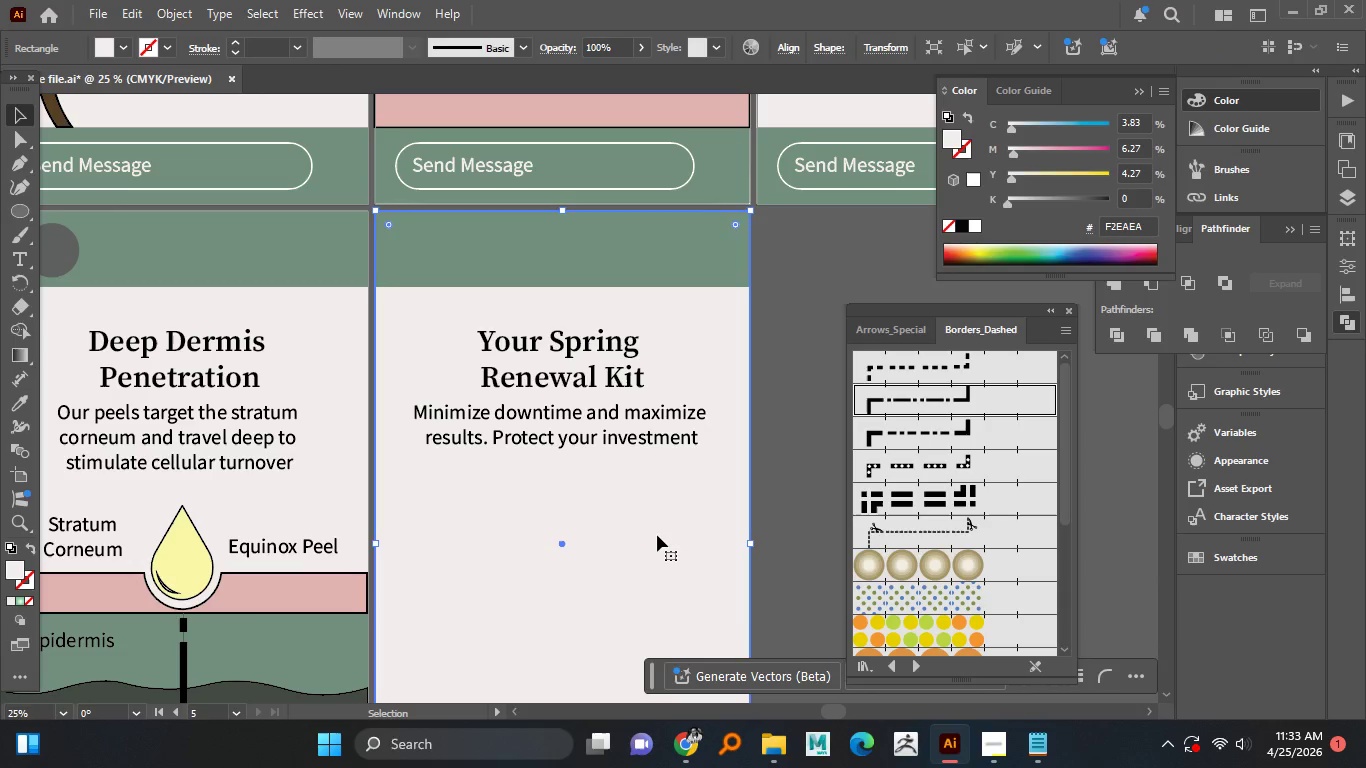 
hold_key(key=AltLeft, duration=0.98)
scroll: coordinate [650, 530], scroll_direction: down, amount: 1.0
 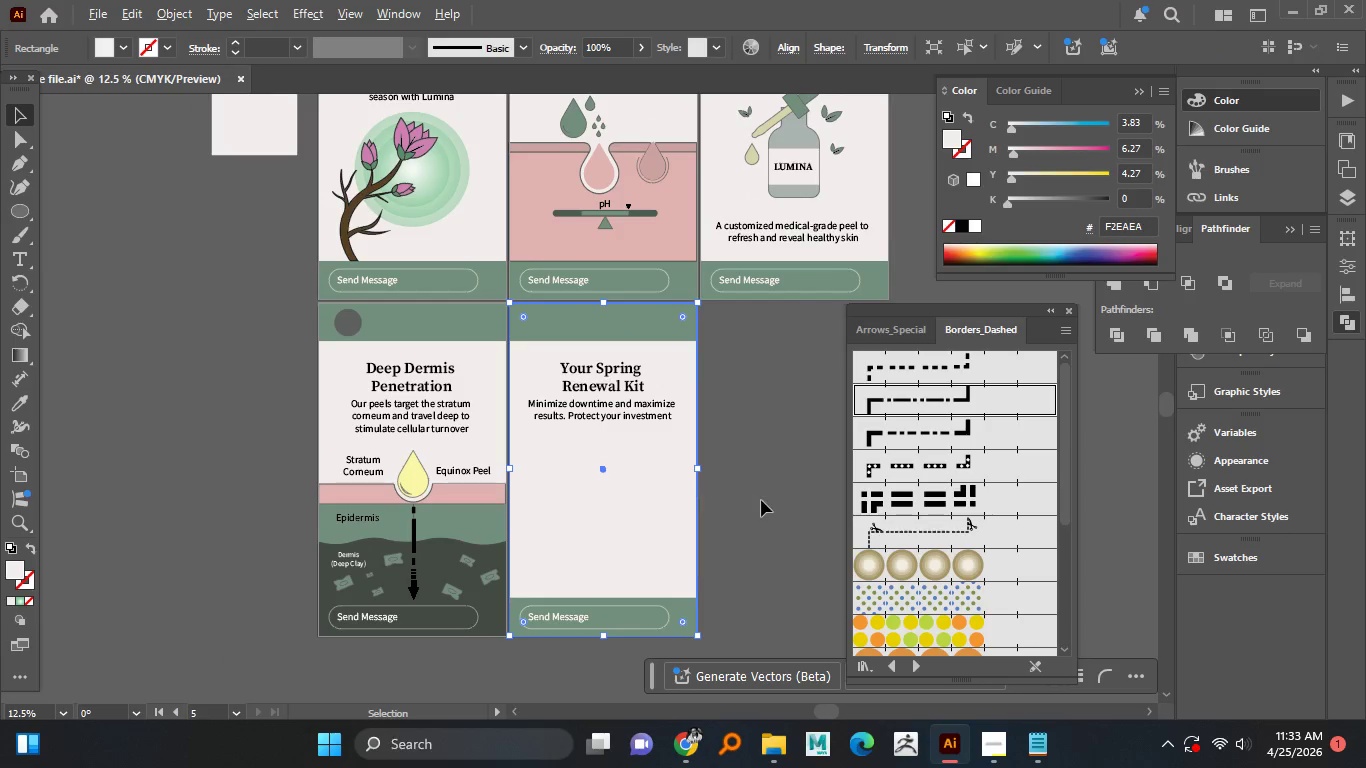 
left_click([766, 500])
 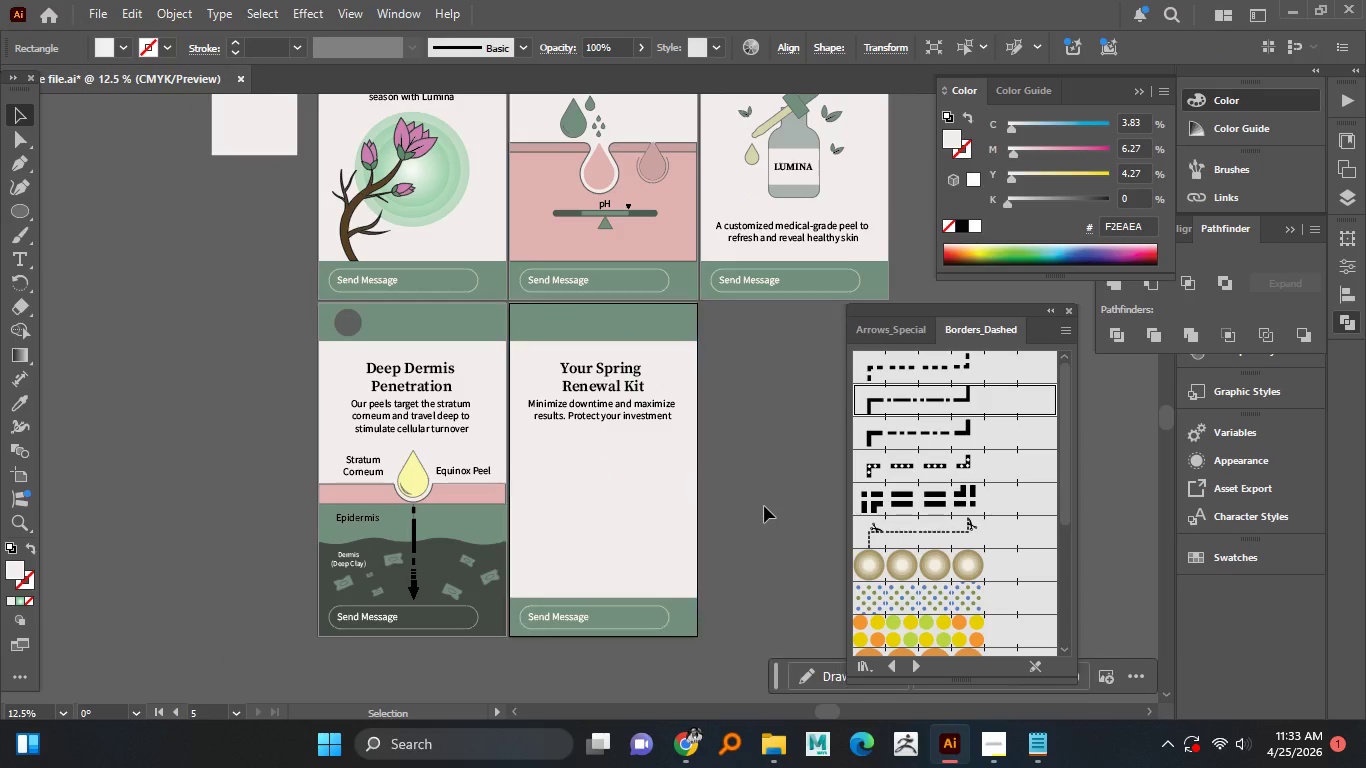 
hold_key(key=AltLeft, duration=0.61)
 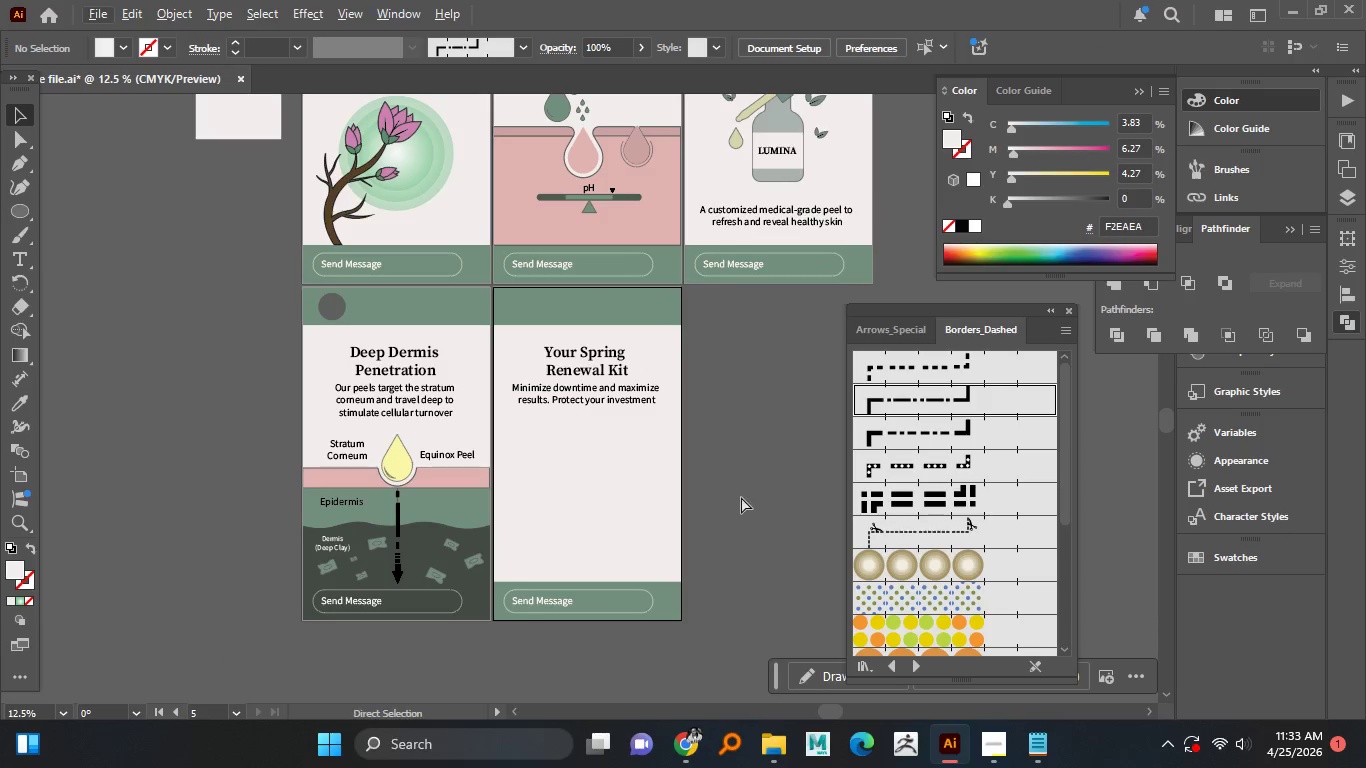 
key(Control+S)
 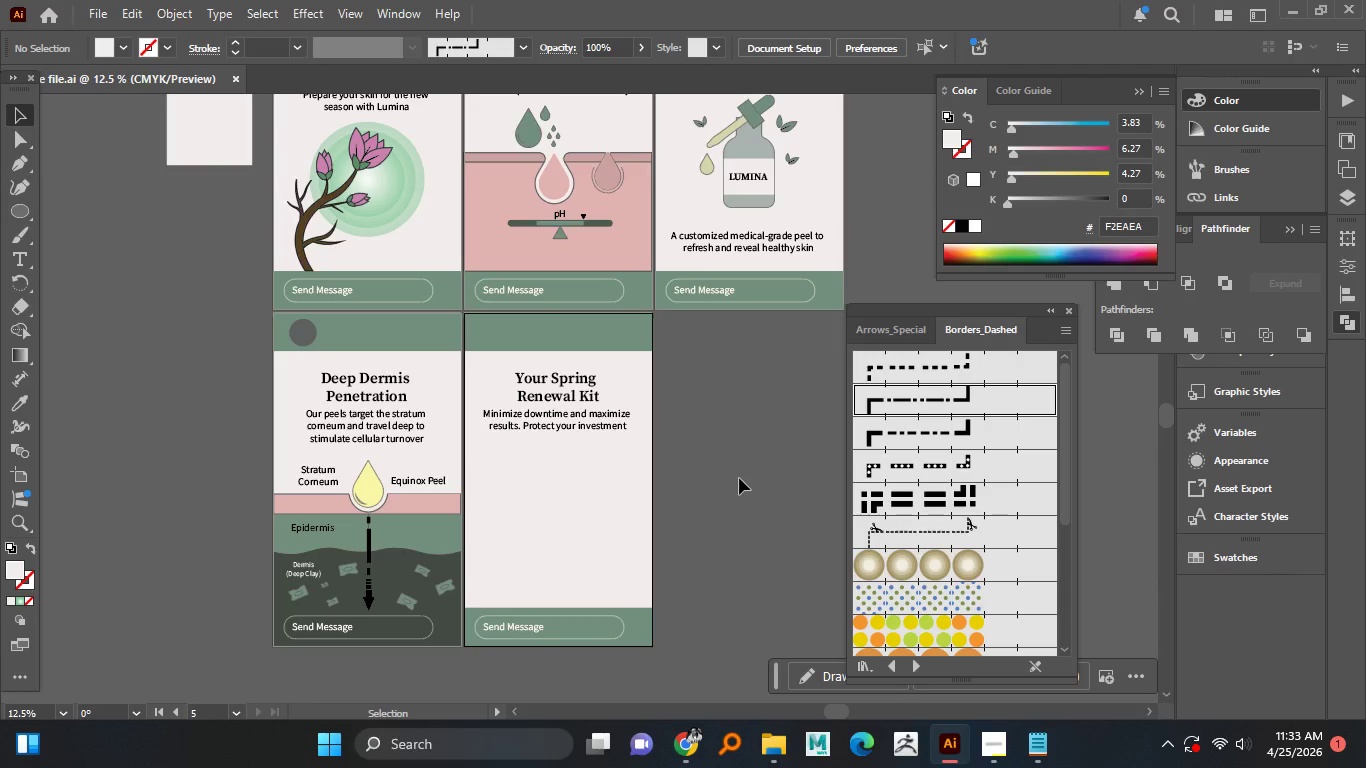 
wait(26.84)
 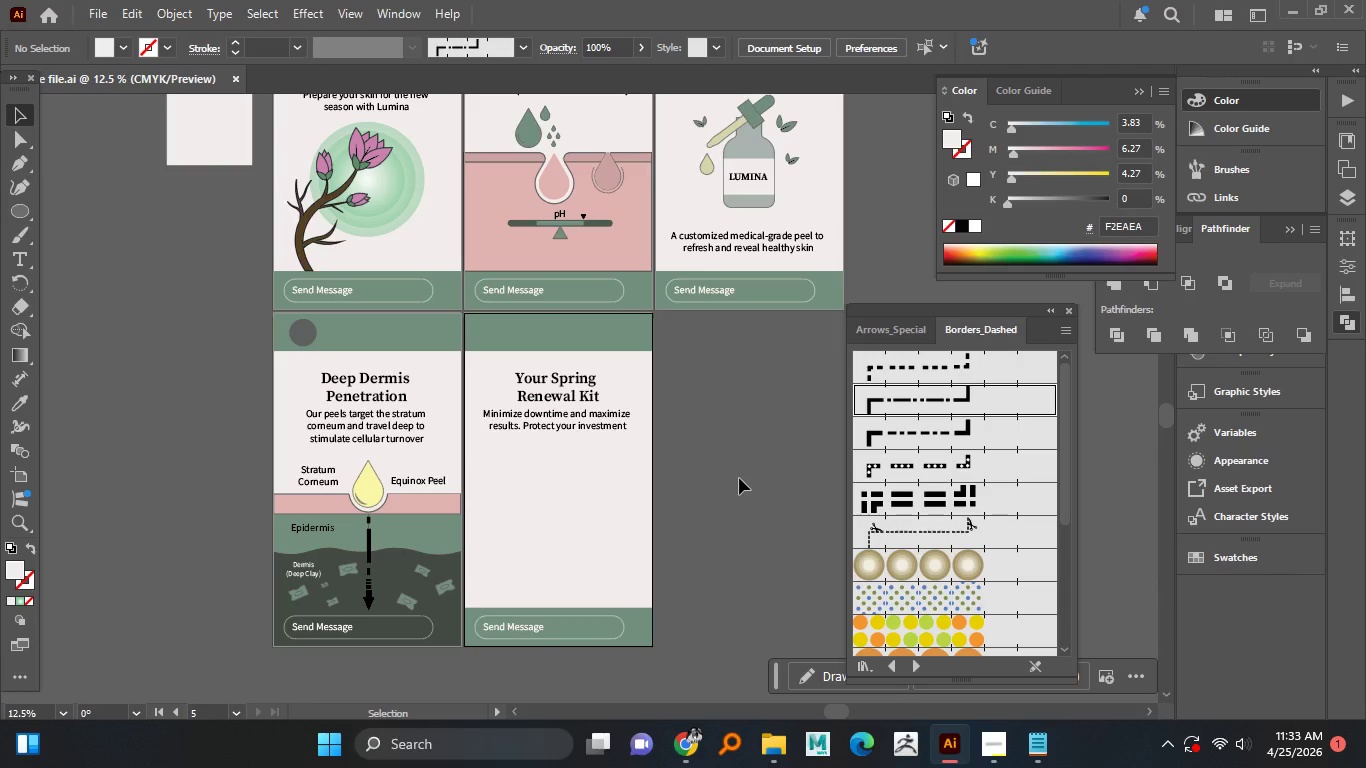 
hold_key(key=AltLeft, duration=1.5)
scroll: coordinate [555, 267], scroll_direction: up, amount: 1.0
 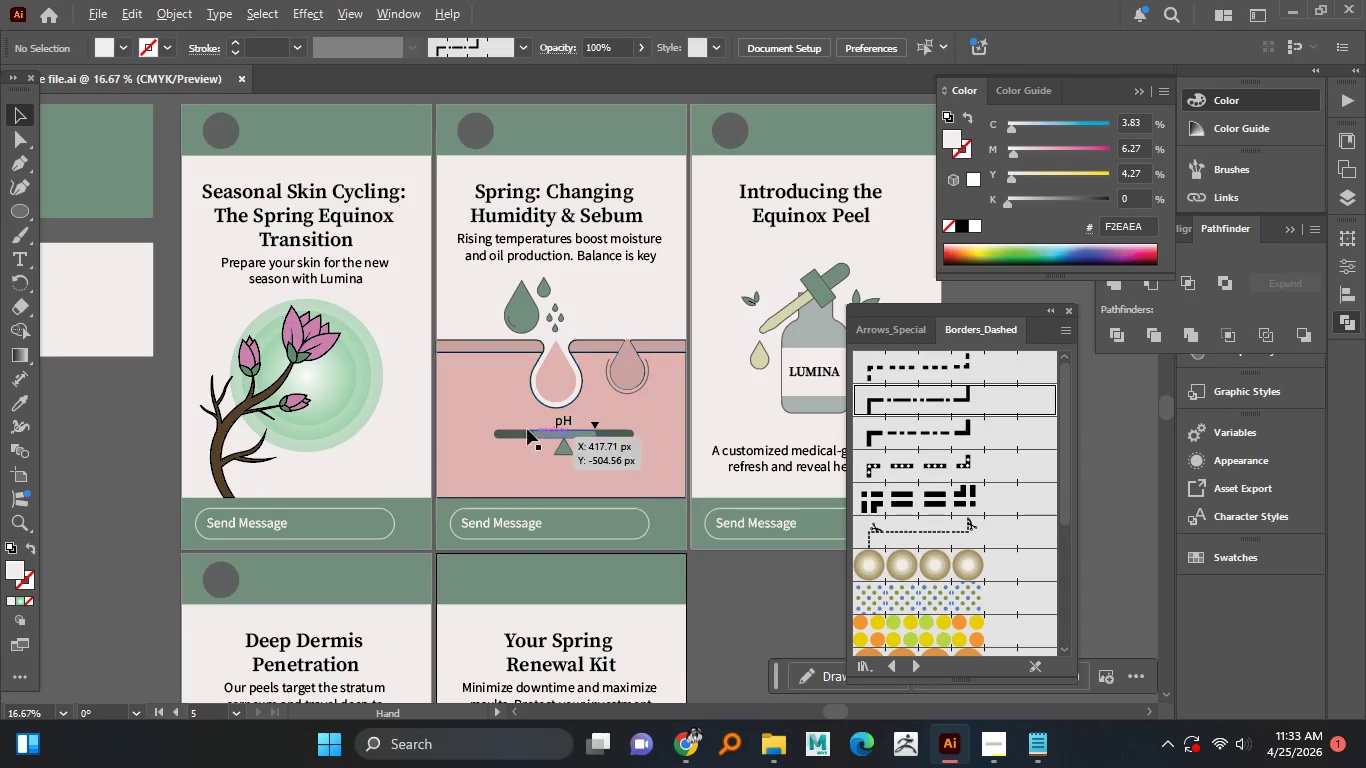 
hold_key(key=AltLeft, duration=10.69)
 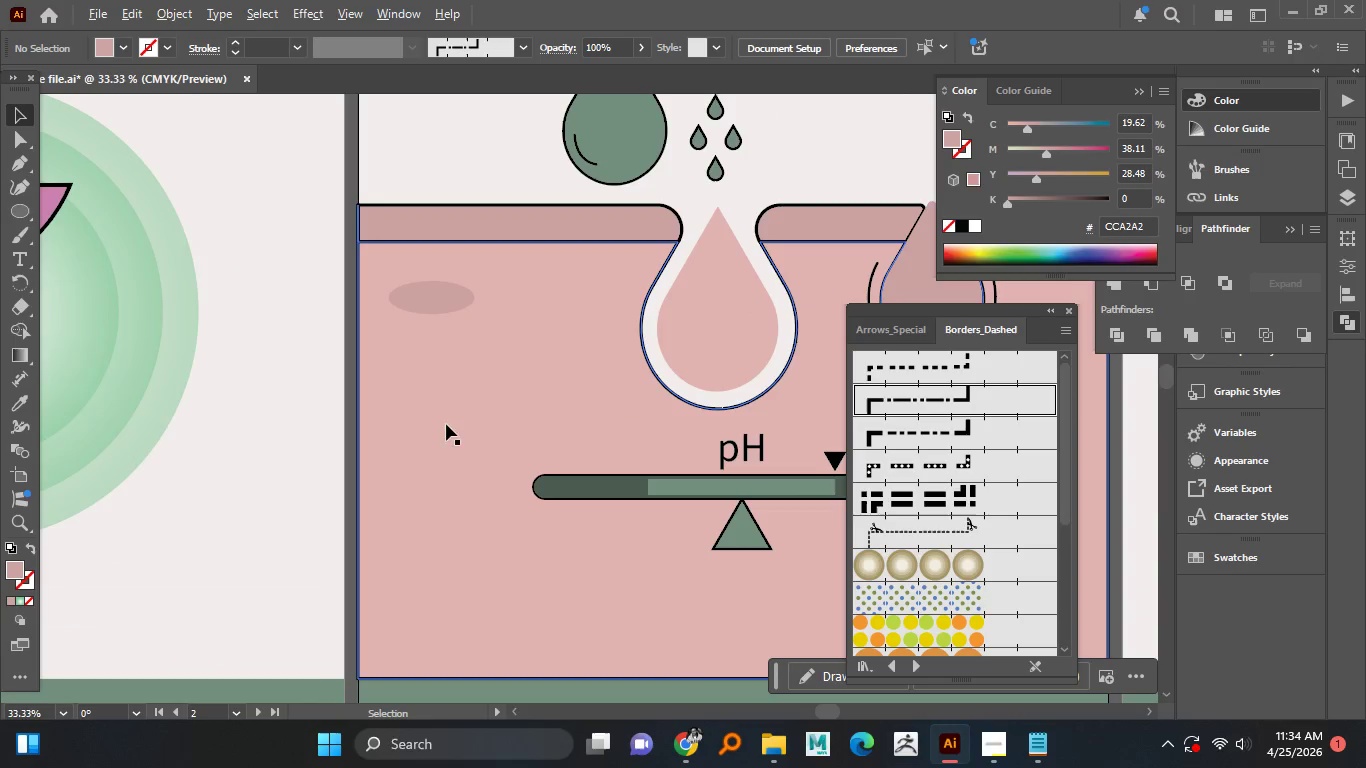 
scroll: coordinate [504, 390], scroll_direction: up, amount: 1.0
 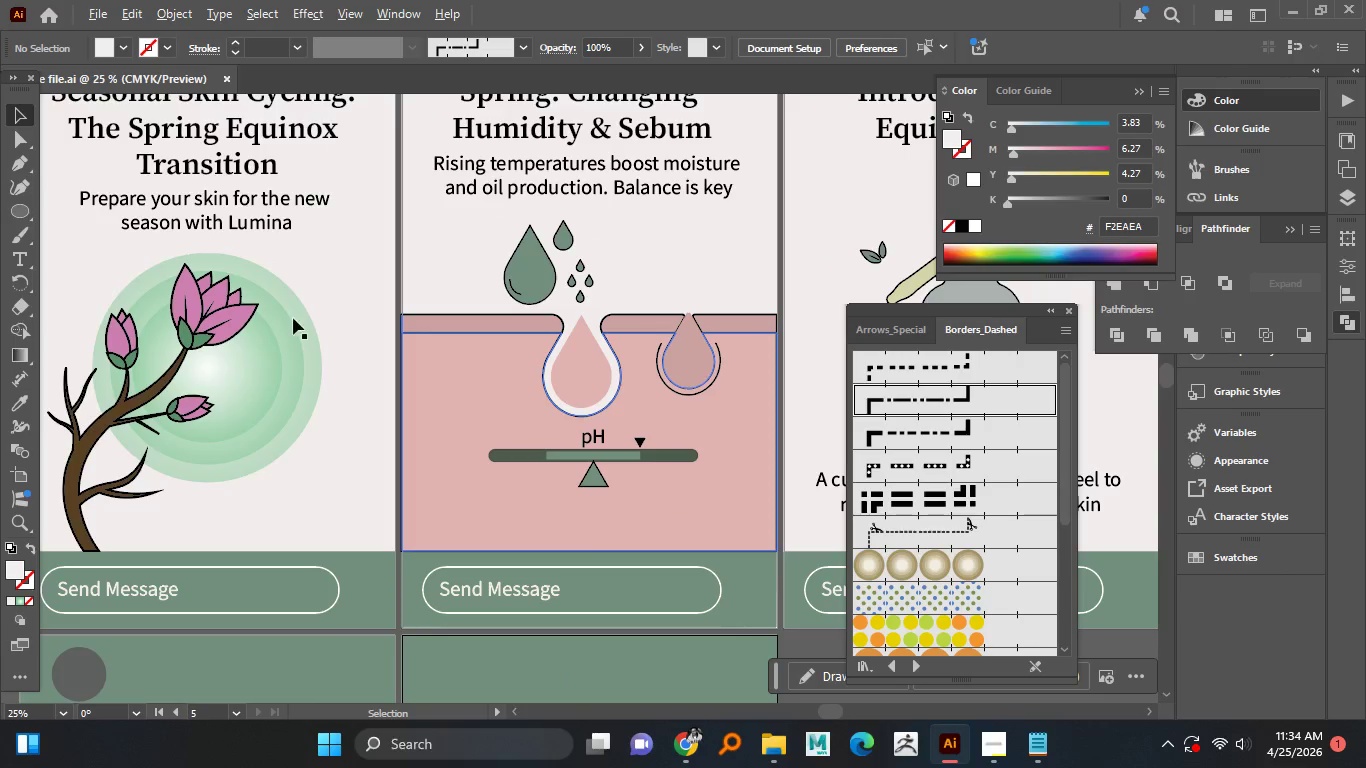 
left_click([504, 392])
 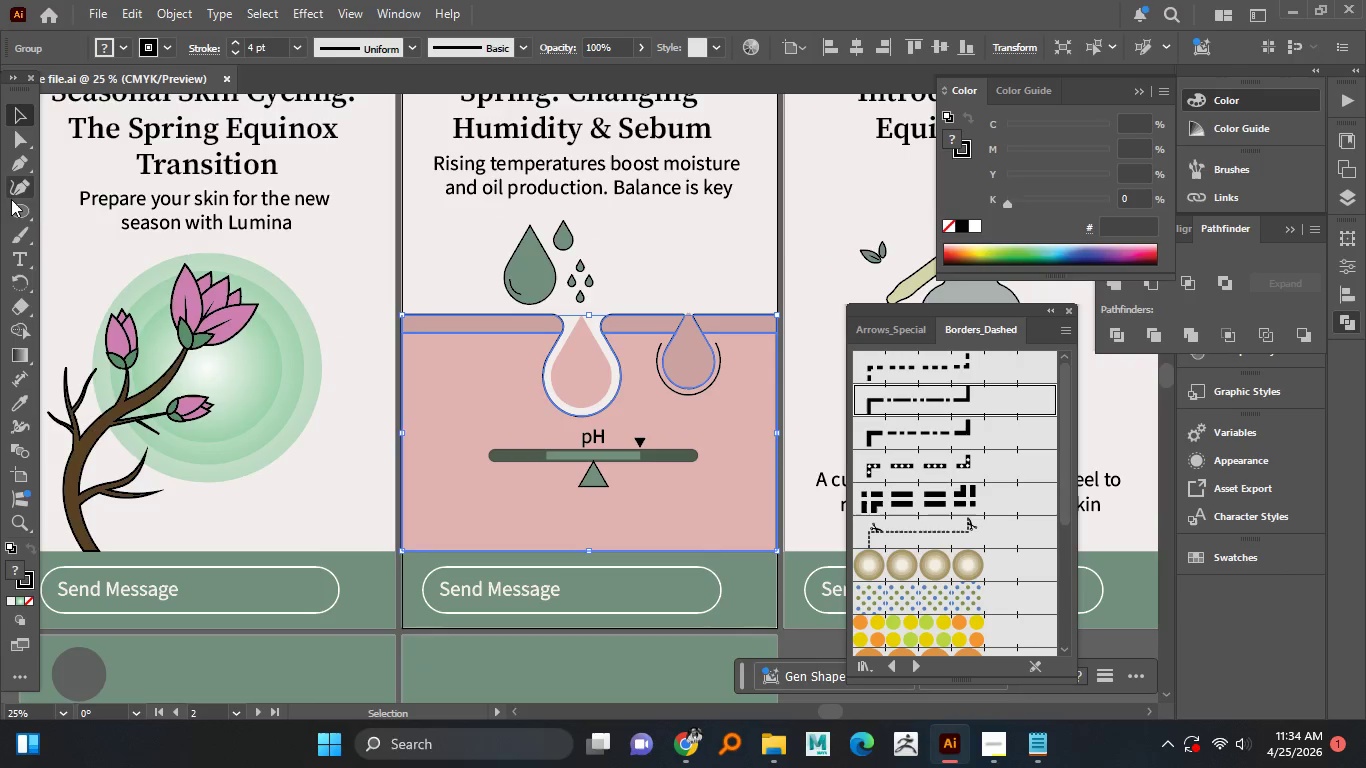 
left_click([11, 203])
 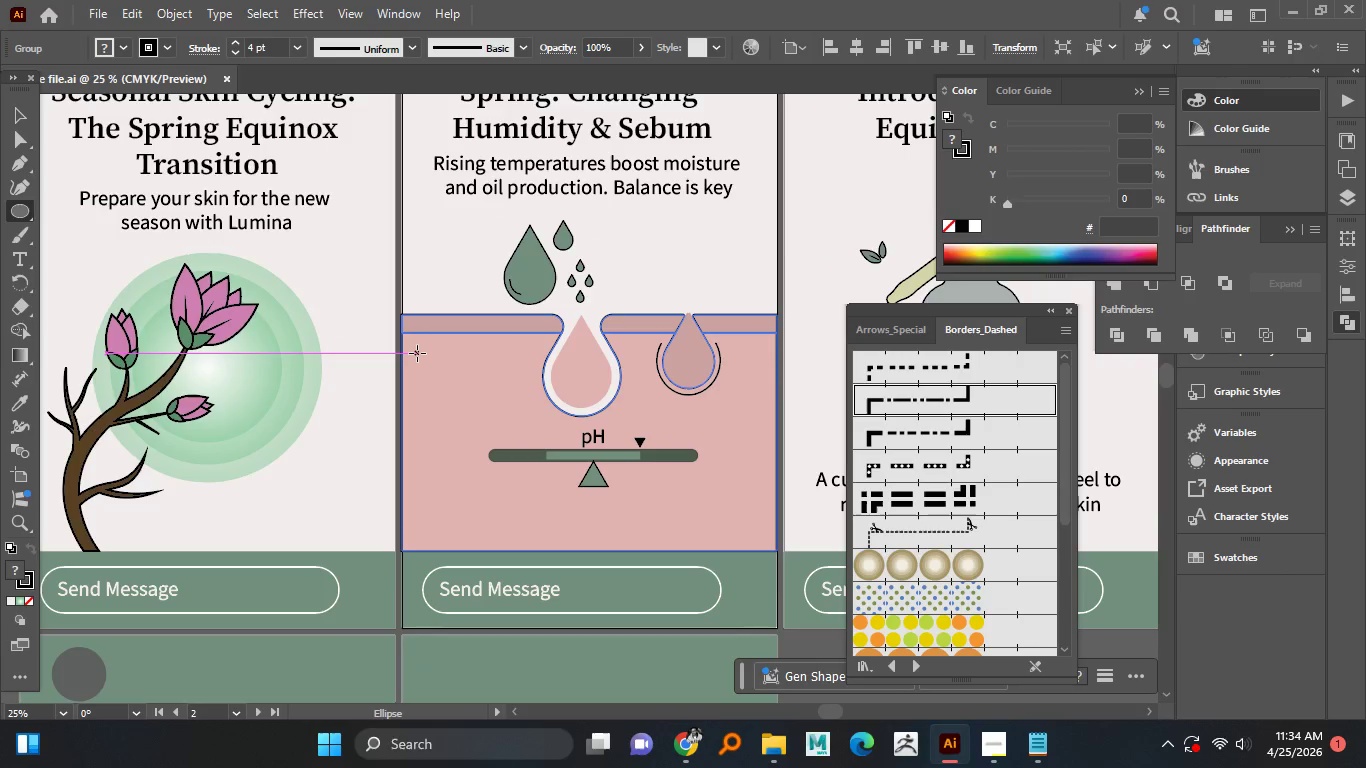 
left_click_drag(start_coordinate=[417, 352], to_coordinate=[461, 372])
 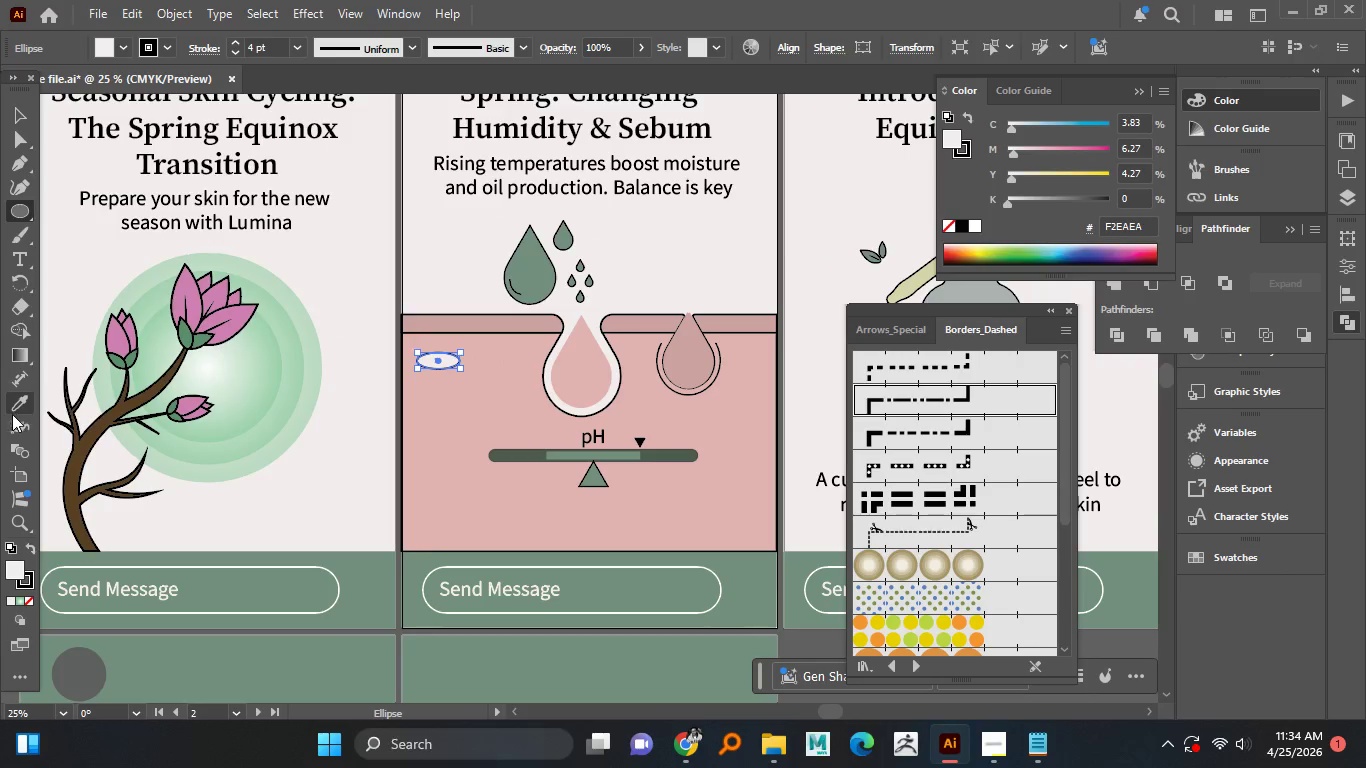 
left_click([12, 409])
 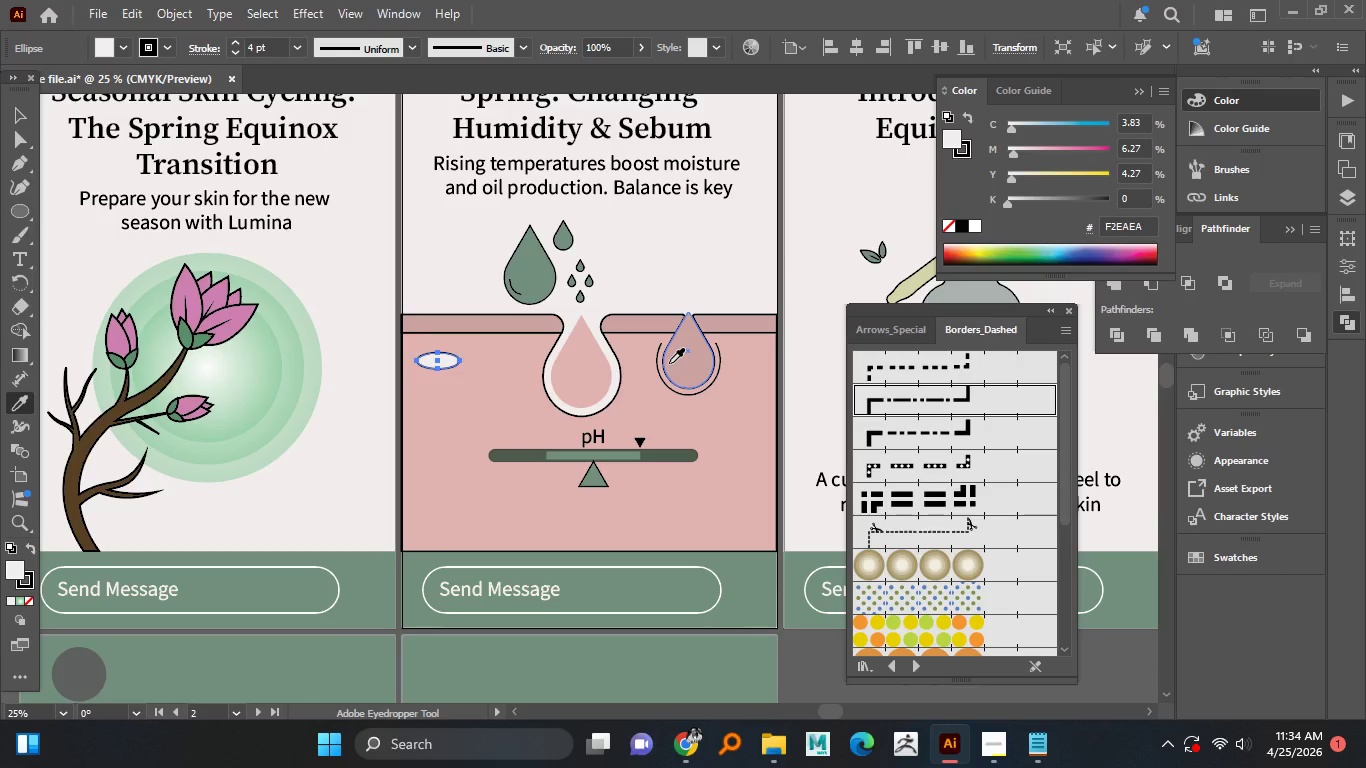 
left_click([673, 361])
 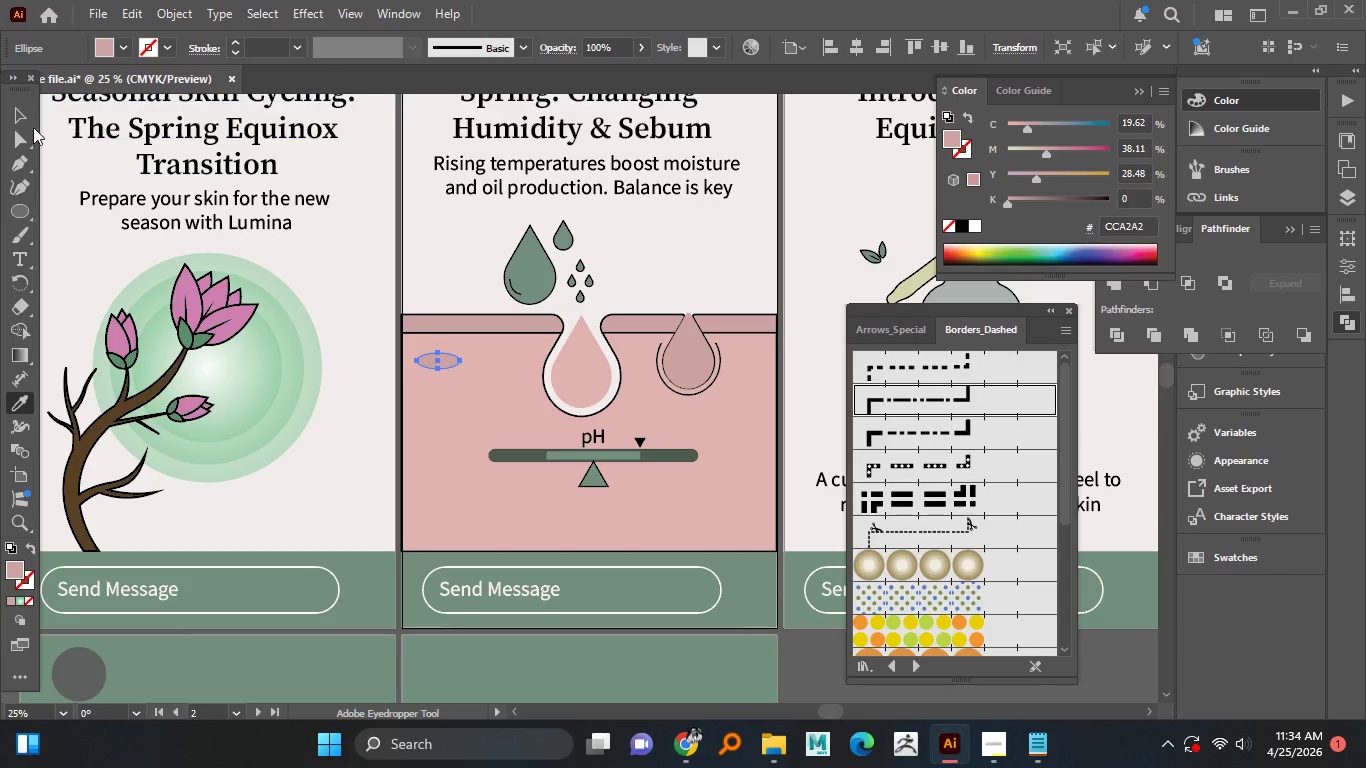 
left_click_drag(start_coordinate=[17, 115], to_coordinate=[28, 119])
 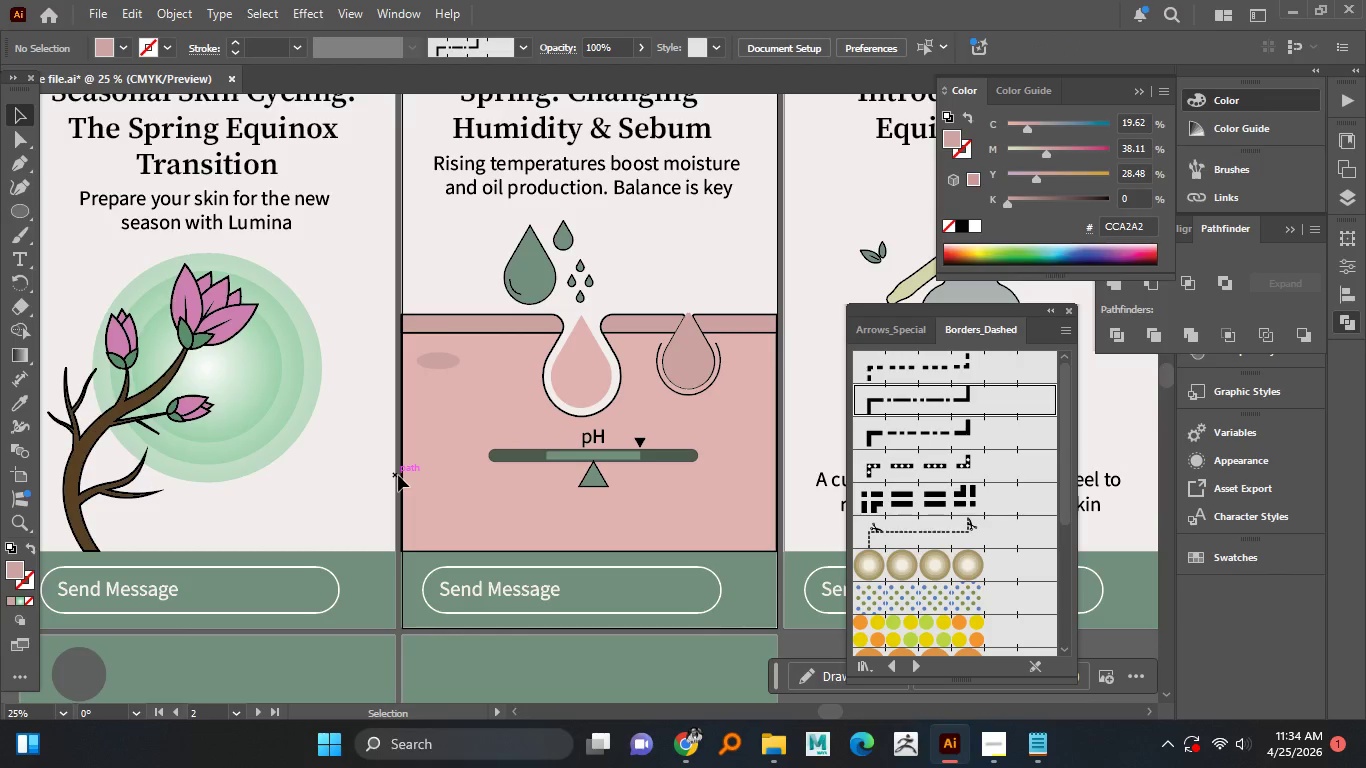 
hold_key(key=AltLeft, duration=1.51)
scroll: coordinate [446, 424], scroll_direction: up, amount: 2.0
 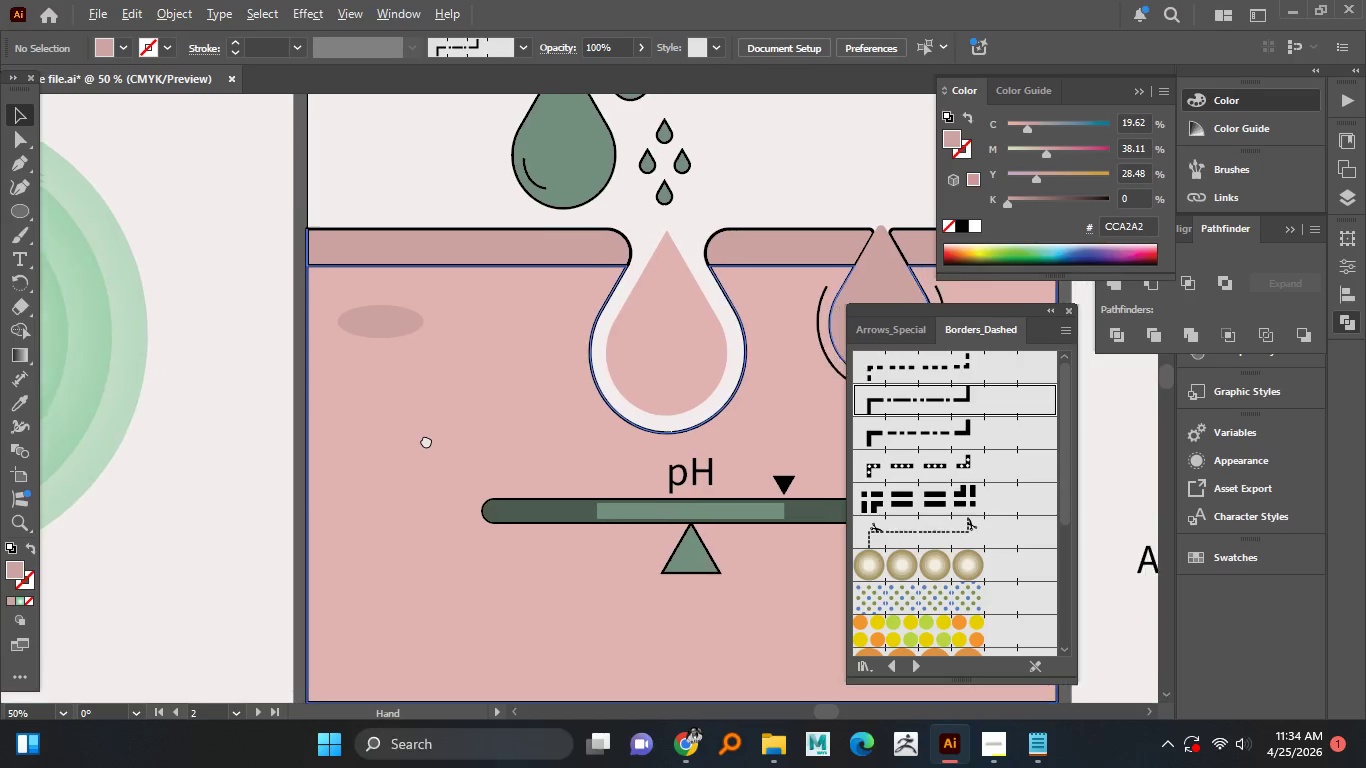 
key(Alt+AltLeft)
 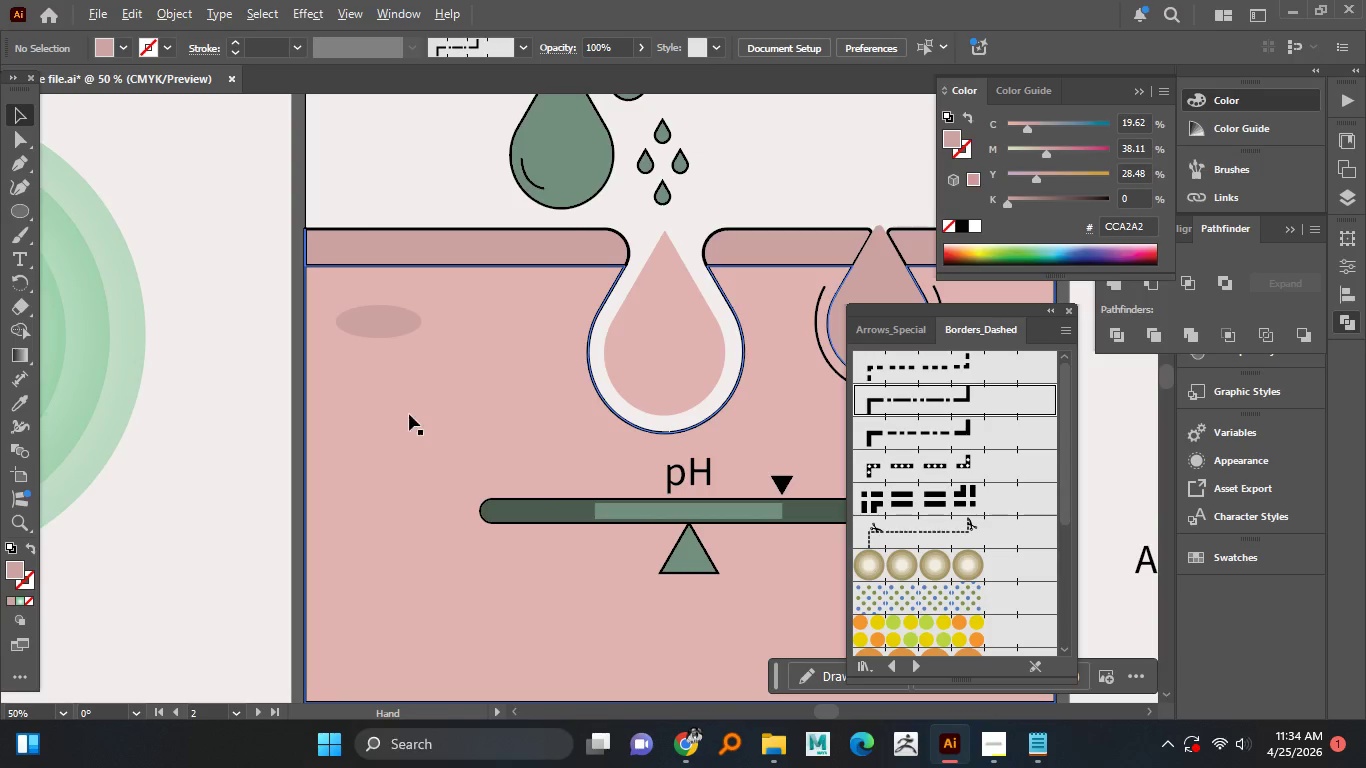 
hold_key(key=AltLeft, duration=1.94)
left_click([382, 338])
 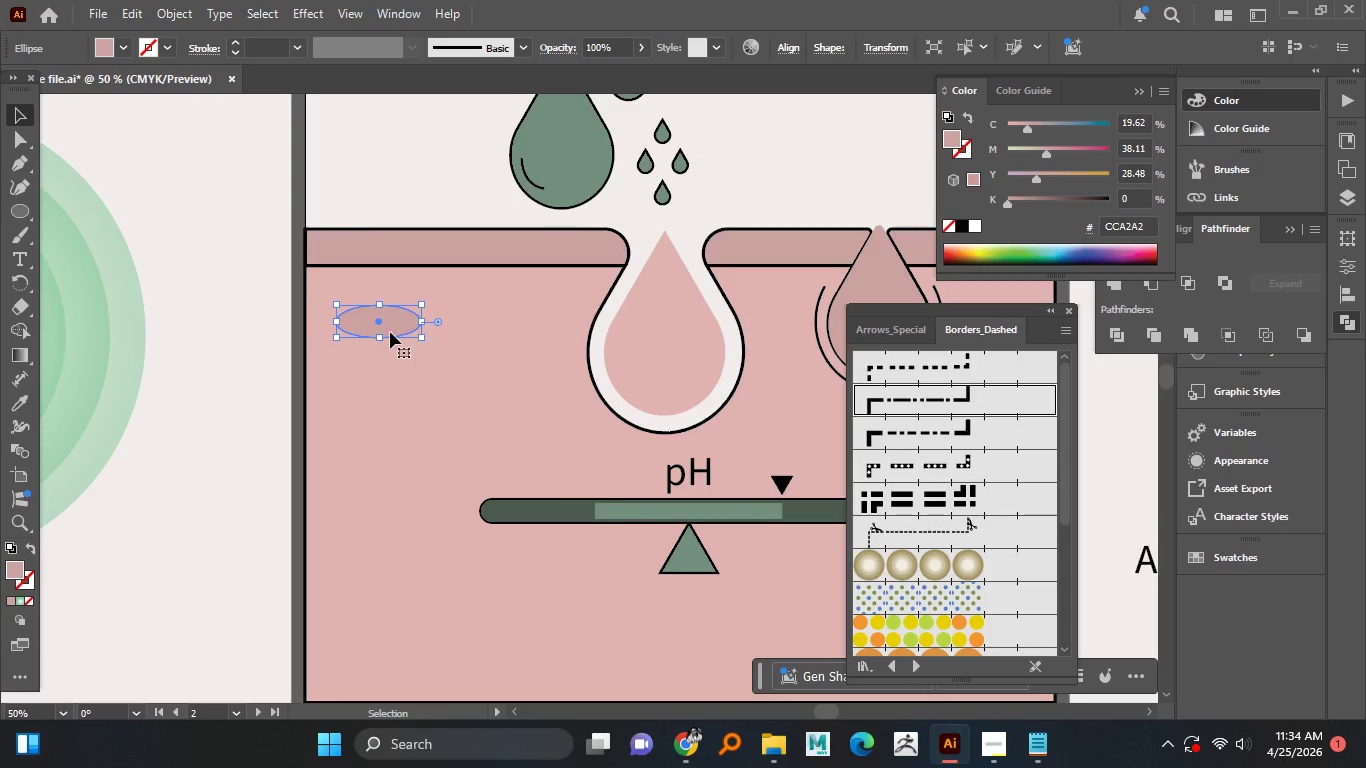 
left_click_drag(start_coordinate=[392, 332], to_coordinate=[480, 391])
 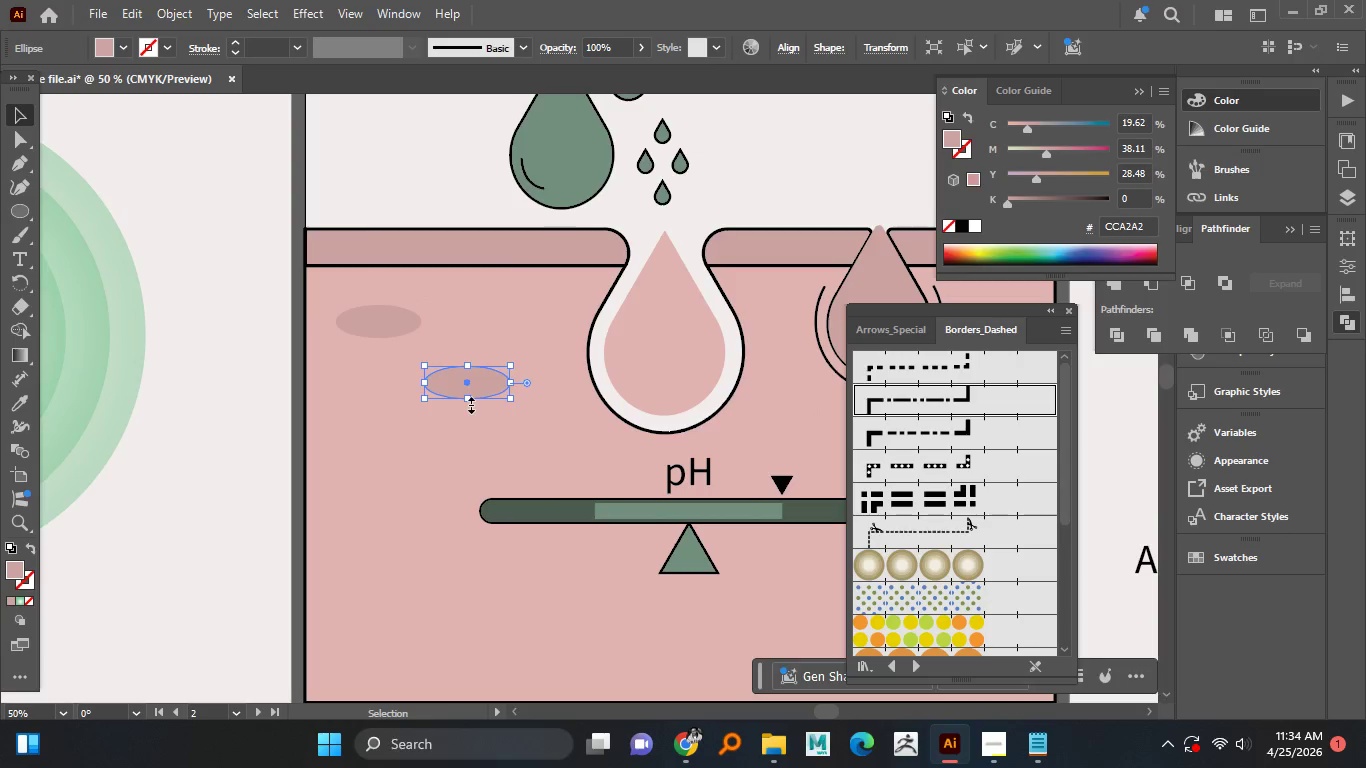 
left_click_drag(start_coordinate=[469, 403], to_coordinate=[470, 424])
 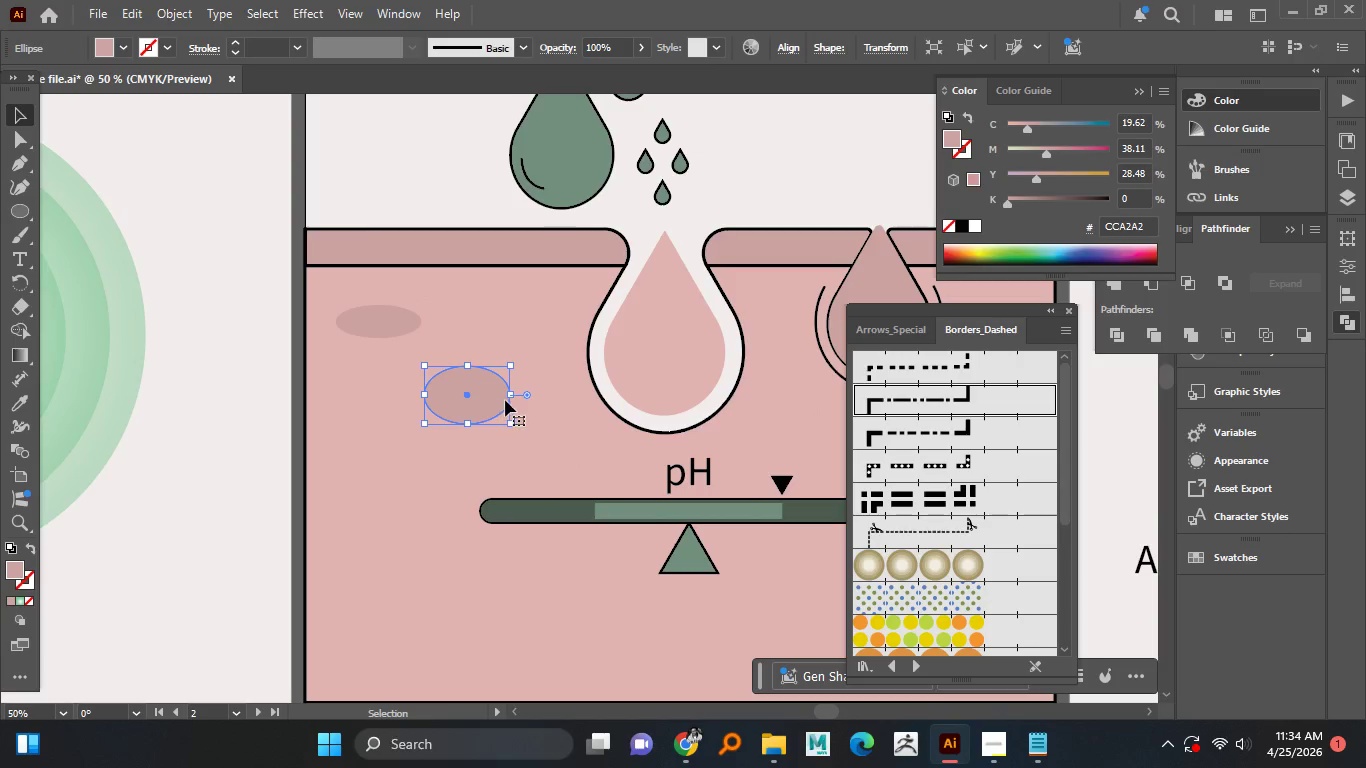 
hold_key(key=AltLeft, duration=2.34)
left_click_drag(start_coordinate=[508, 396], to_coordinate=[492, 396])
 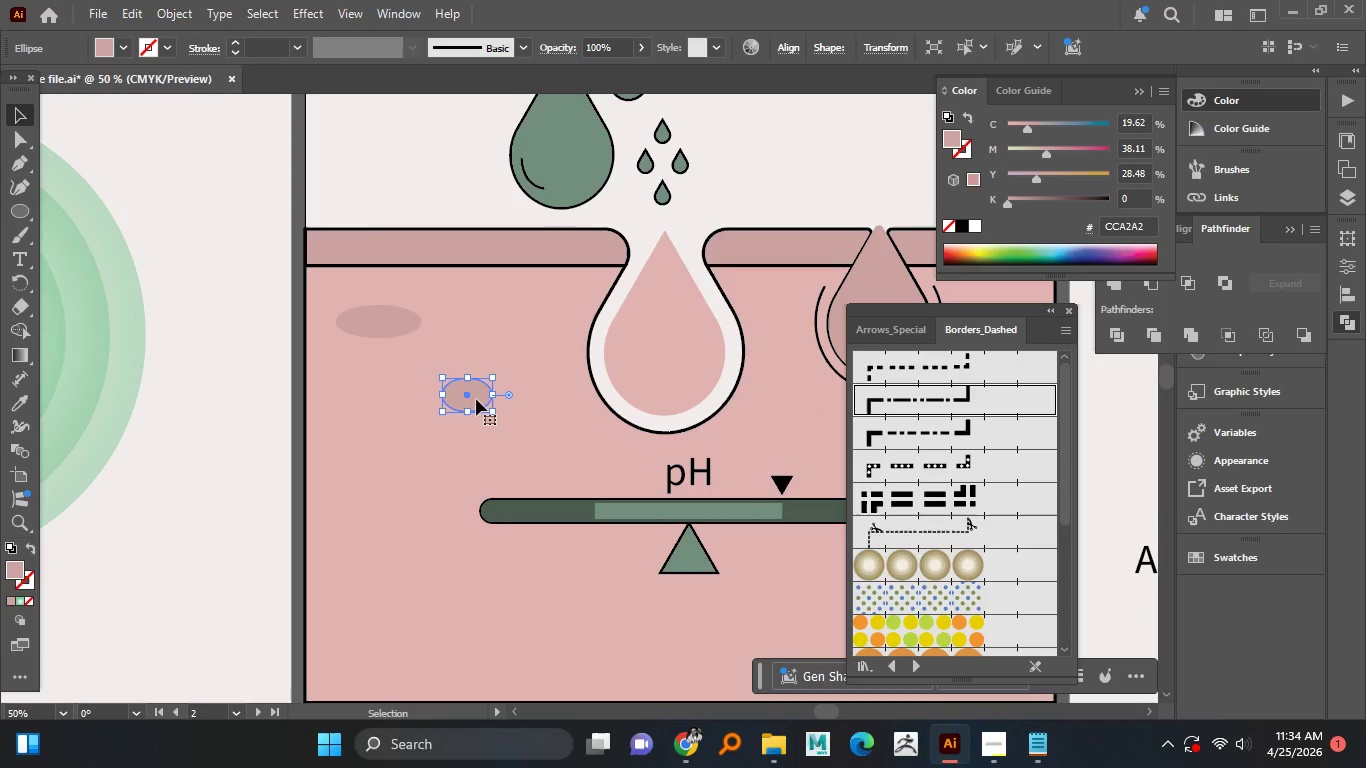 
hold_key(key=ShiftLeft, duration=1.05)
 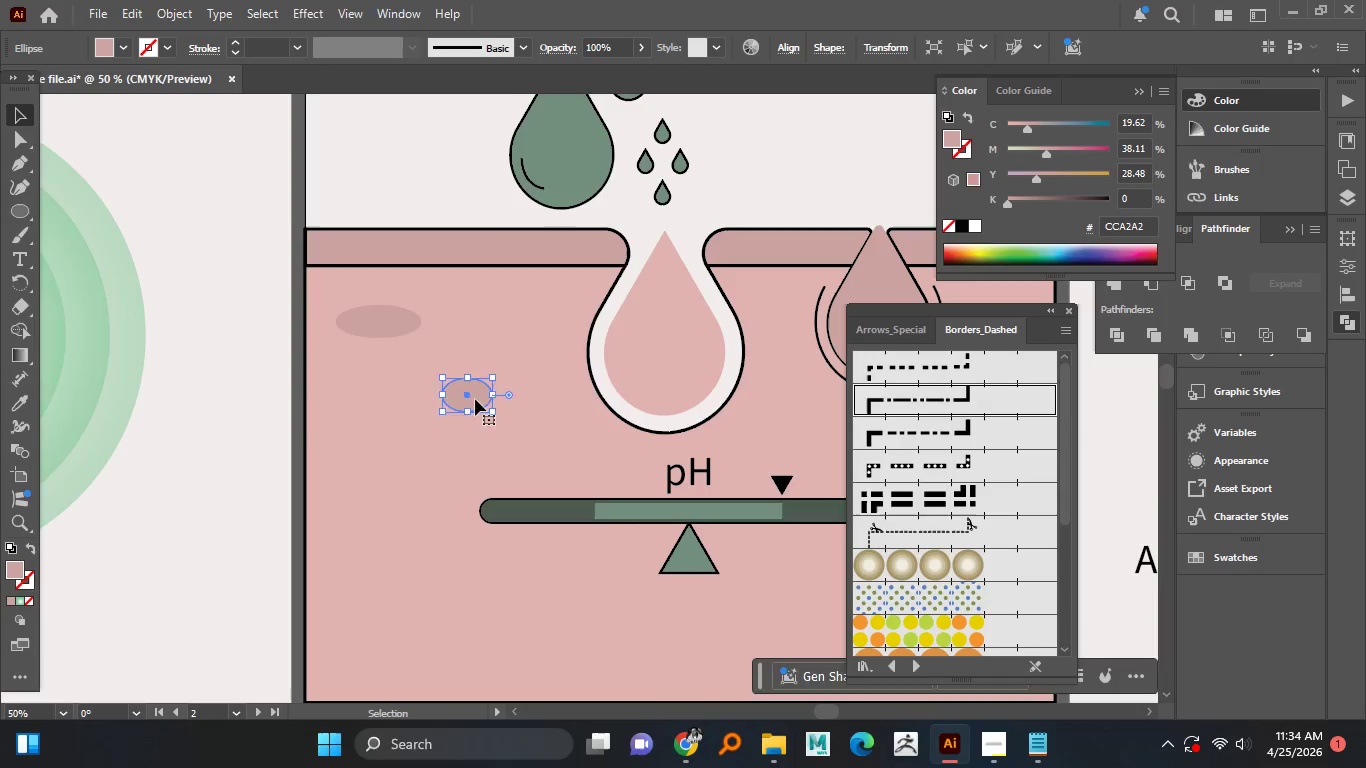 
left_click_drag(start_coordinate=[475, 399], to_coordinate=[476, 325])
 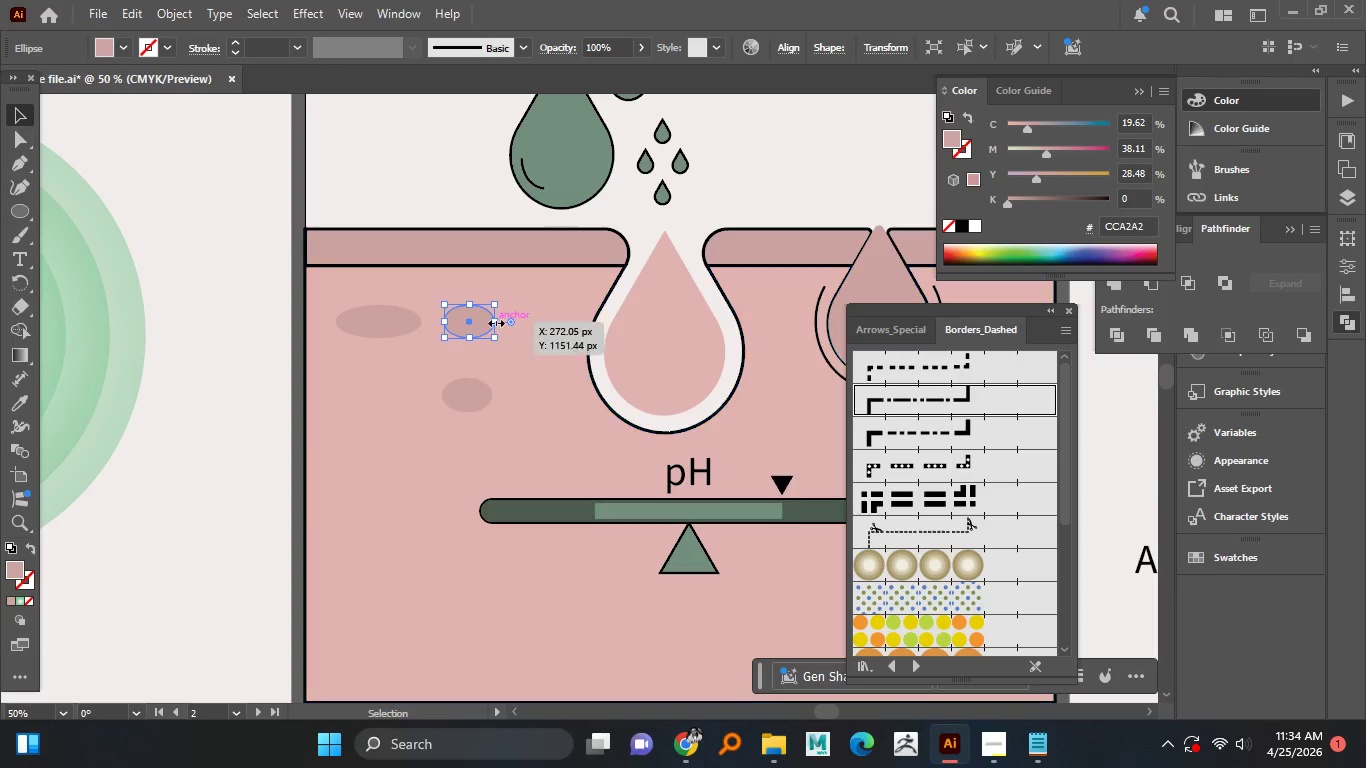 
hold_key(key=AltLeft, duration=4.06)
hold_key(key=ShiftLeft, duration=0.89)
left_click_drag(start_coordinate=[493, 320], to_coordinate=[480, 320])
 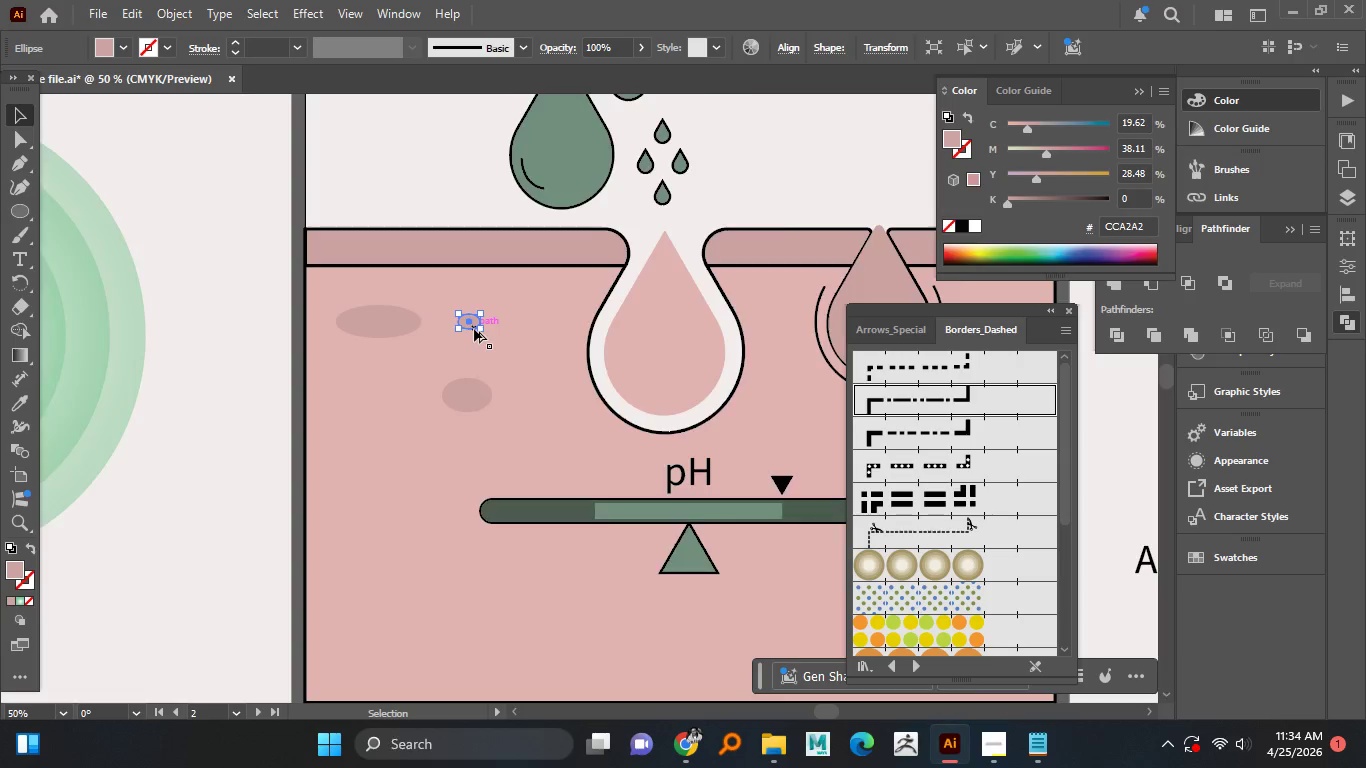 
scroll: coordinate [521, 405], scroll_direction: up, amount: 3.0
 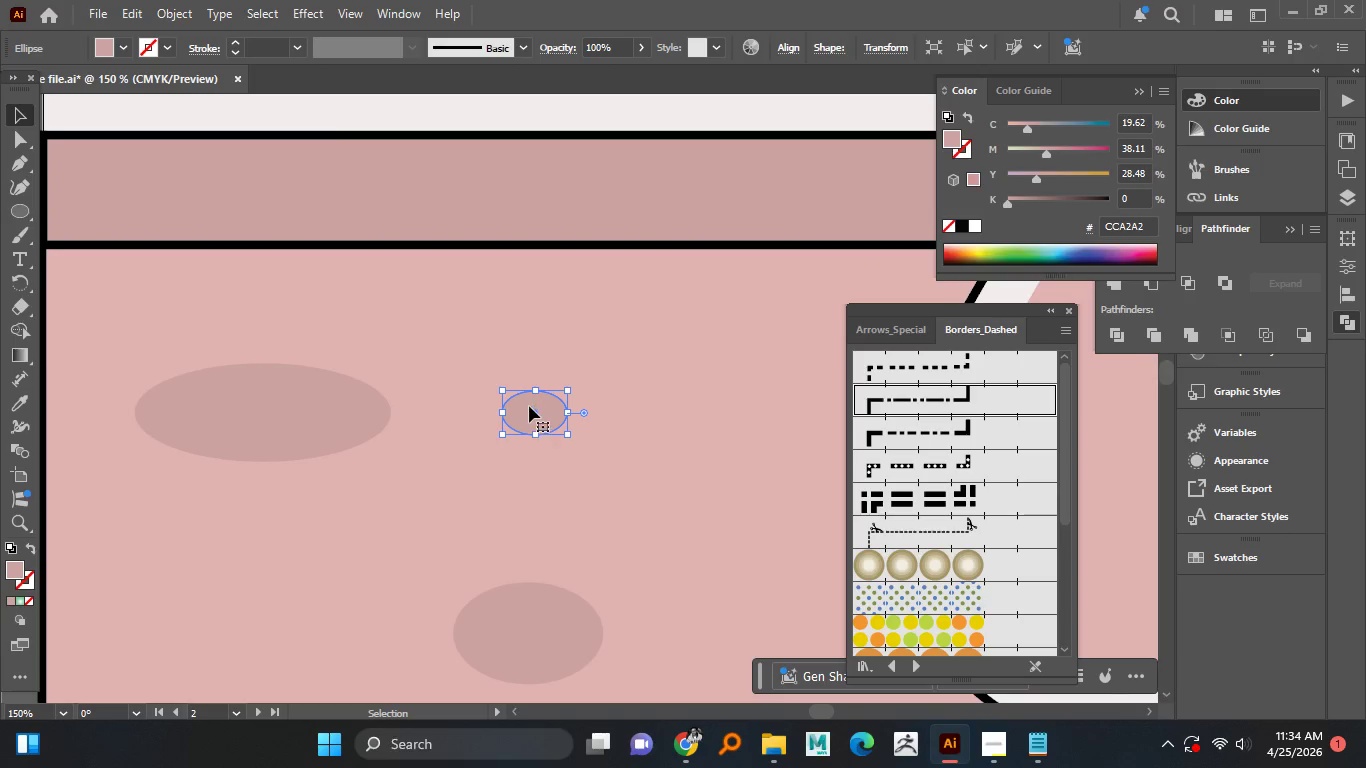 
left_click_drag(start_coordinate=[529, 406], to_coordinate=[434, 344])
 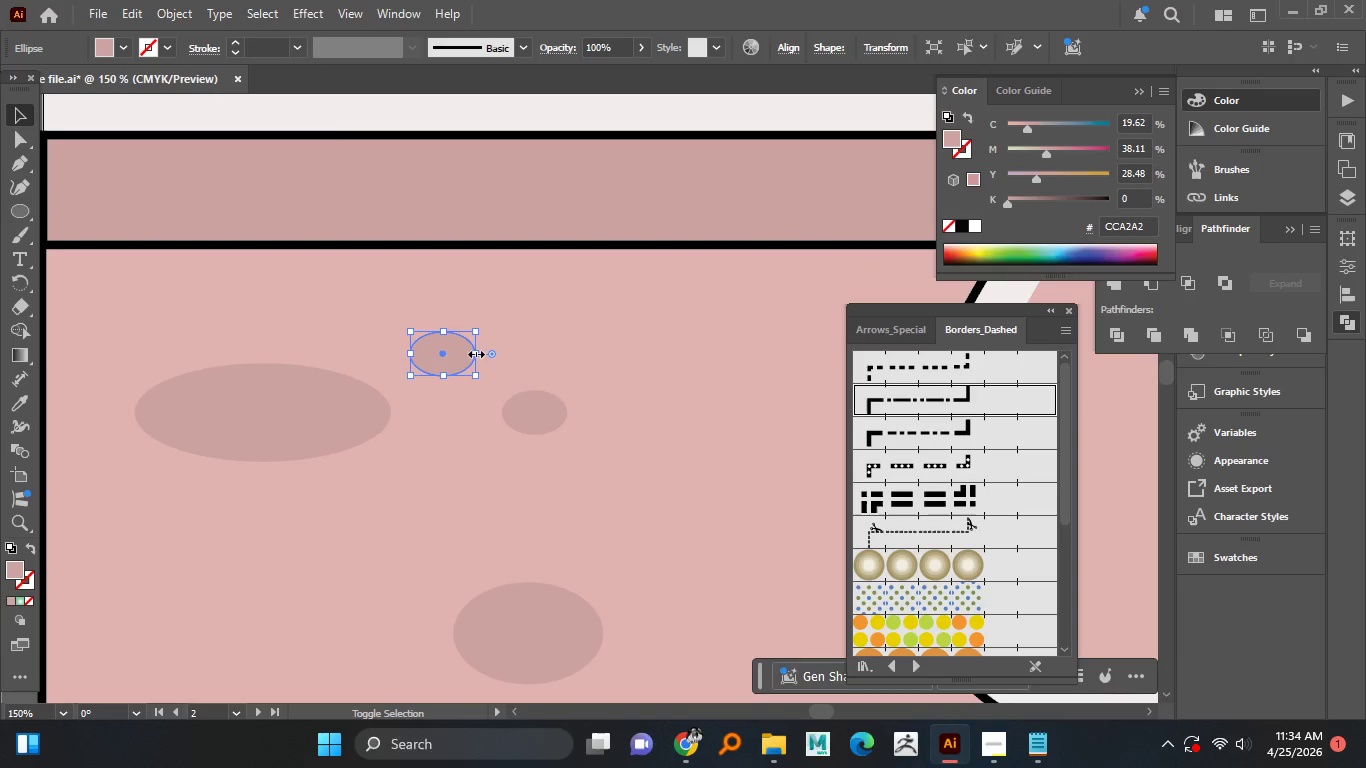 
hold_key(key=AltLeft, duration=2.02)
hold_key(key=ShiftLeft, duration=1.3)
left_click_drag(start_coordinate=[474, 352], to_coordinate=[462, 352])
 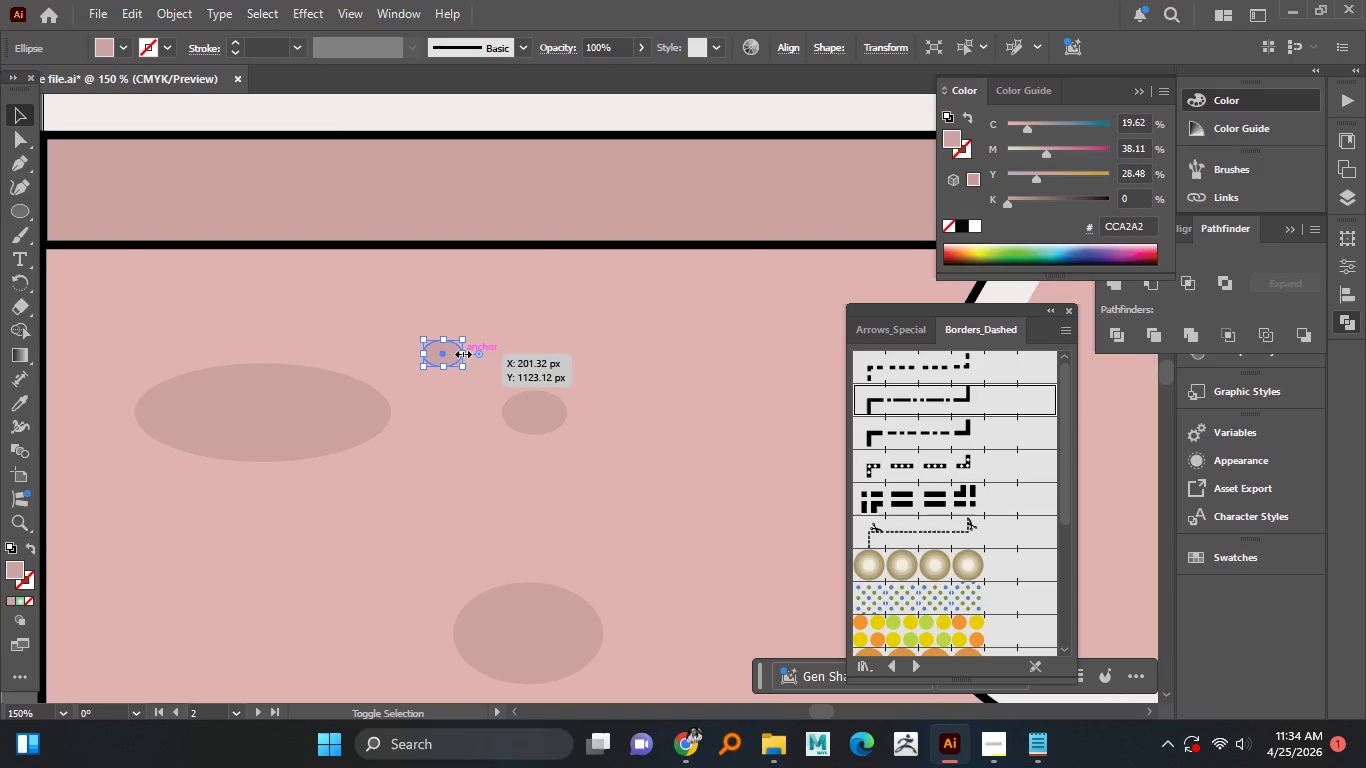 
hold_key(key=AltLeft, duration=0.73)
 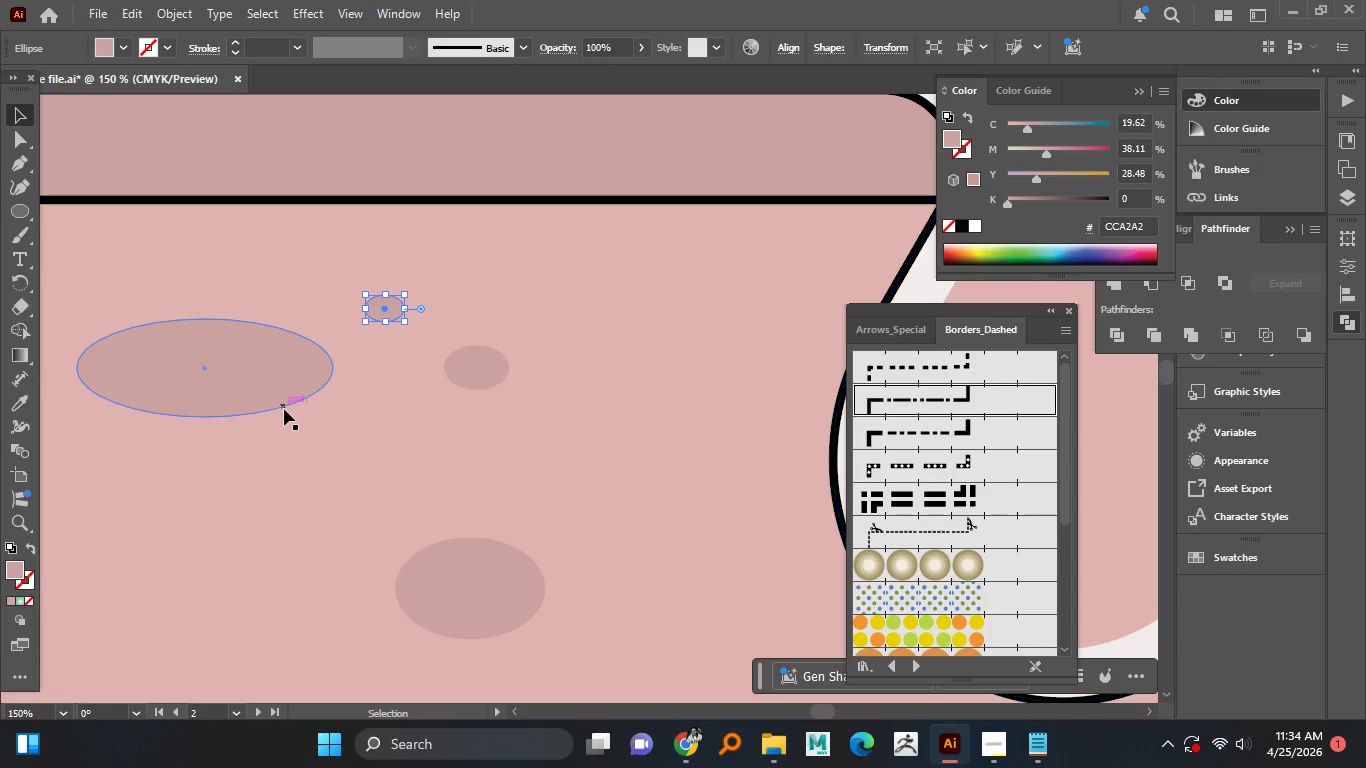 
key(Alt+AltLeft)
 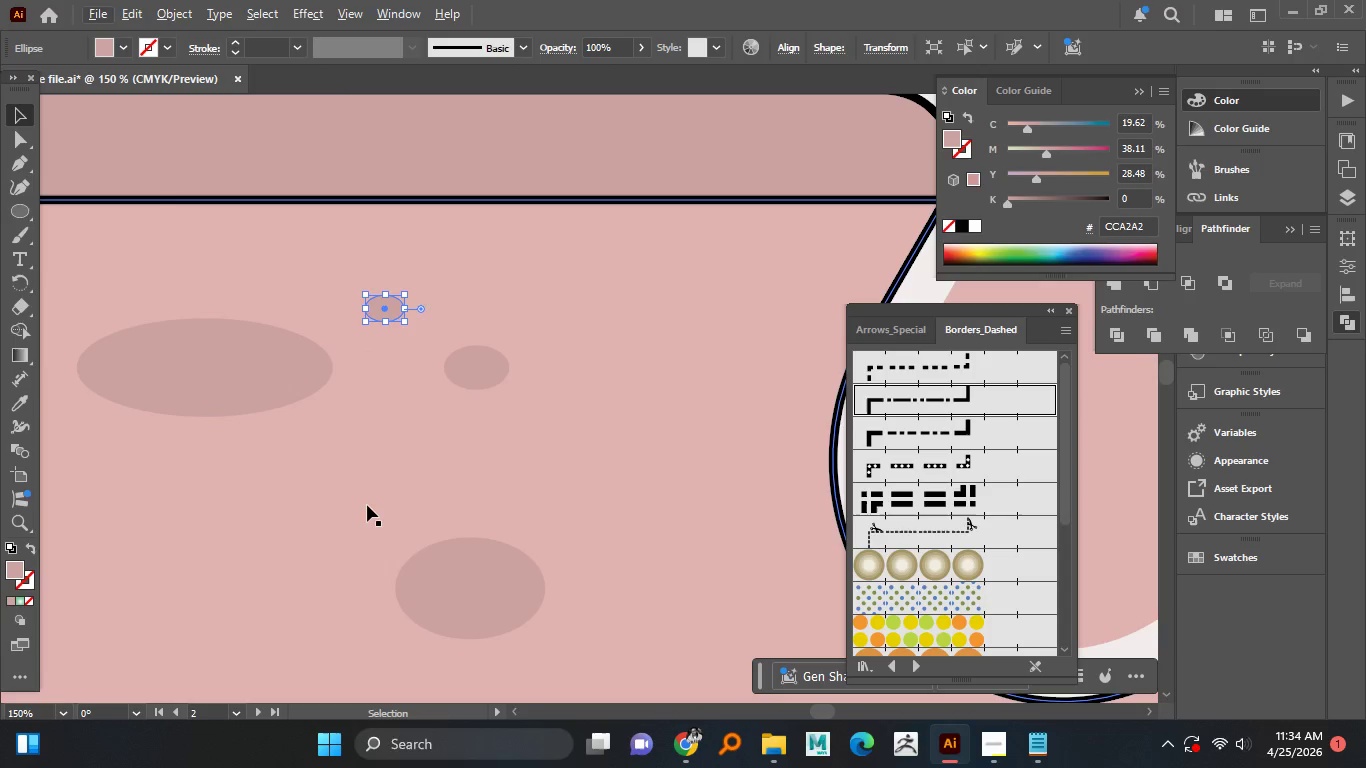 
hold_key(key=AltLeft, duration=1.39)
scroll: coordinate [439, 524], scroll_direction: down, amount: 2.0
 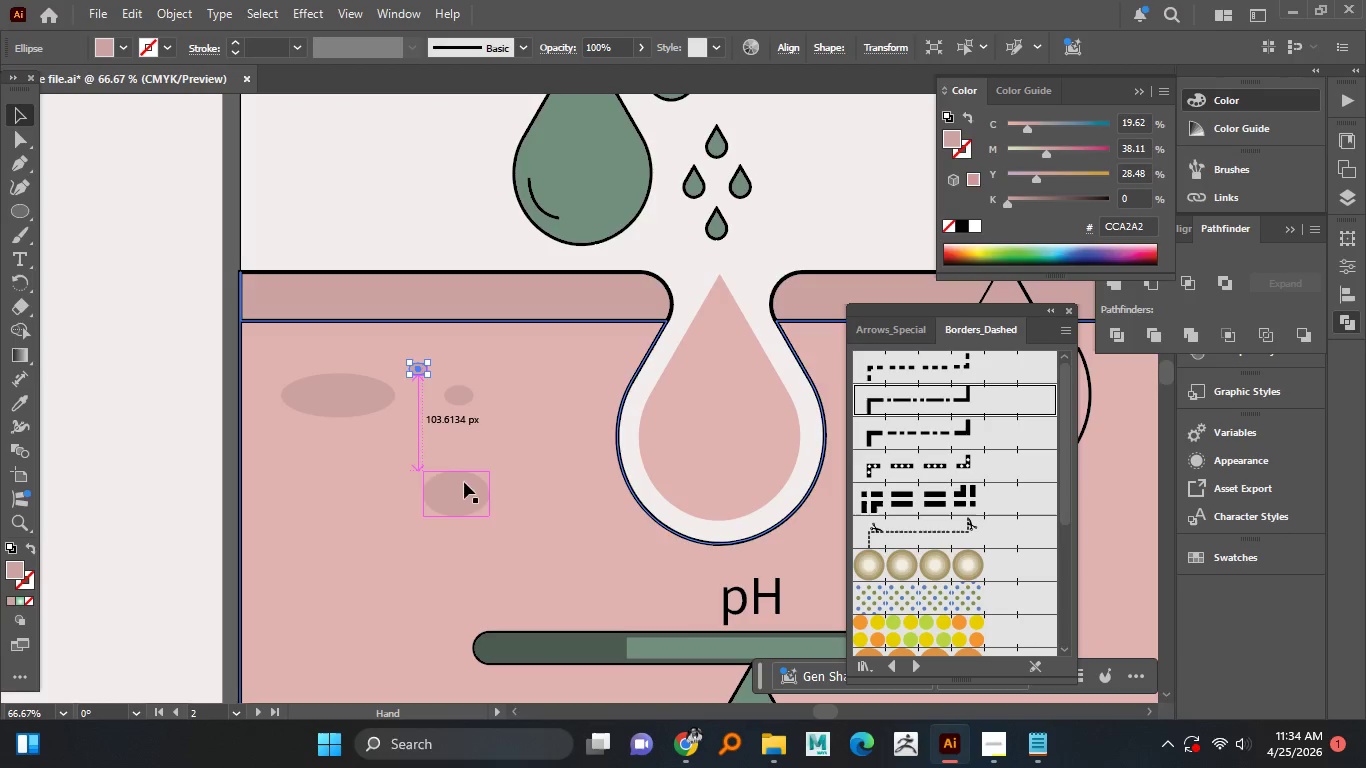 
hold_key(key=AltLeft, duration=1.52)
left_click_drag(start_coordinate=[481, 486], to_coordinate=[553, 425])
 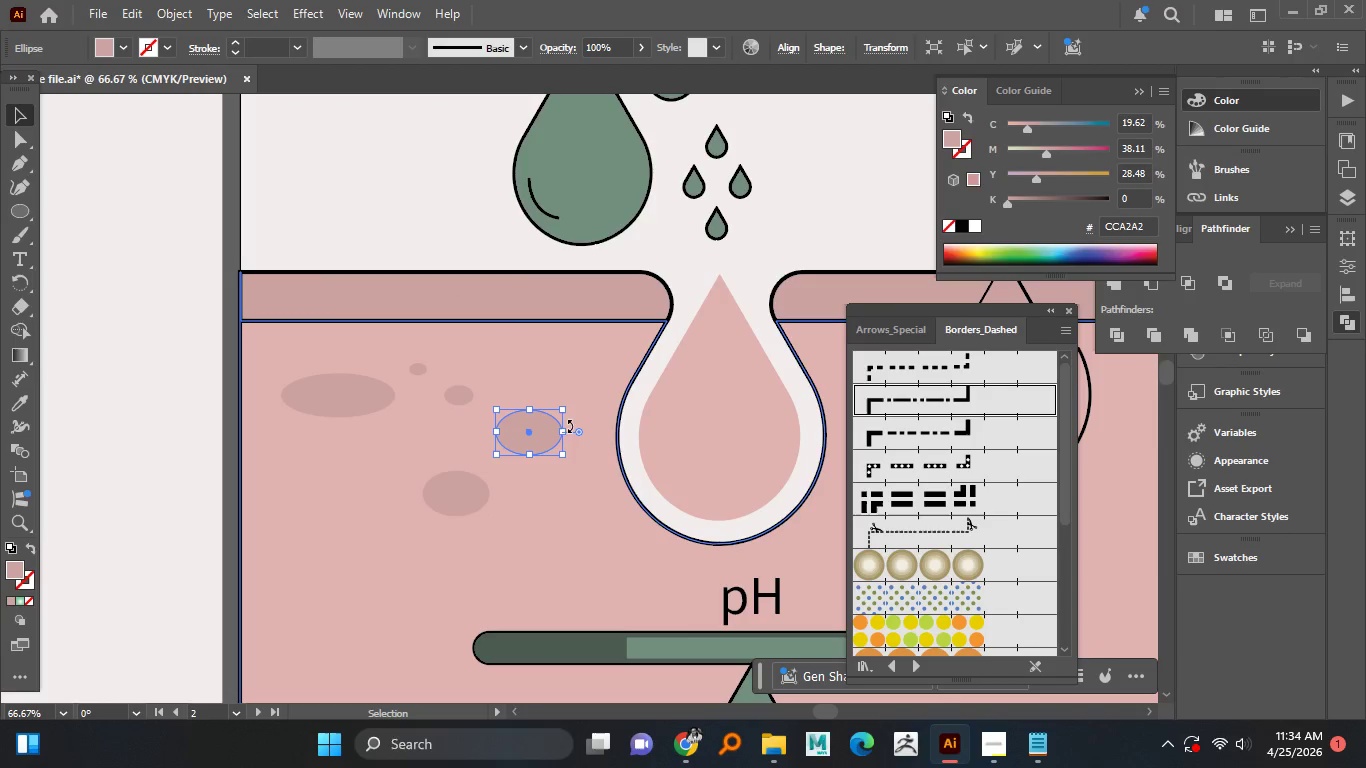 
key(Alt+AltLeft)
 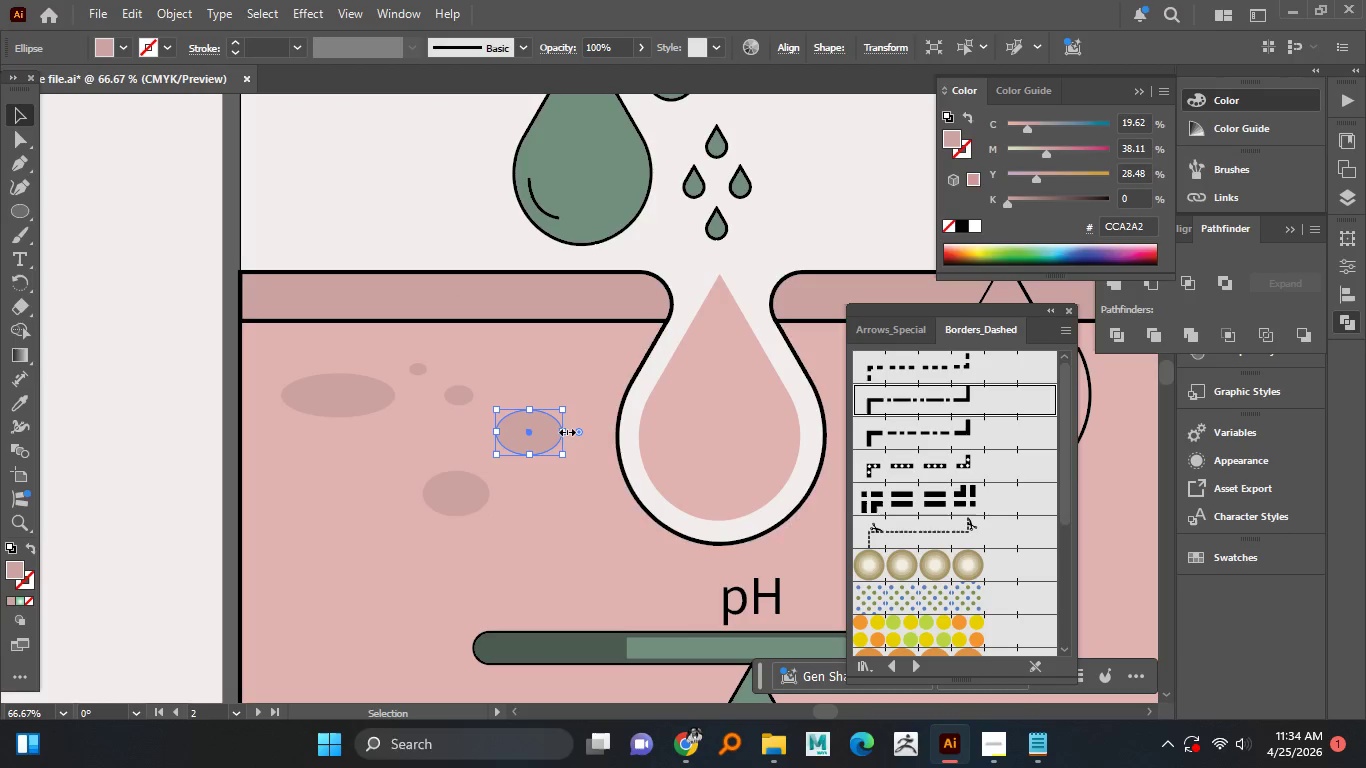 
hold_key(key=AltLeft, duration=1.34)
left_click_drag(start_coordinate=[552, 432], to_coordinate=[547, 432])
 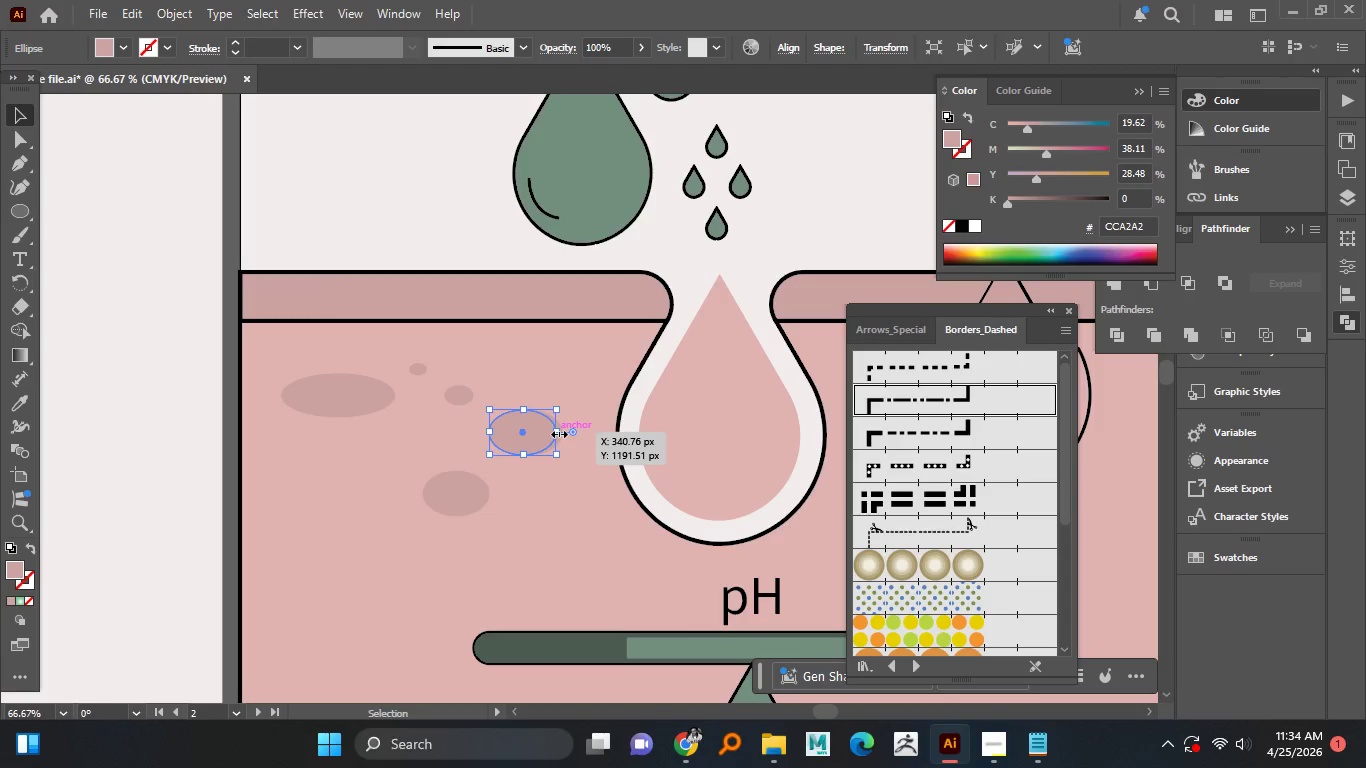 
left_click_drag(start_coordinate=[557, 432], to_coordinate=[545, 433])
 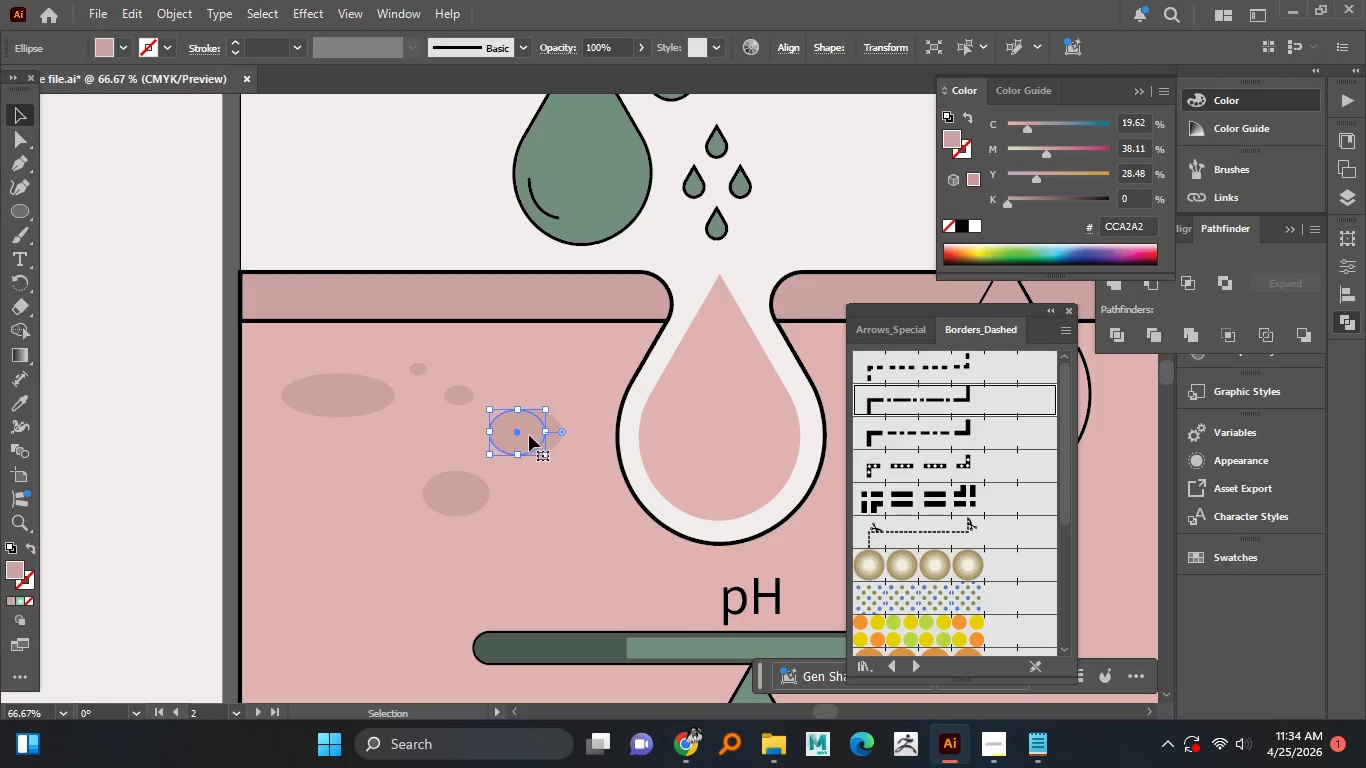 
left_click_drag(start_coordinate=[529, 435], to_coordinate=[355, 516])
 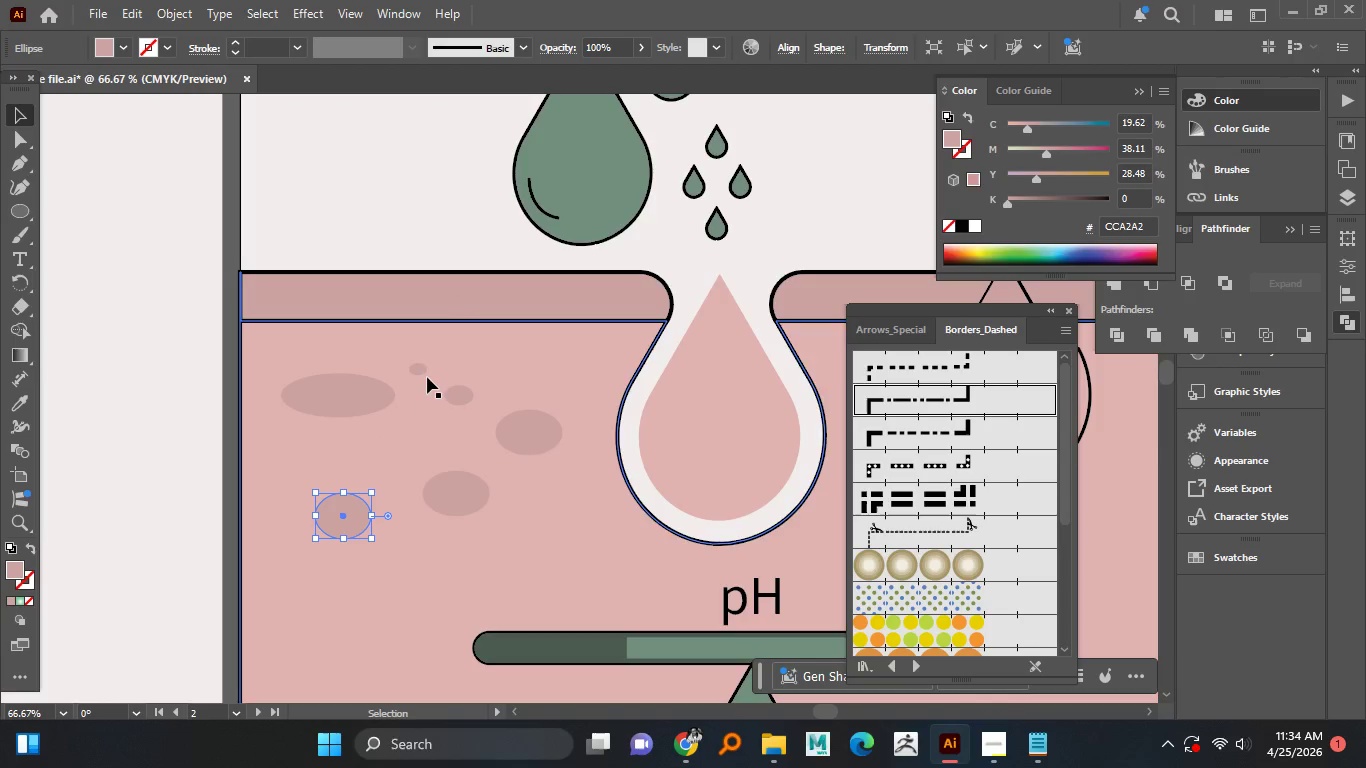 
left_click_drag(start_coordinate=[426, 375], to_coordinate=[346, 445])
 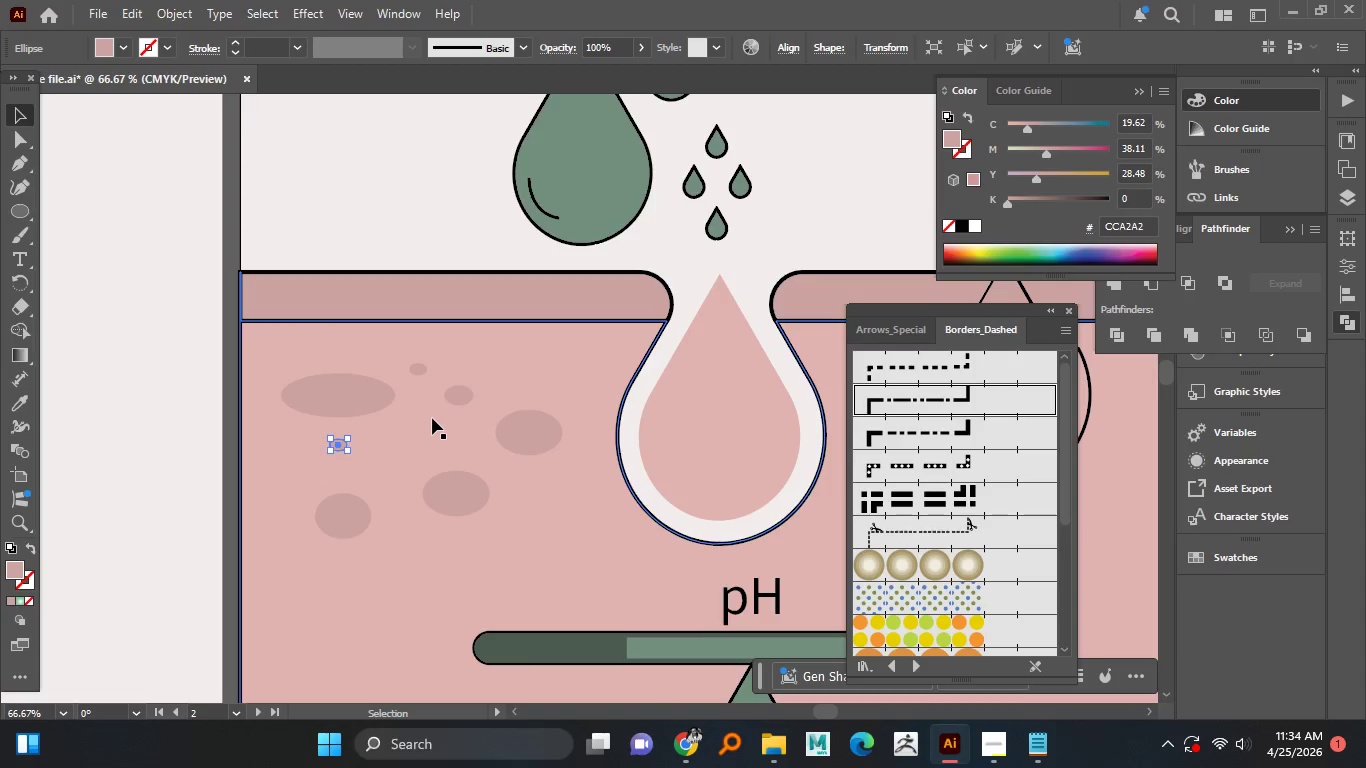 
hold_key(key=AltLeft, duration=1.22)
 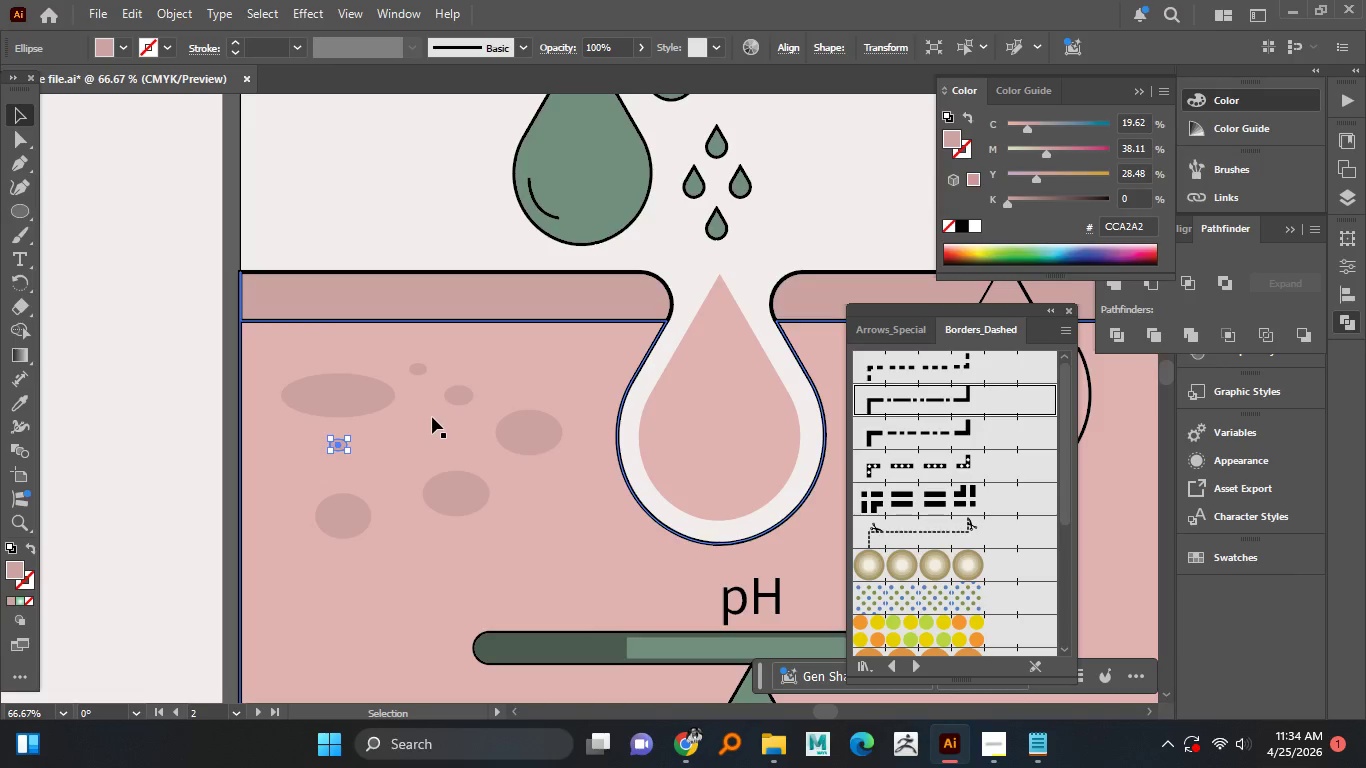 
hold_key(key=AltLeft, duration=0.75)
 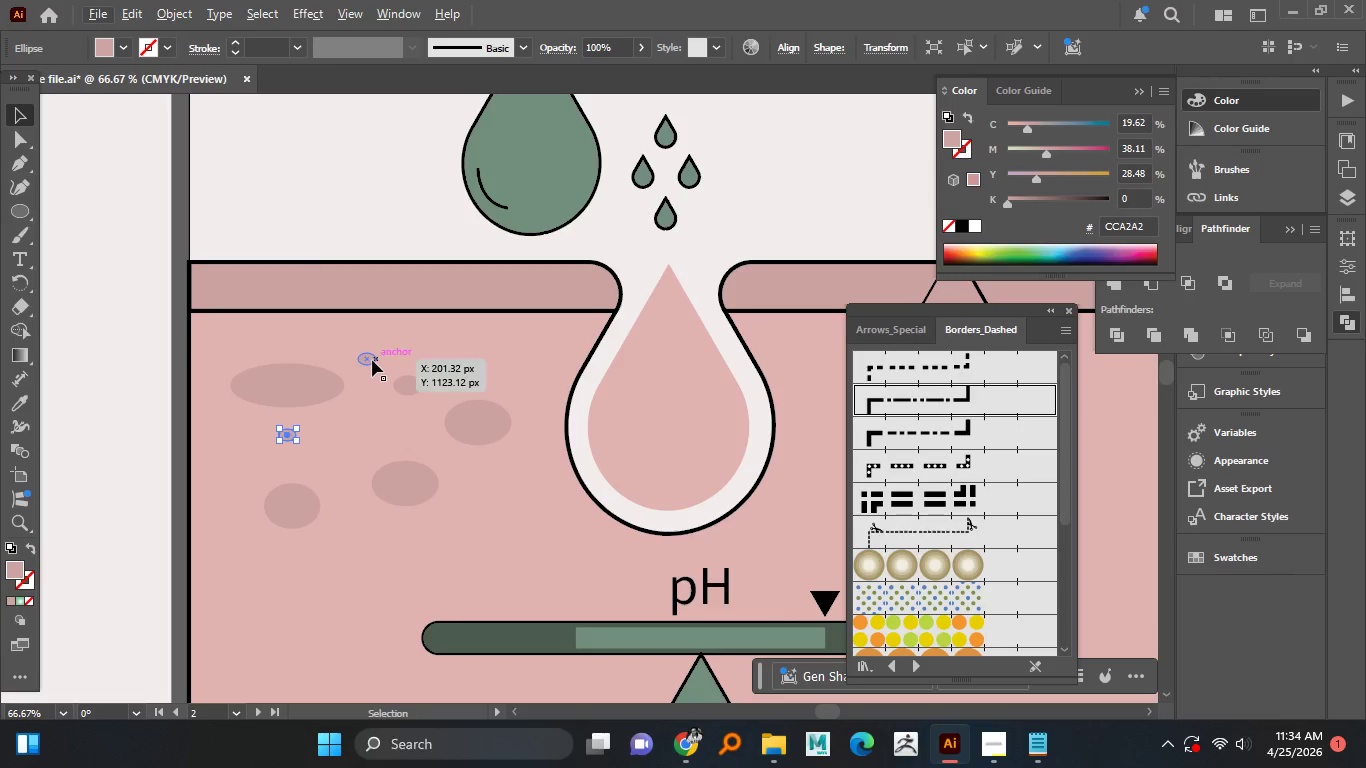 
left_click_drag(start_coordinate=[372, 360], to_coordinate=[346, 495])
 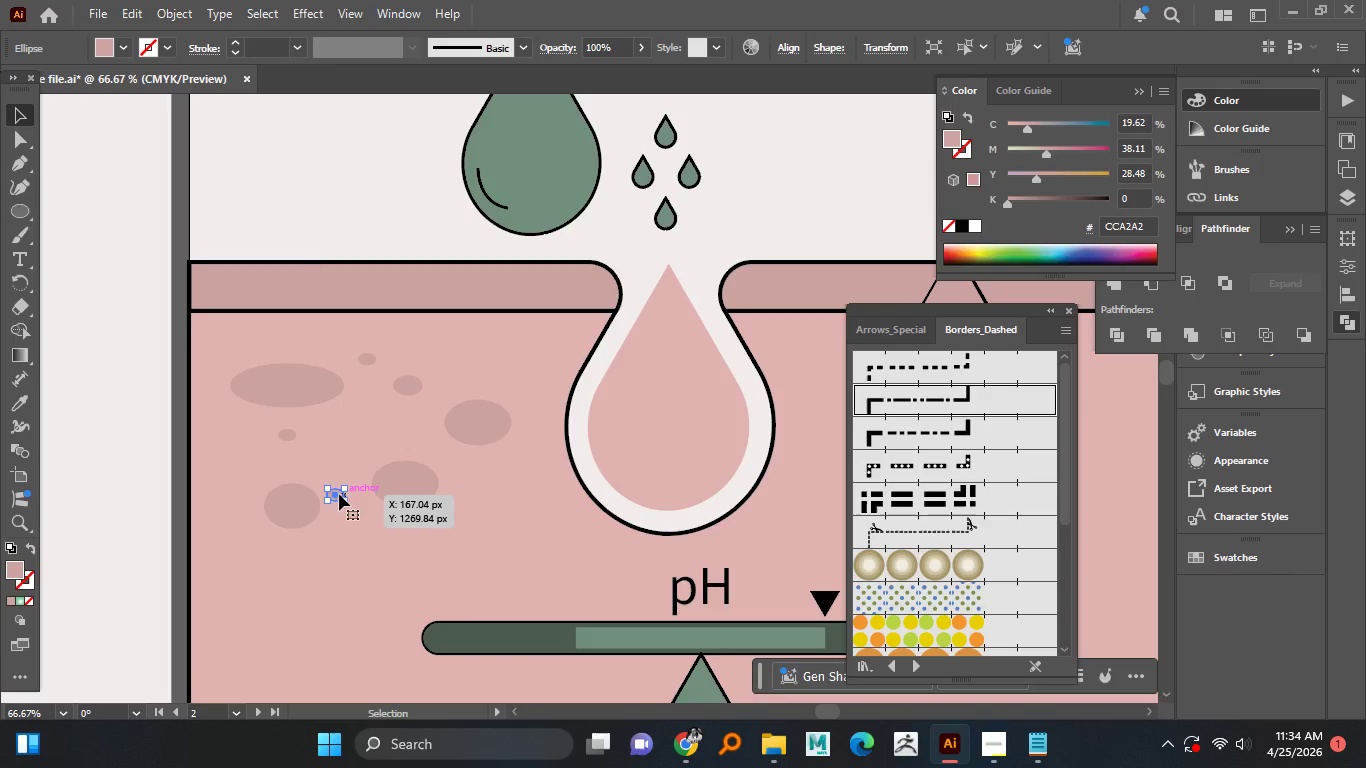 
hold_key(key=AltLeft, duration=0.75)
 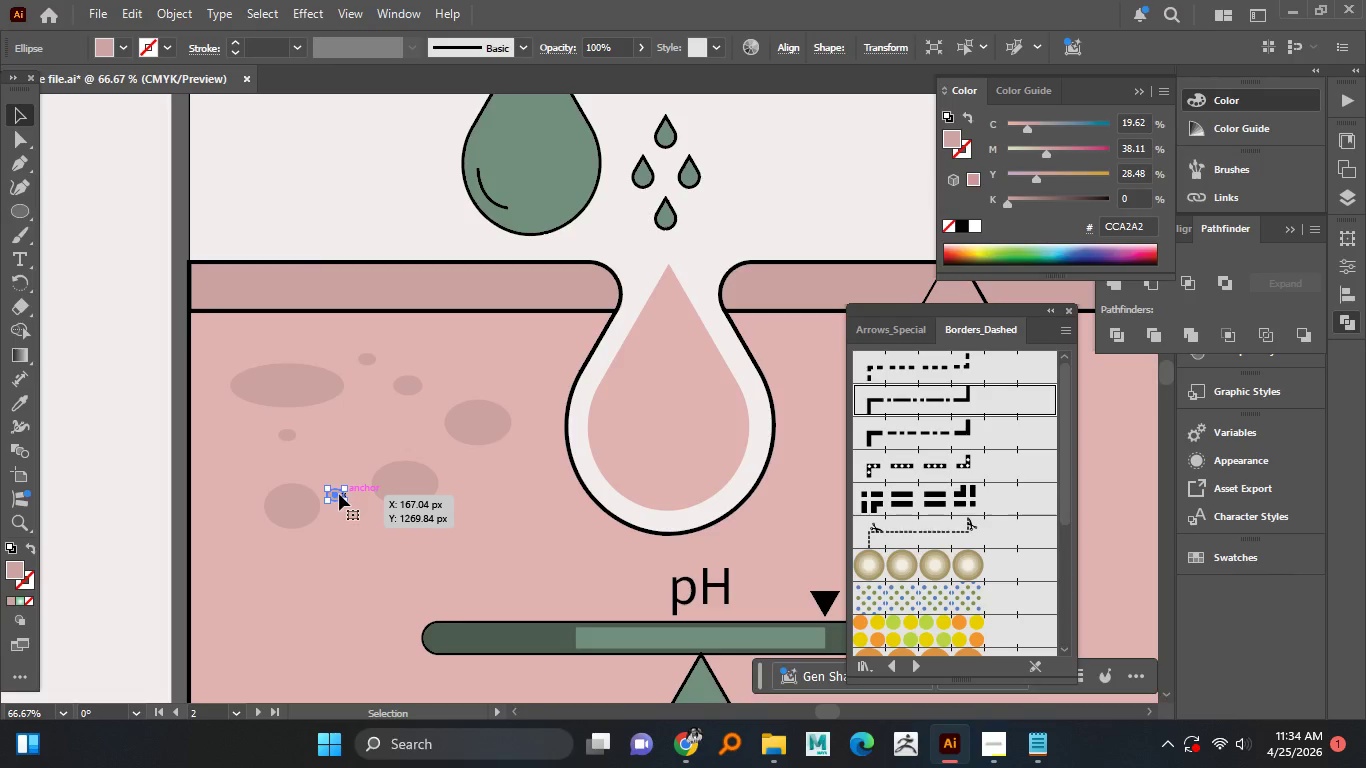 
left_click_drag(start_coordinate=[339, 494], to_coordinate=[472, 489])
 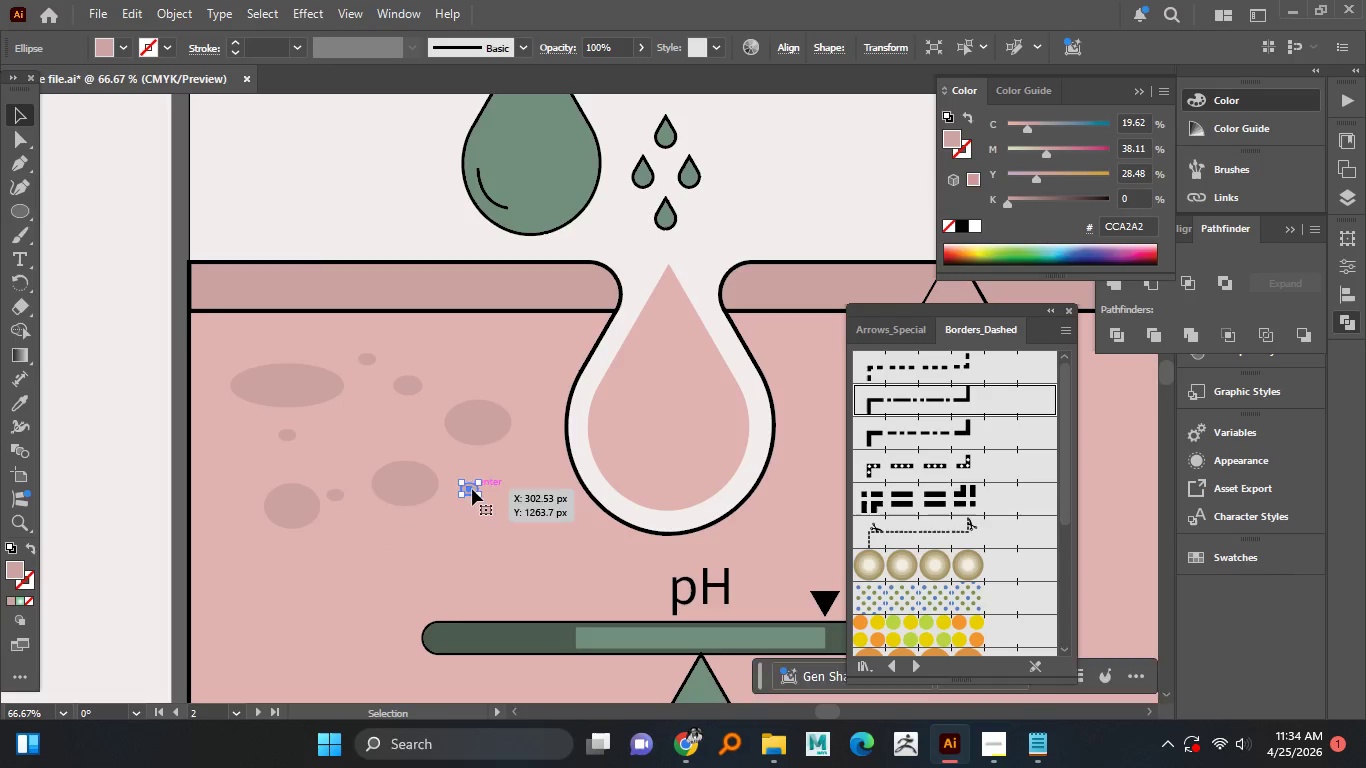 
hold_key(key=AltLeft, duration=1.55)
 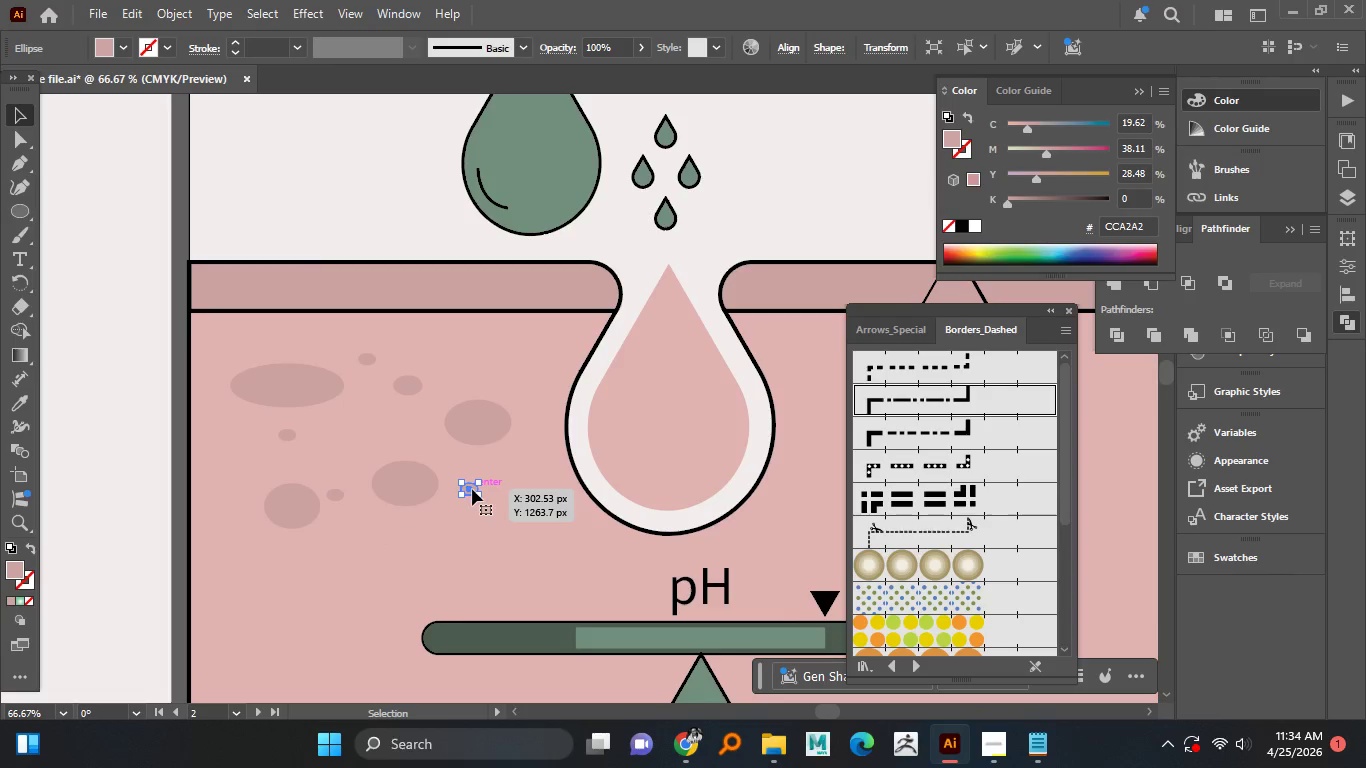 
key(Alt+AltLeft)
 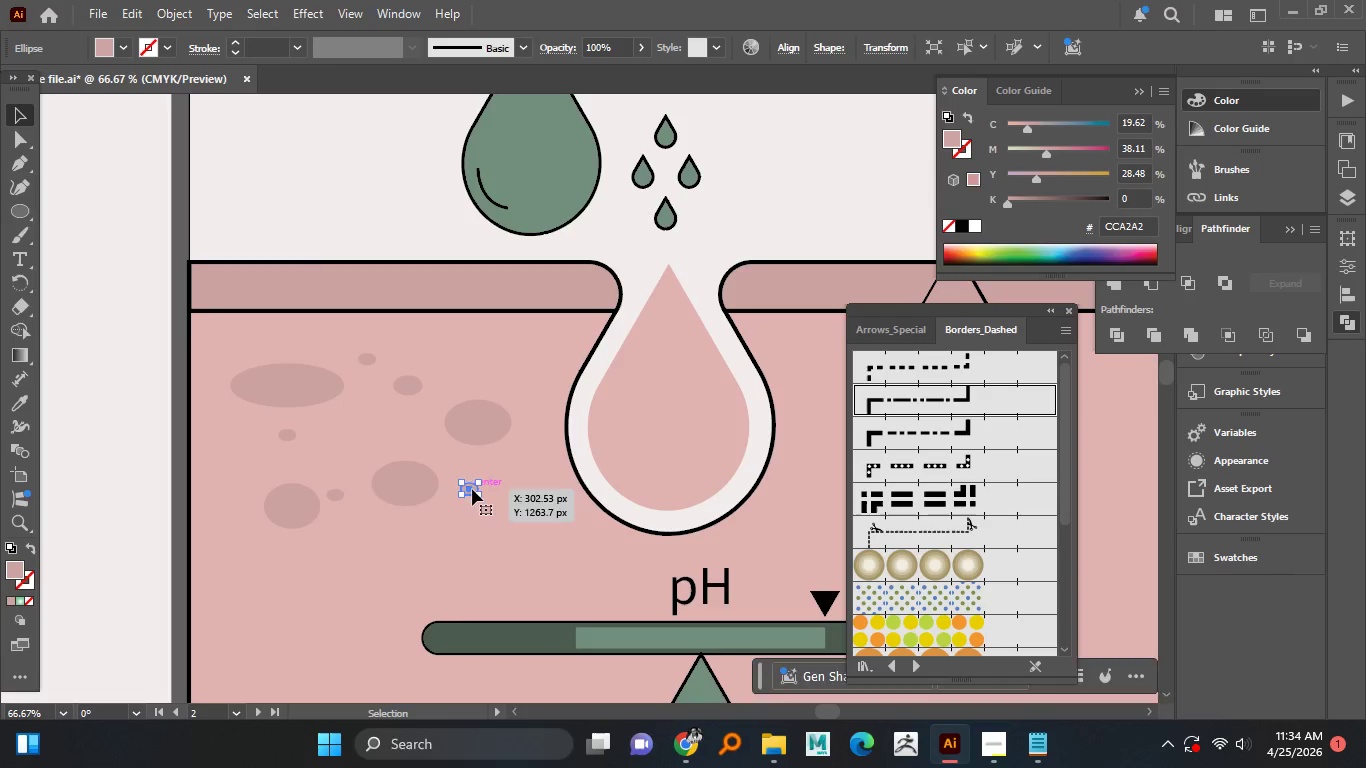 
left_click_drag(start_coordinate=[472, 489], to_coordinate=[543, 493])
 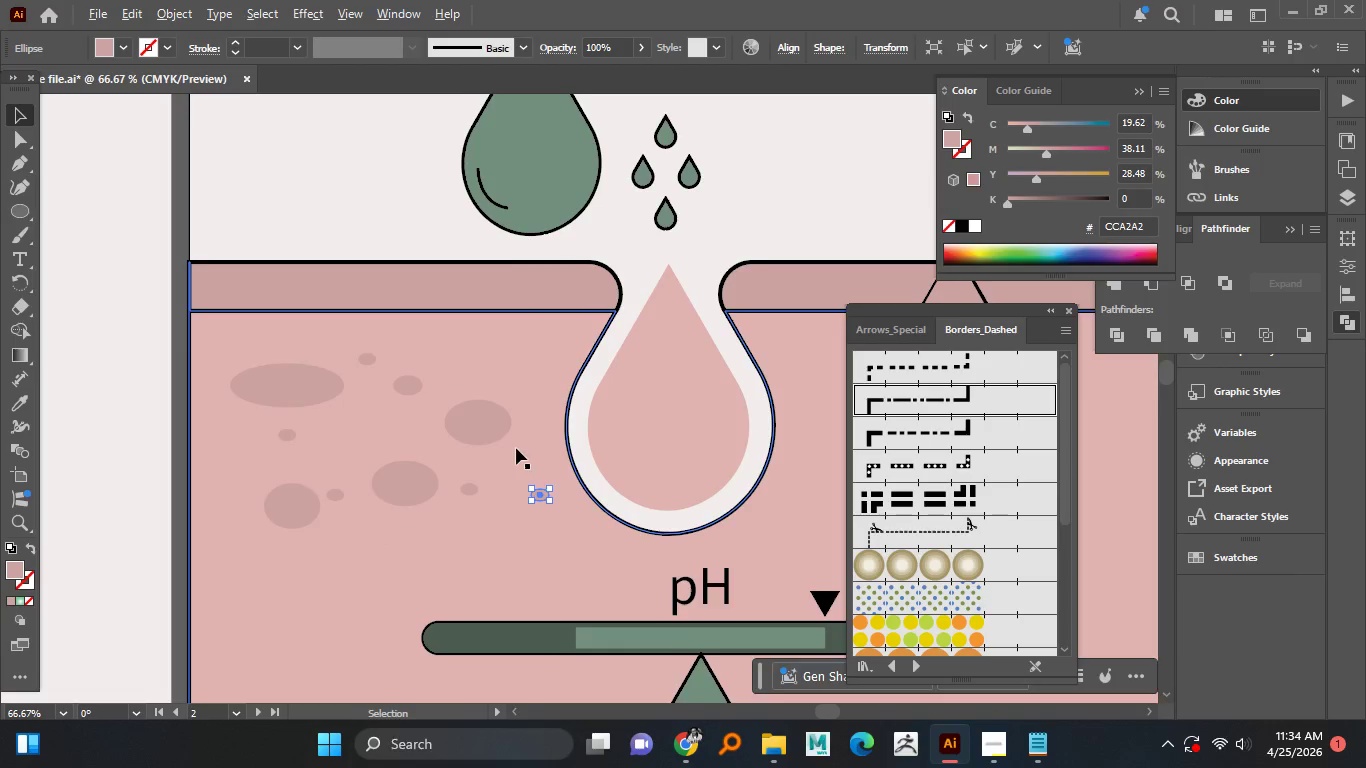 
hold_key(key=AltLeft, duration=1.0)
 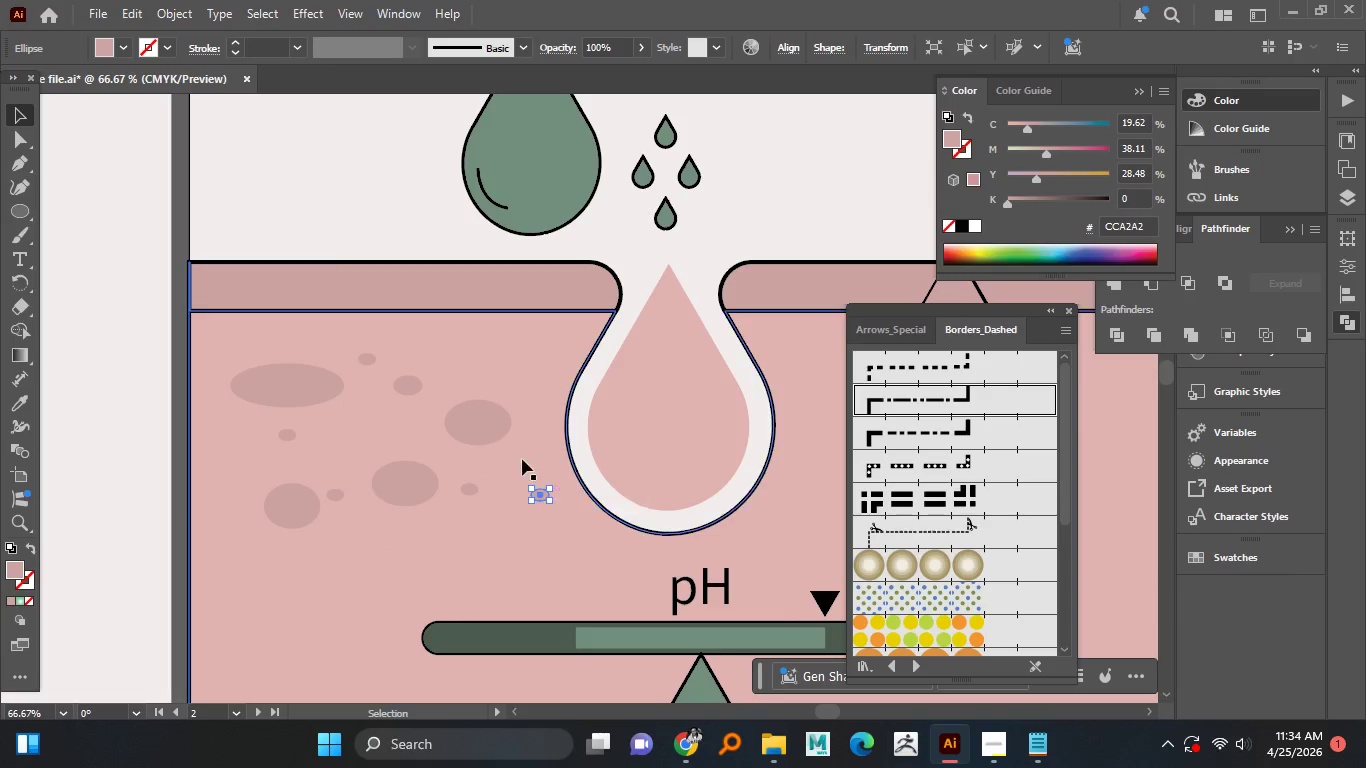 
hold_key(key=AltLeft, duration=0.56)
 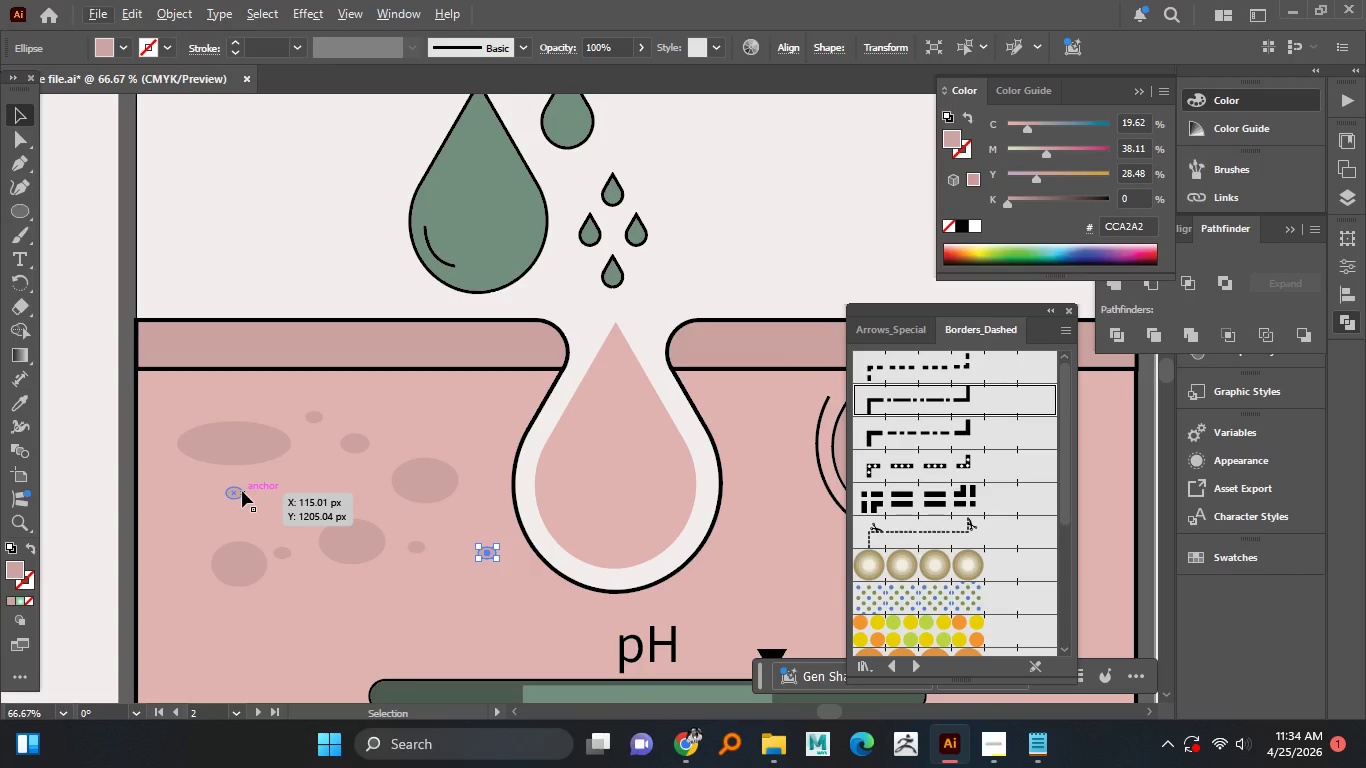 
left_click_drag(start_coordinate=[242, 491], to_coordinate=[438, 418])
 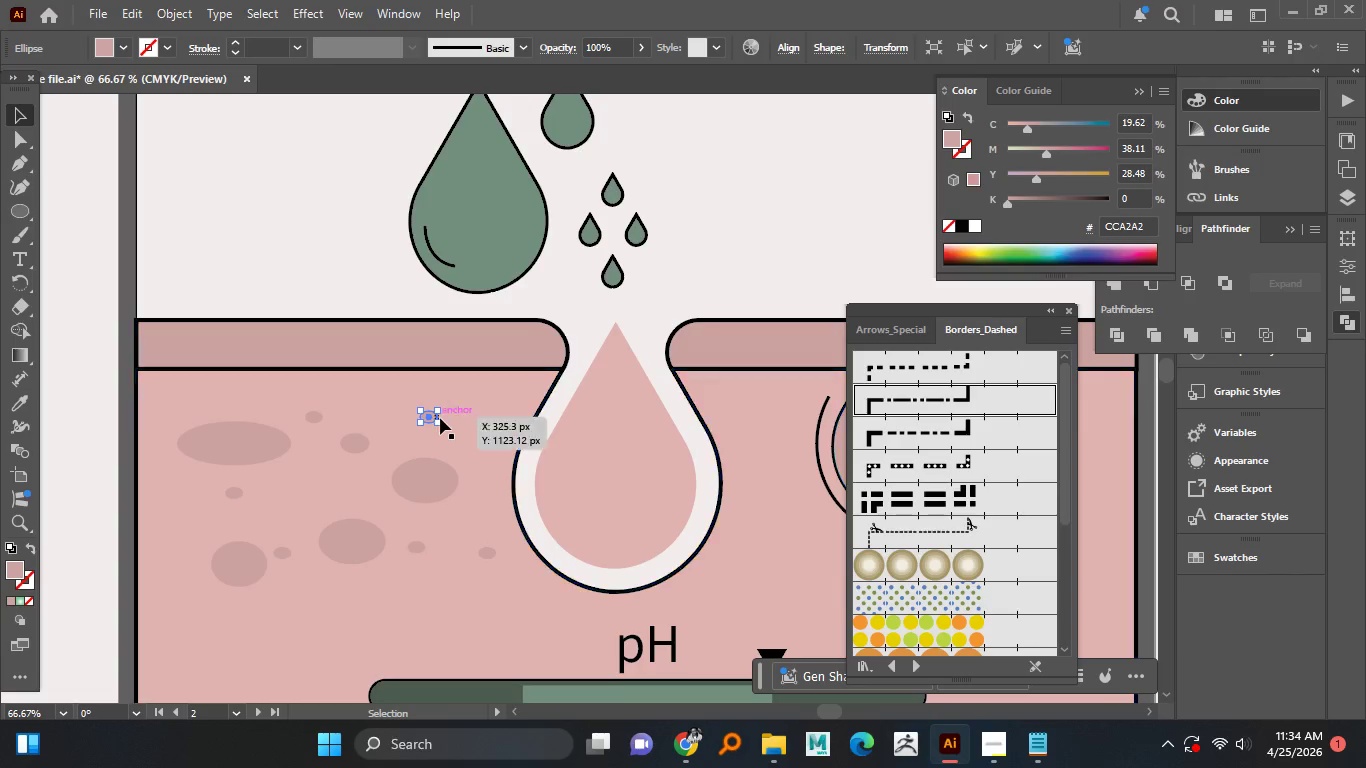 
hold_key(key=AltLeft, duration=1.52)
 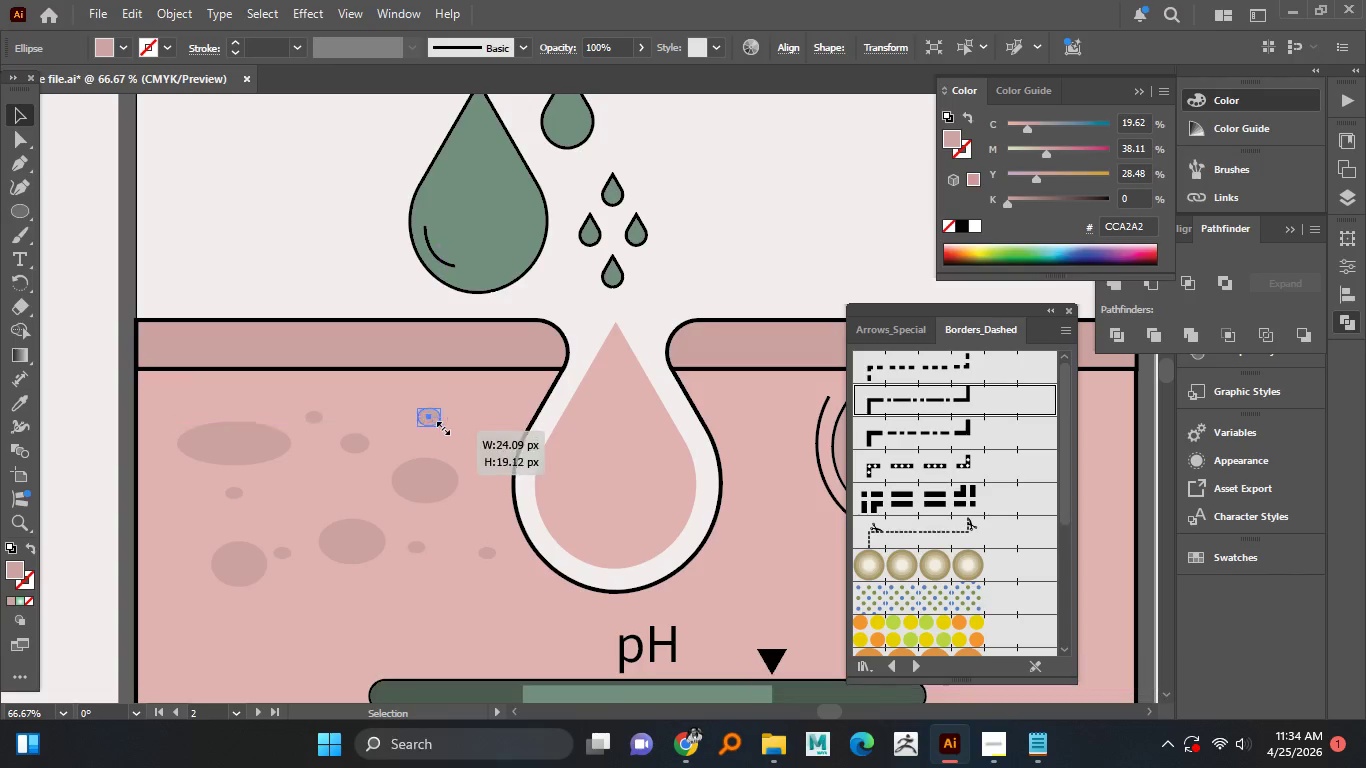 
hold_key(key=AltLeft, duration=1.17)
left_click_drag(start_coordinate=[439, 422], to_coordinate=[444, 431])
 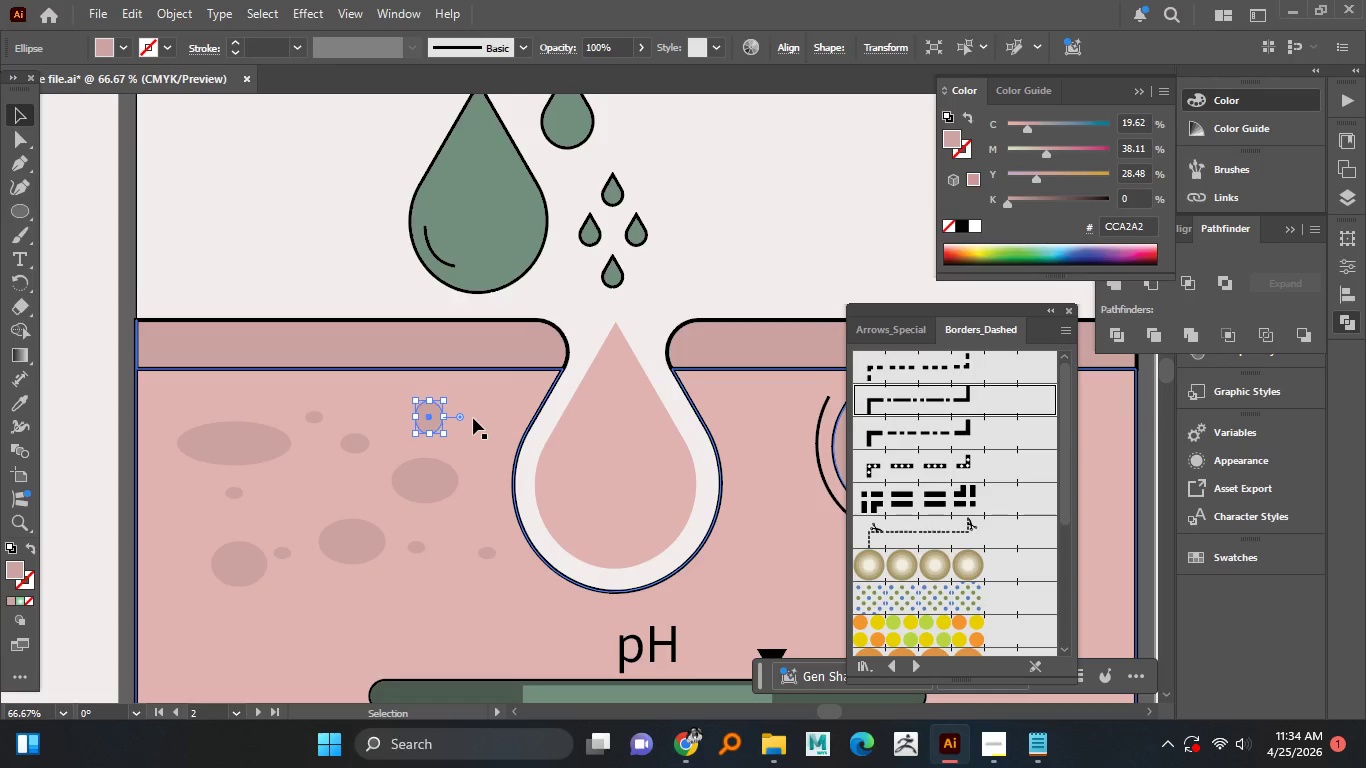 
left_click([473, 418])
 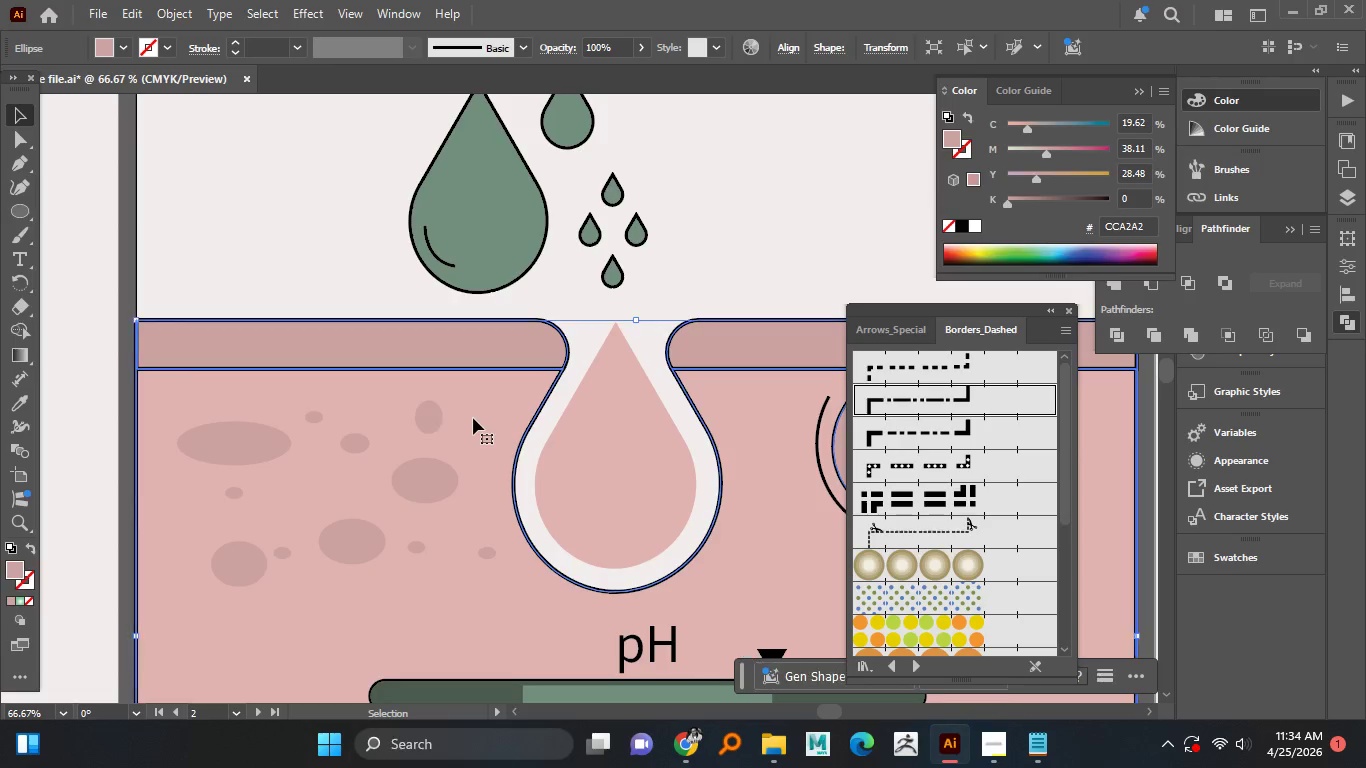 
hold_key(key=AltLeft, duration=0.75)
 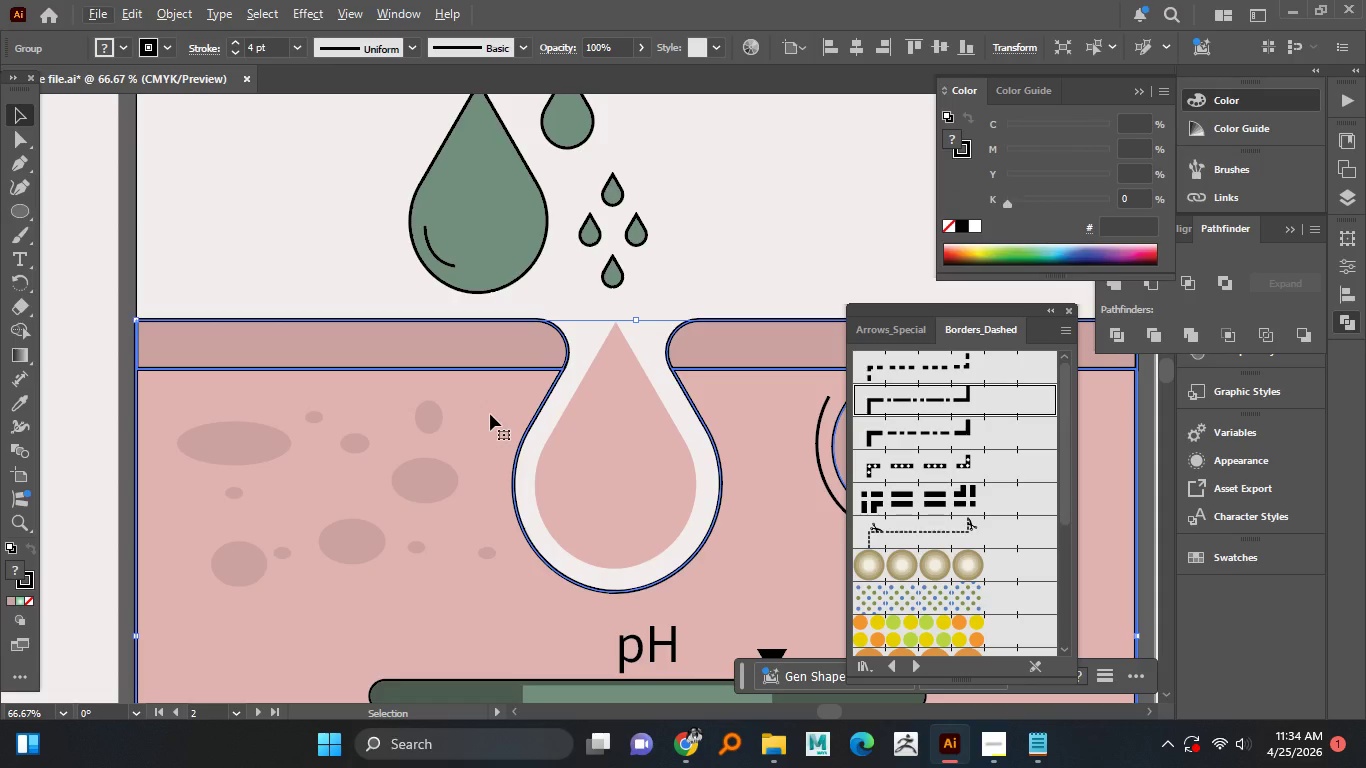 
hold_key(key=AltLeft, duration=2.72)
 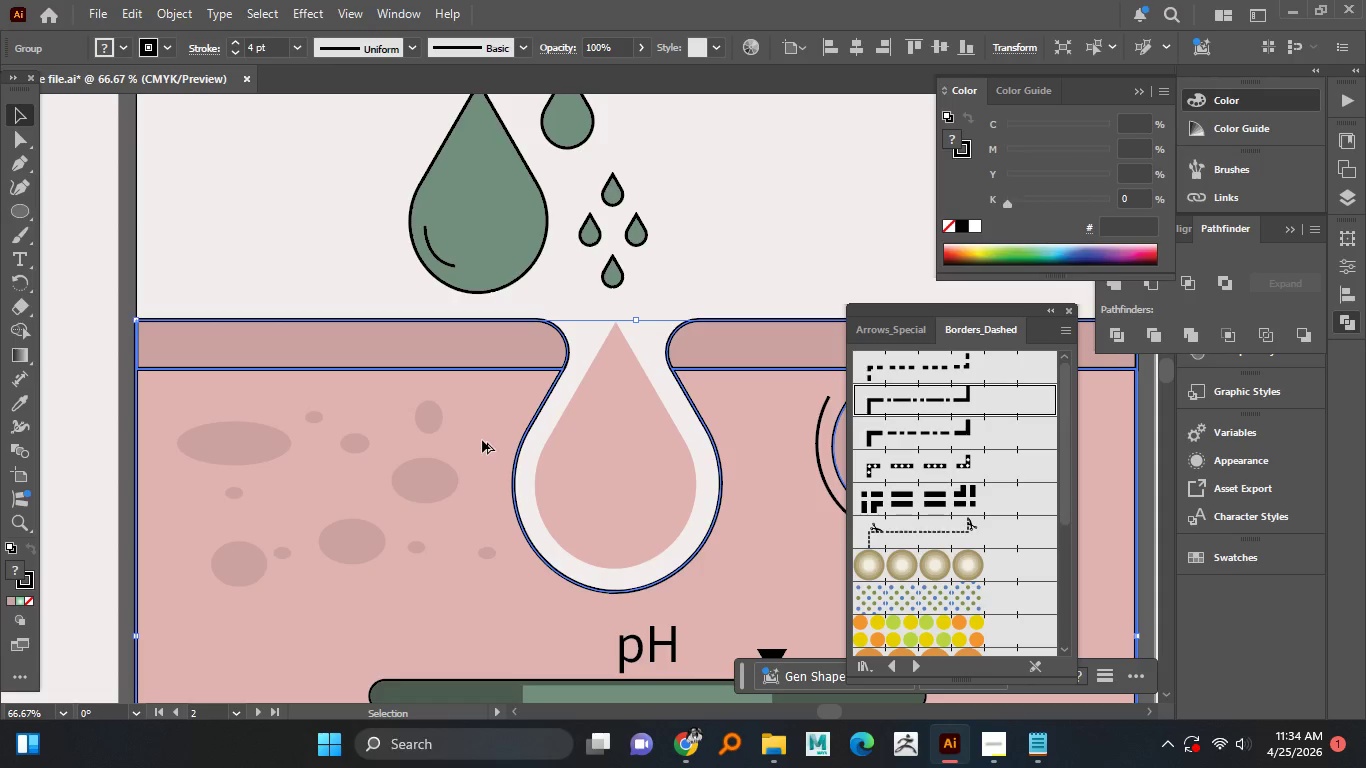 
hold_key(key=AltLeft, duration=1.51)
 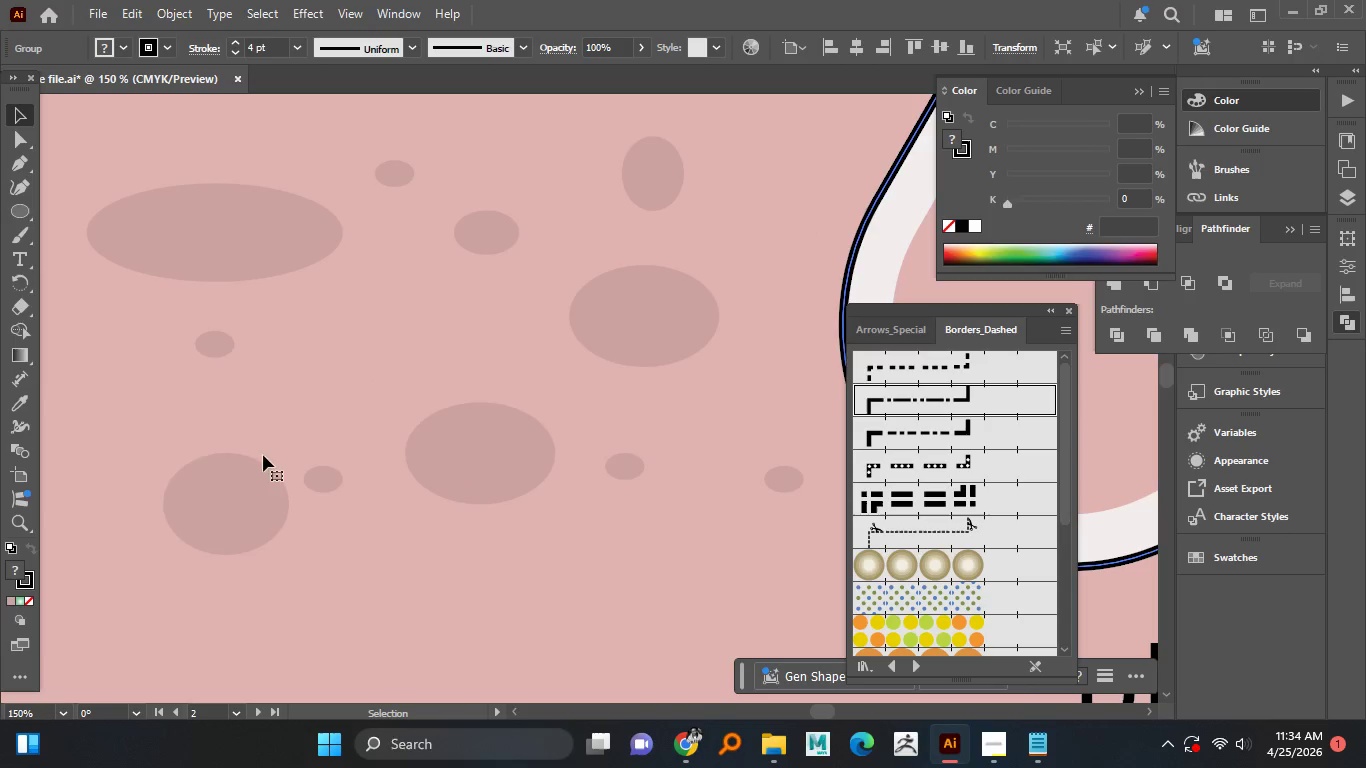 
hold_key(key=AltLeft, duration=0.39)
 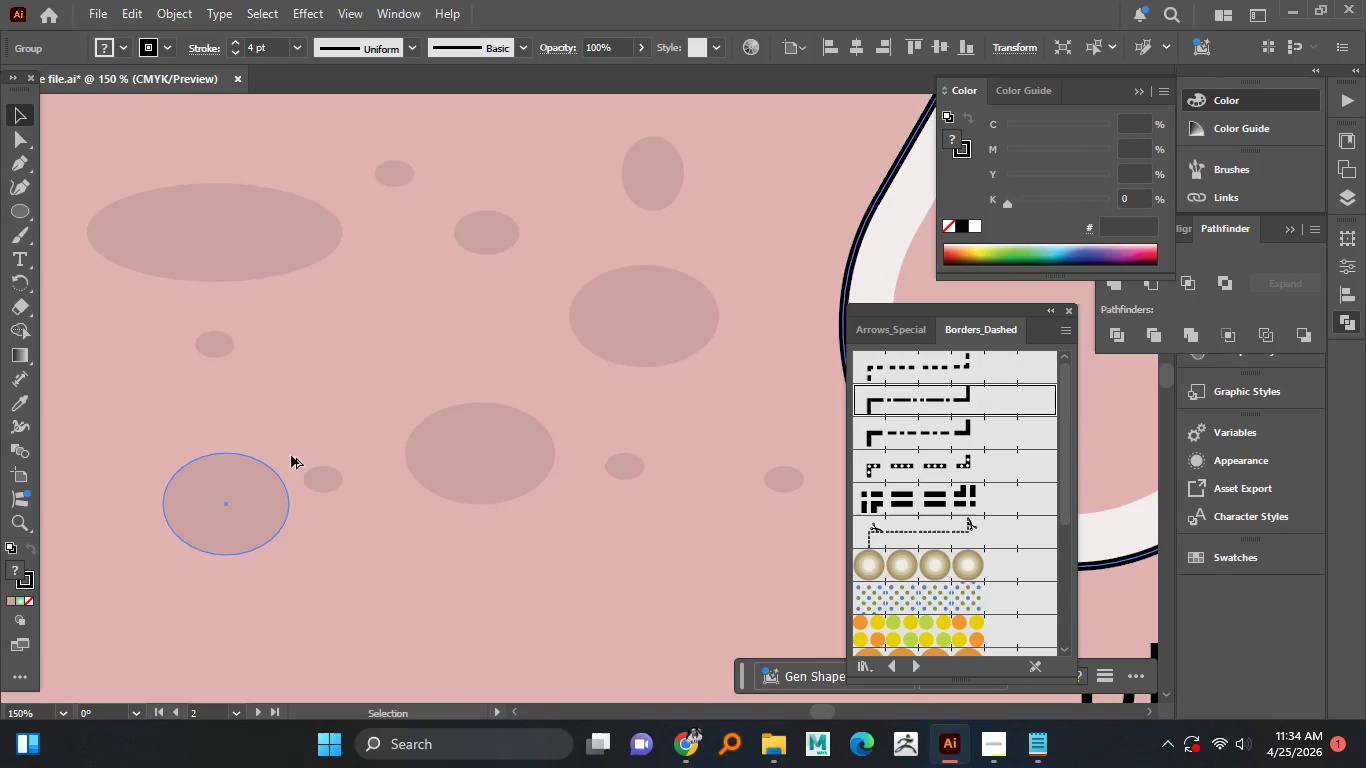 
scroll: coordinate [233, 445], scroll_direction: up, amount: 1.0
 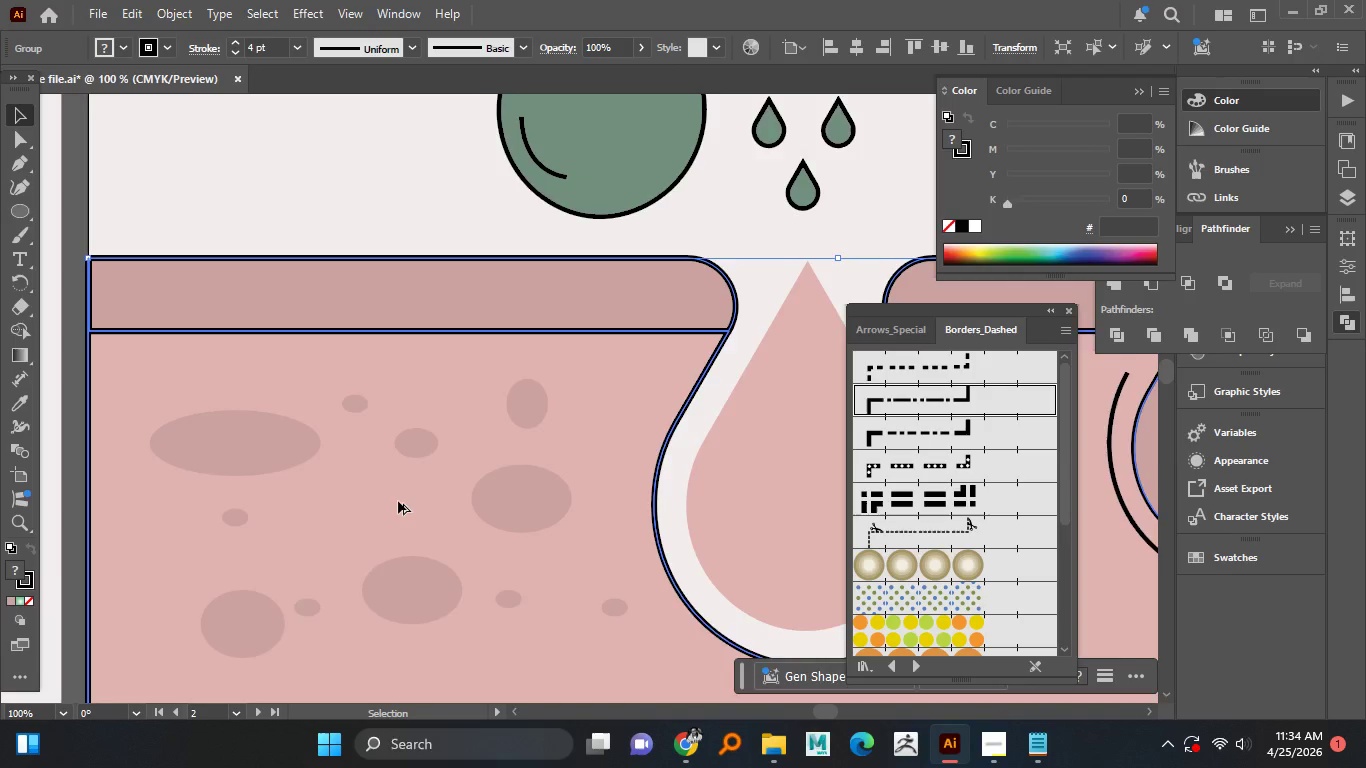 
hold_key(key=AltLeft, duration=1.41)
 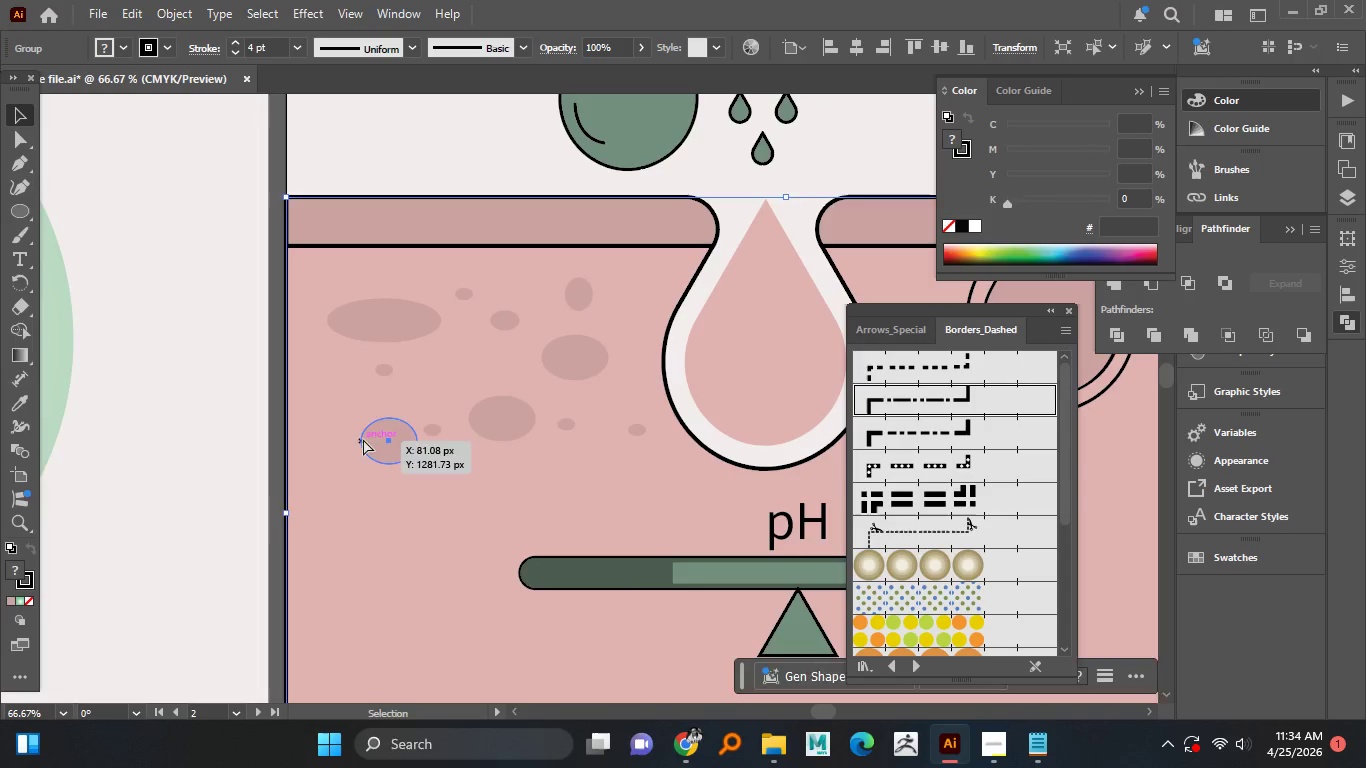 
scroll: coordinate [447, 339], scroll_direction: up, amount: 1.0
 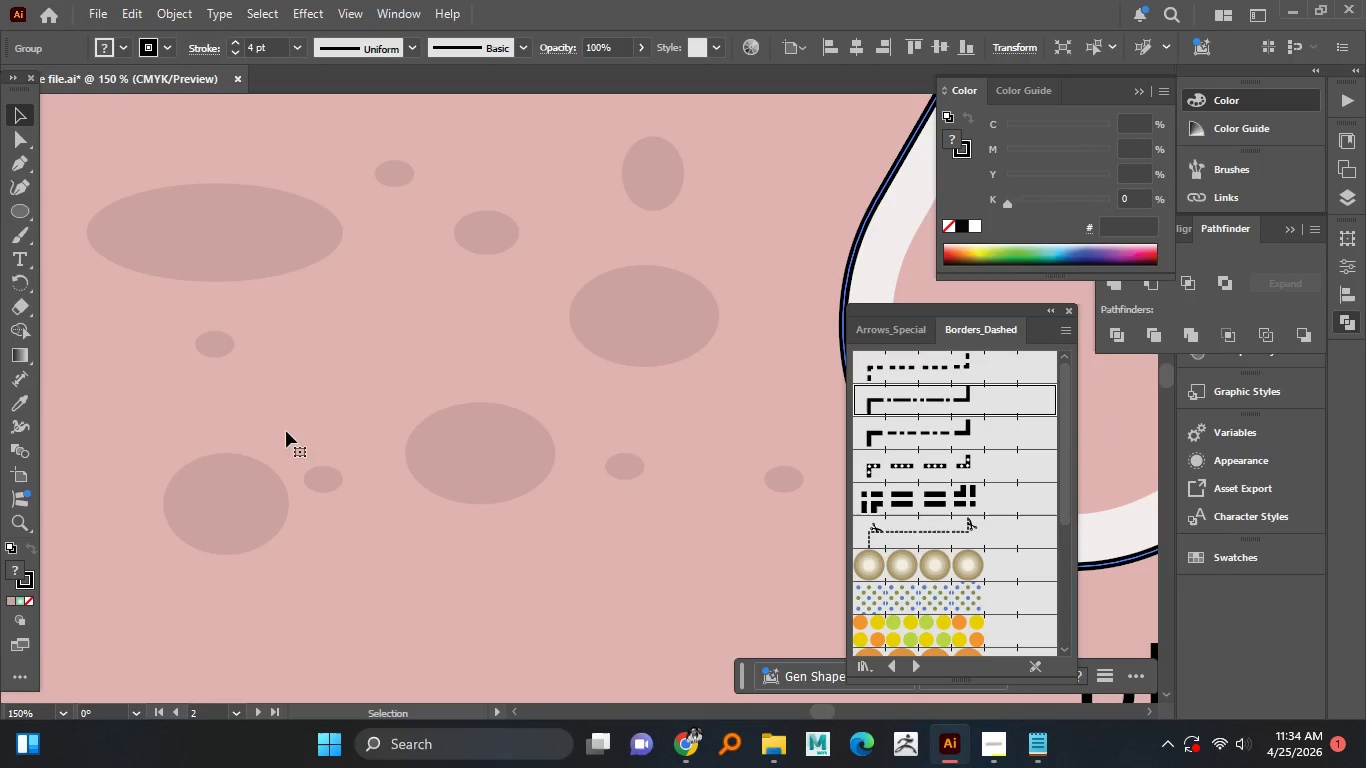 
scroll: coordinate [344, 453], scroll_direction: down, amount: 2.0
 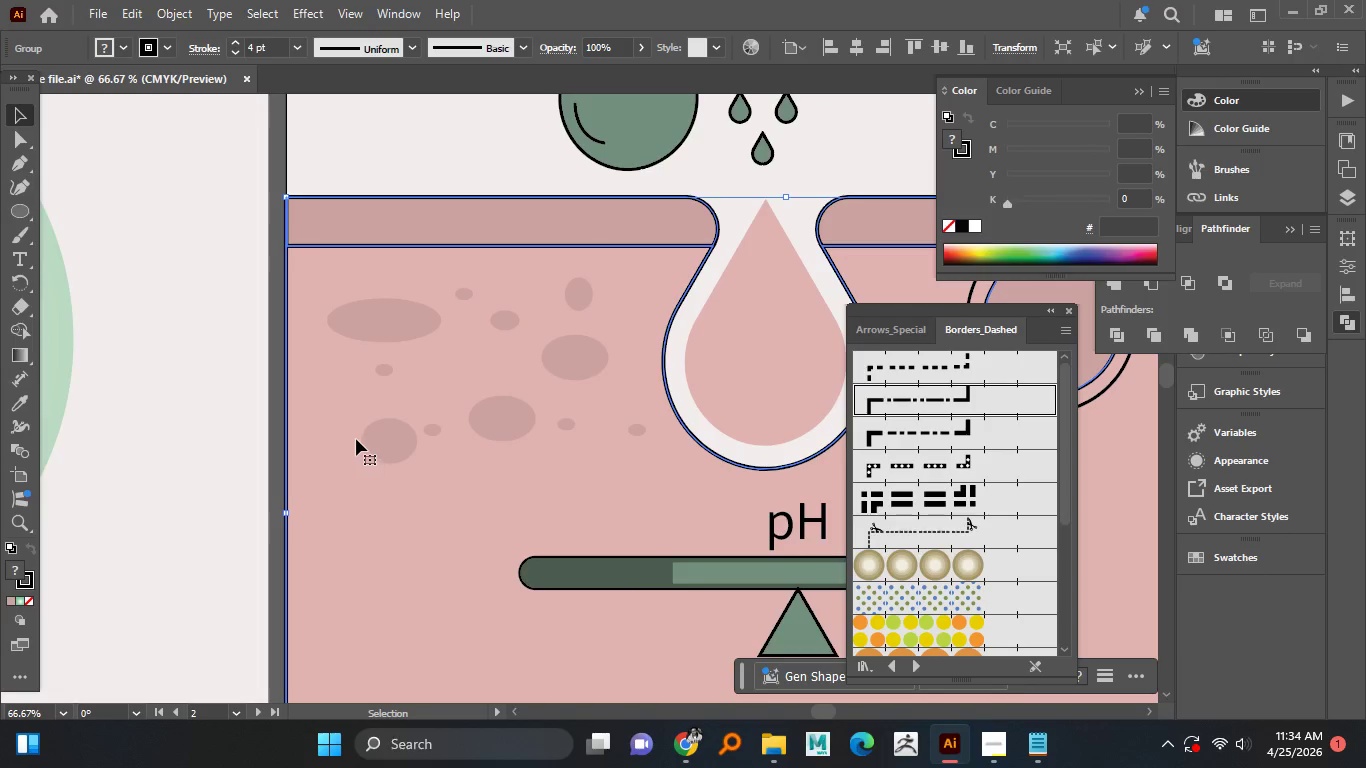 
left_click_drag(start_coordinate=[358, 439], to_coordinate=[365, 440])
 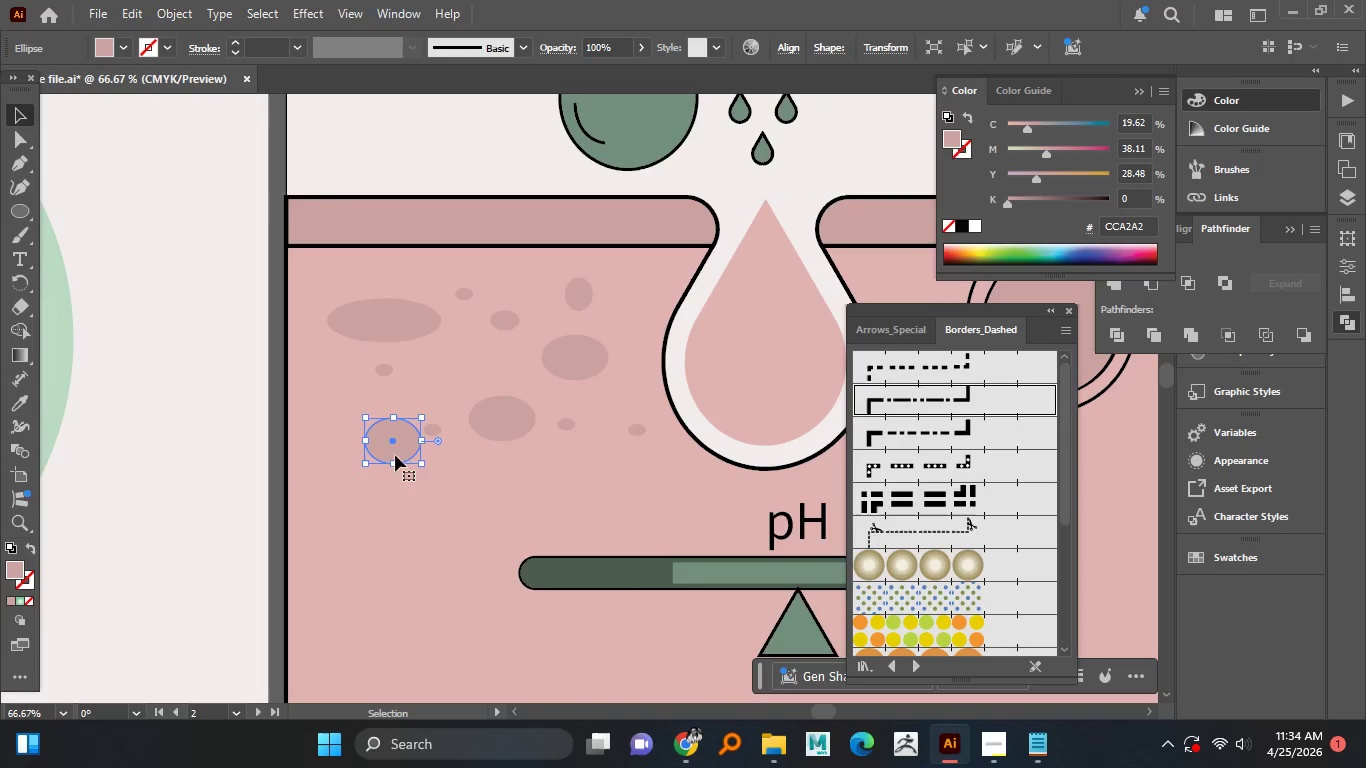 
left_click_drag(start_coordinate=[396, 455], to_coordinate=[367, 435])
 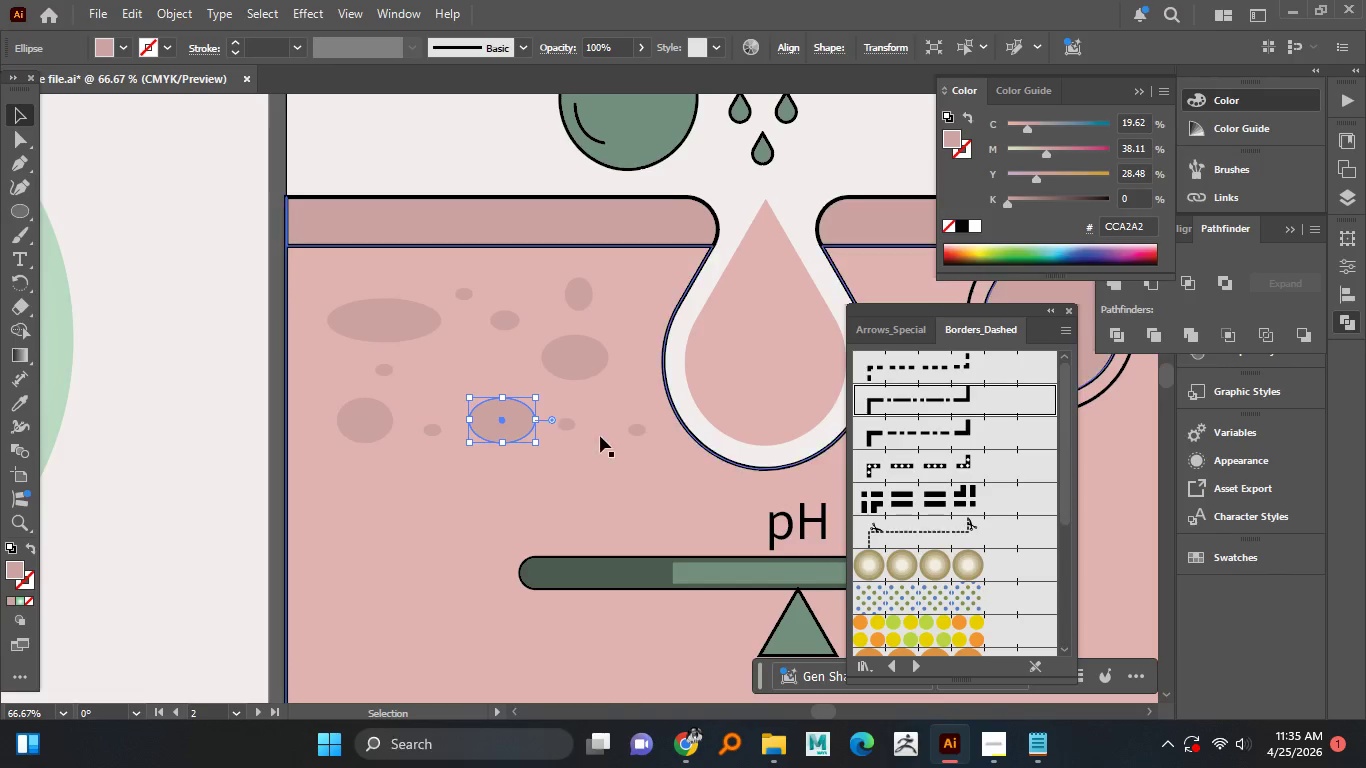 
left_click([602, 448])
 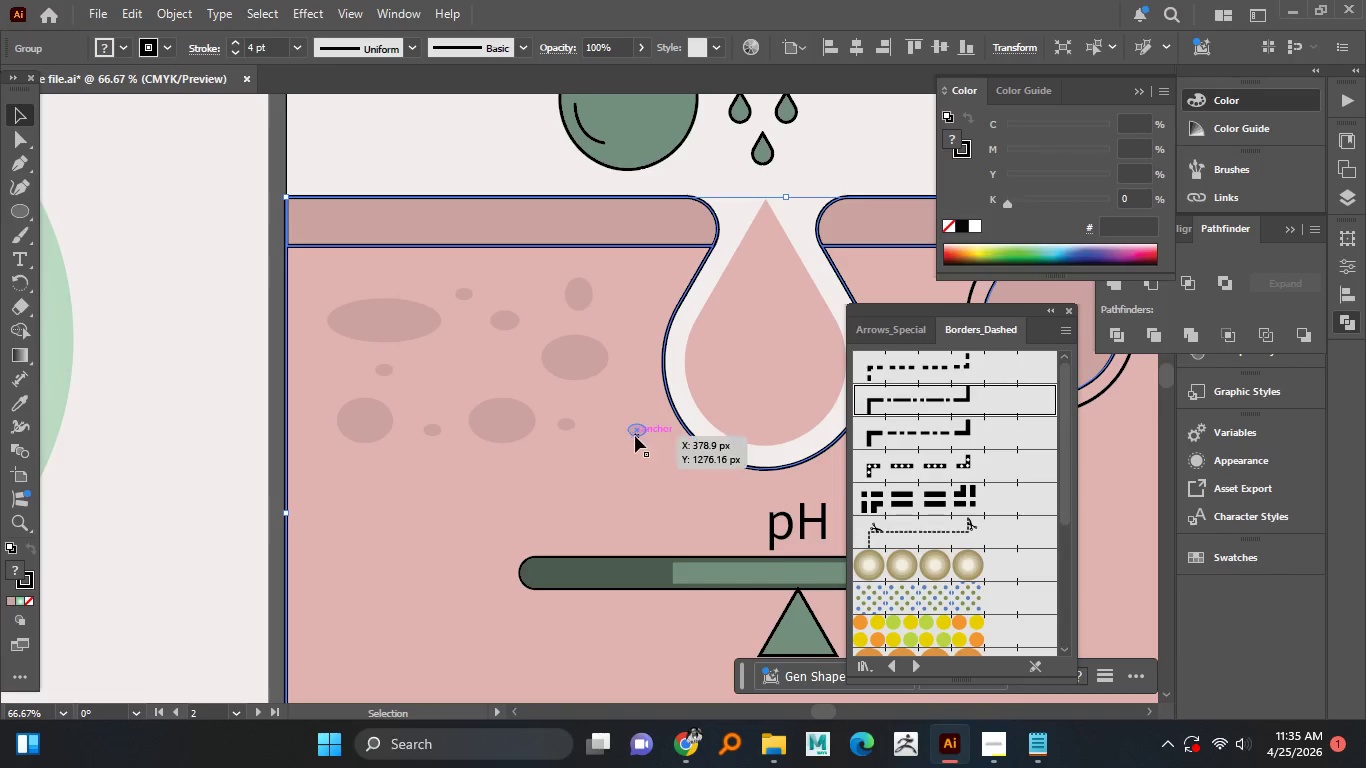 
left_click_drag(start_coordinate=[637, 436], to_coordinate=[638, 429])
 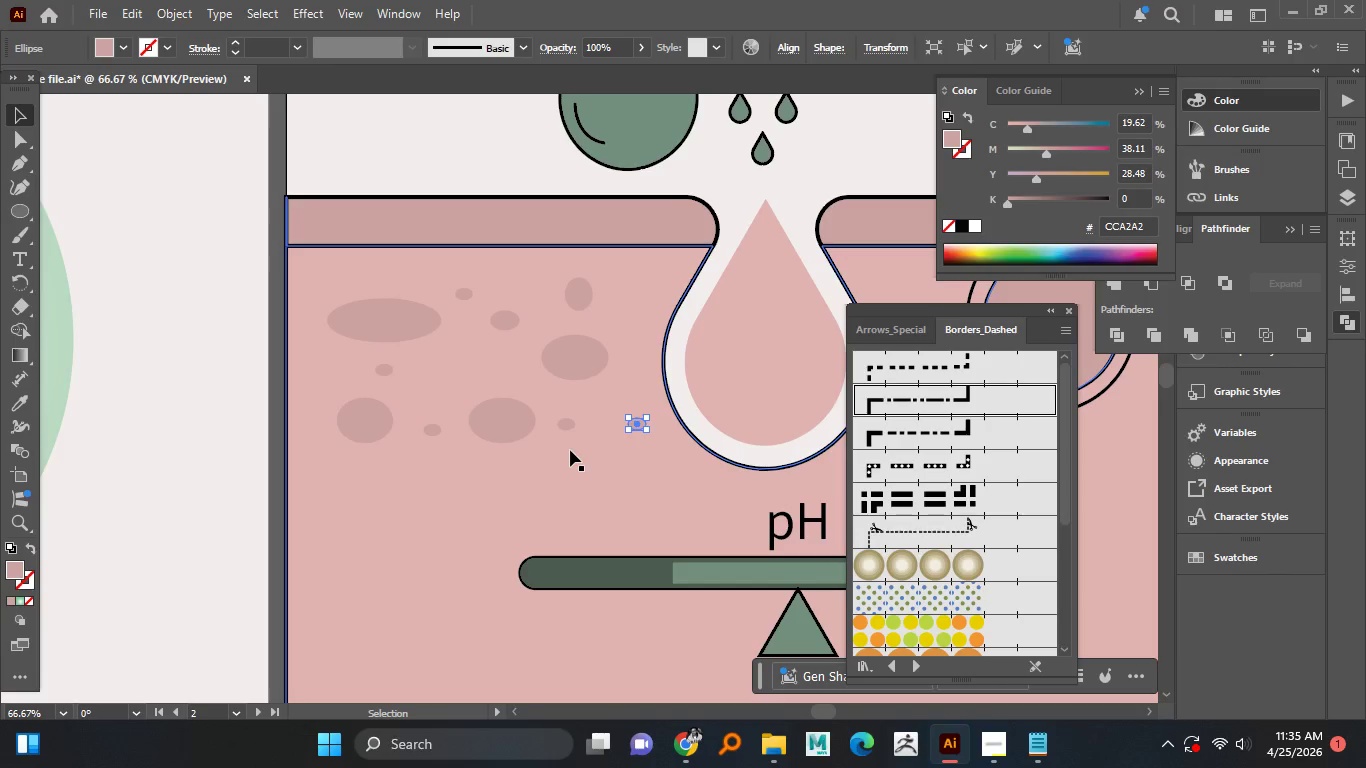 
hold_key(key=AltLeft, duration=1.51)
scroll: coordinate [568, 450], scroll_direction: down, amount: 2.0
 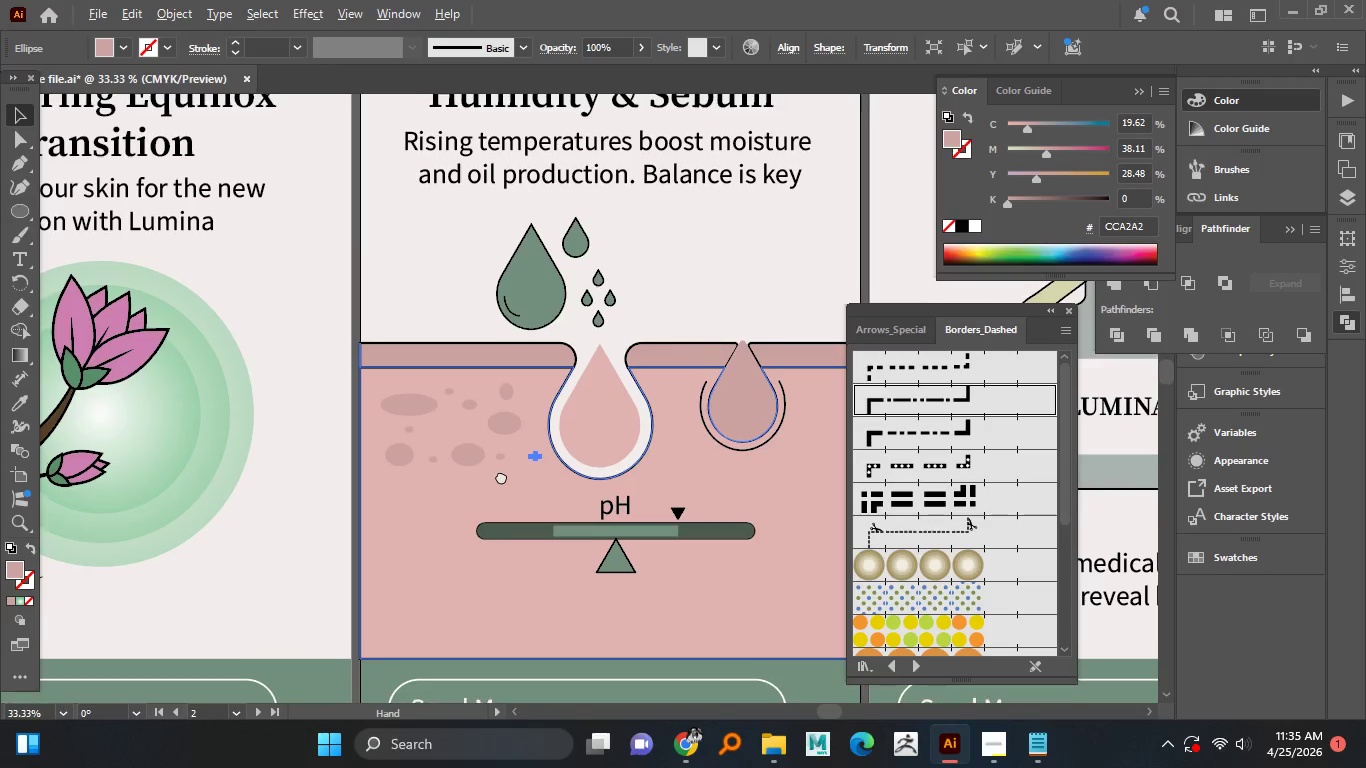 
hold_key(key=AltLeft, duration=1.5)
 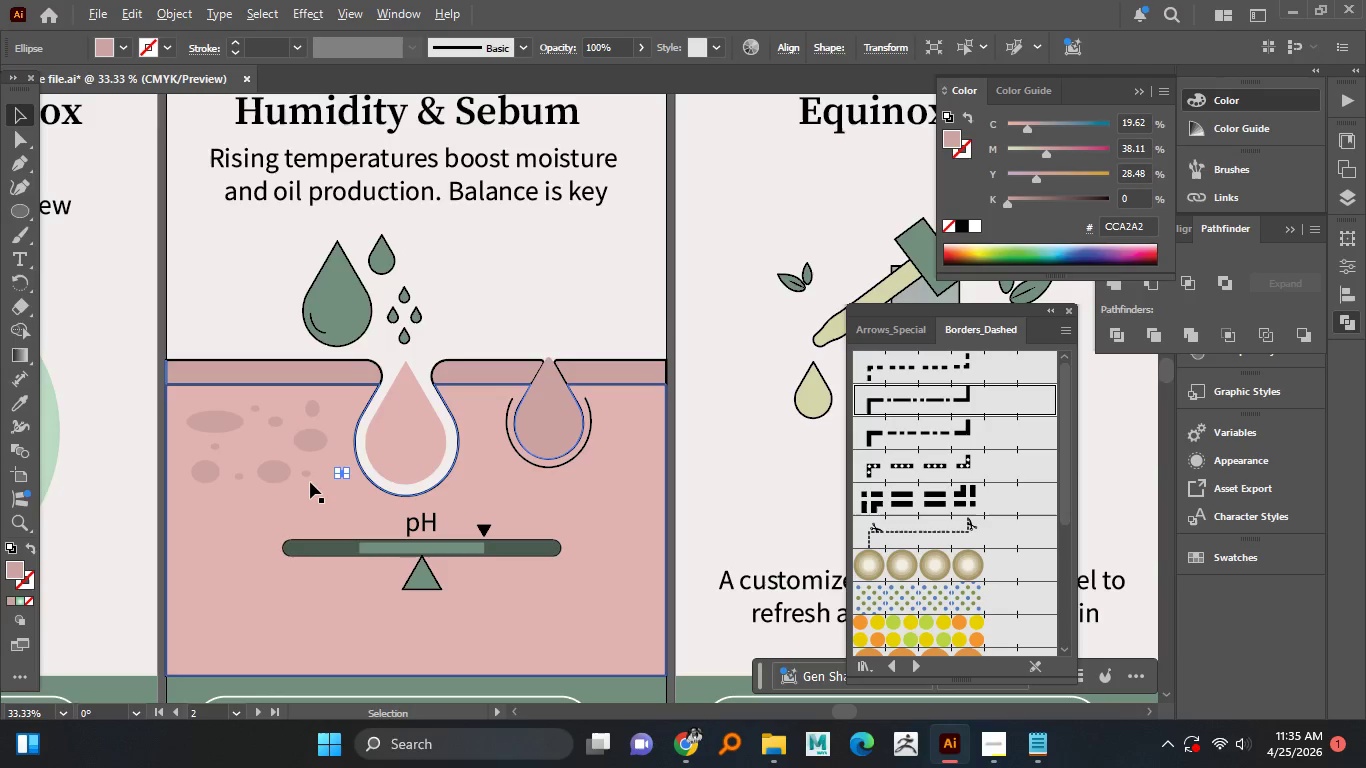 
hold_key(key=AltLeft, duration=0.69)
 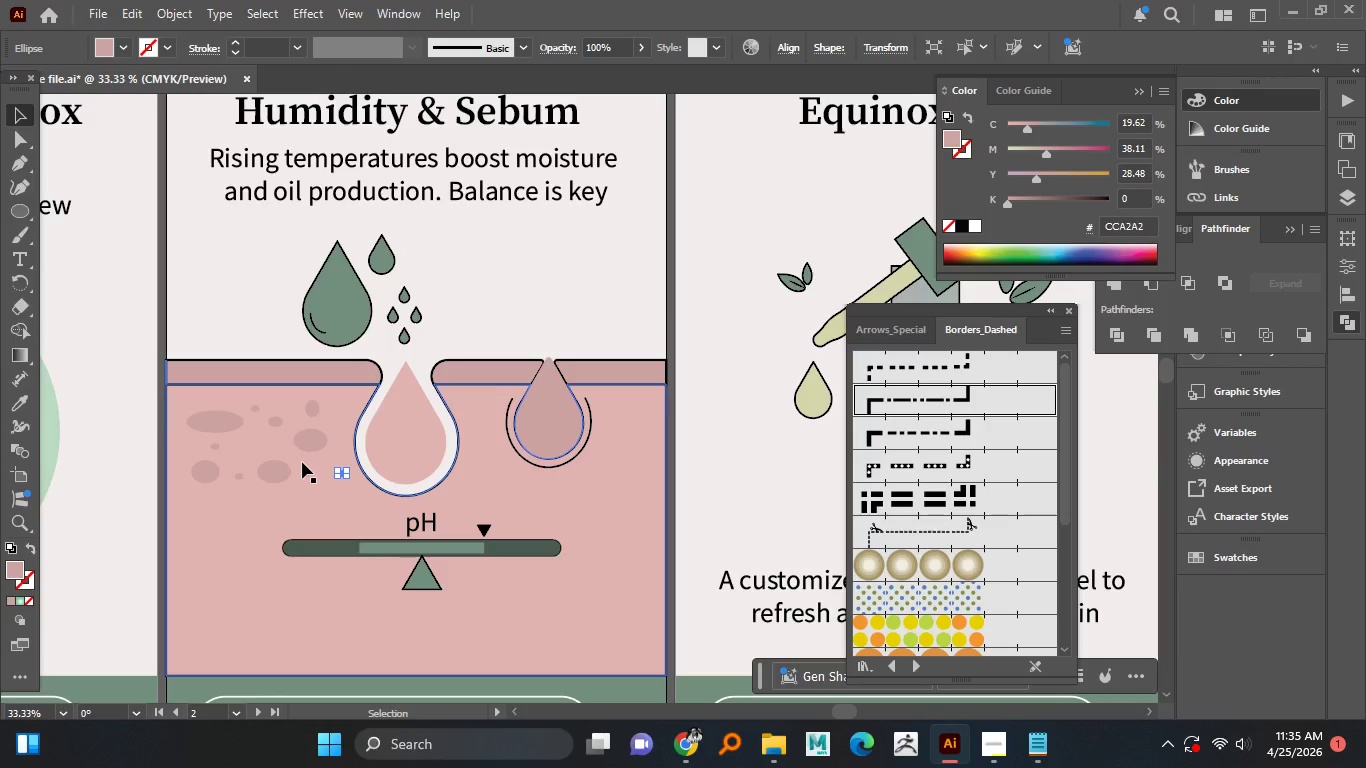 
wait(5.39)
 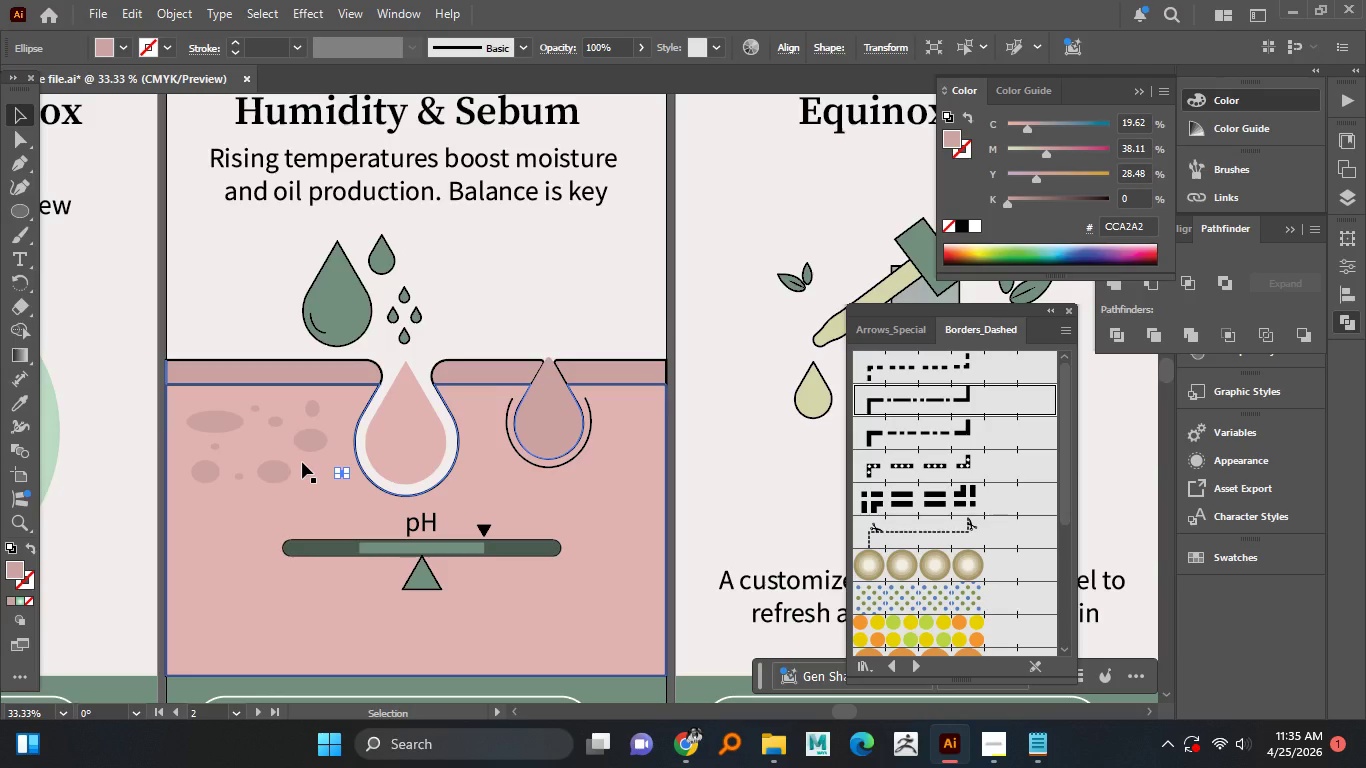 
left_click([300, 445])
 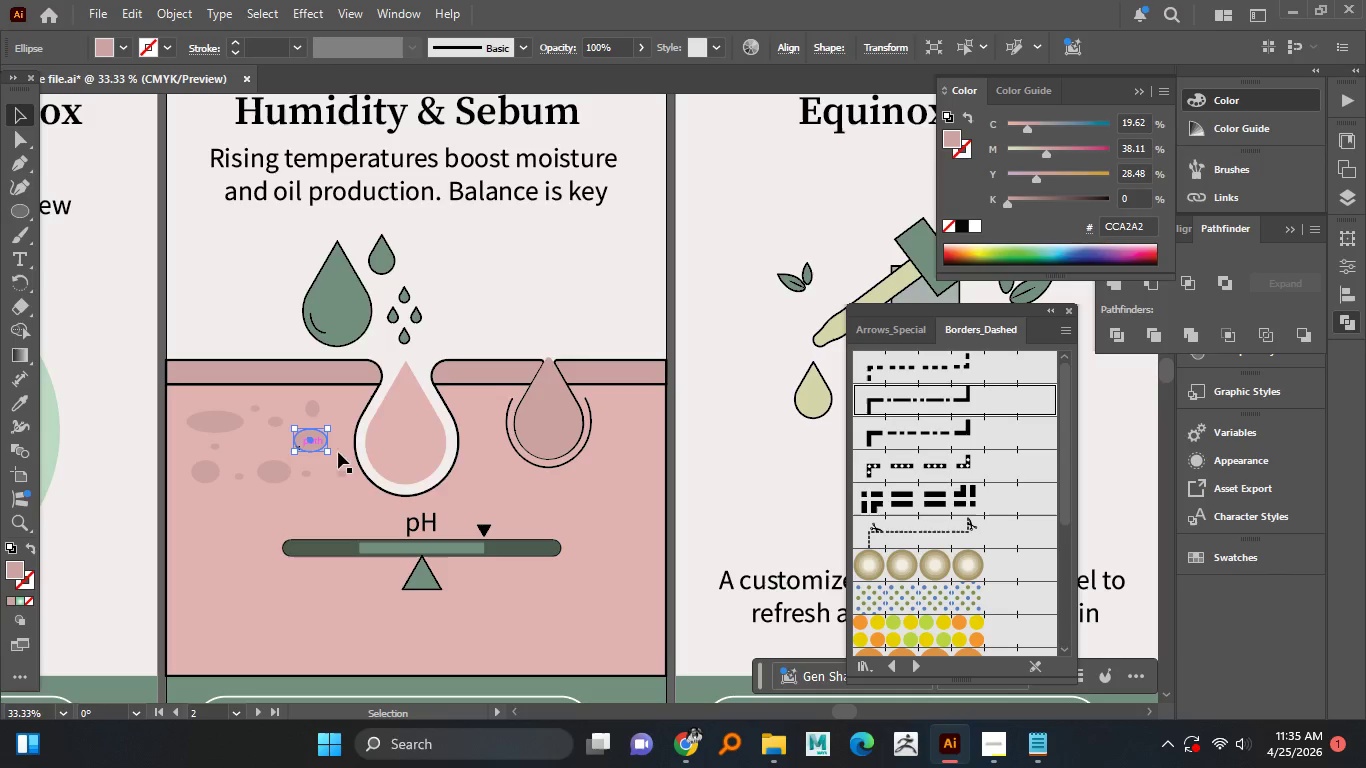 
hold_key(key=AltLeft, duration=1.52)
scroll: coordinate [387, 458], scroll_direction: up, amount: 2.0
 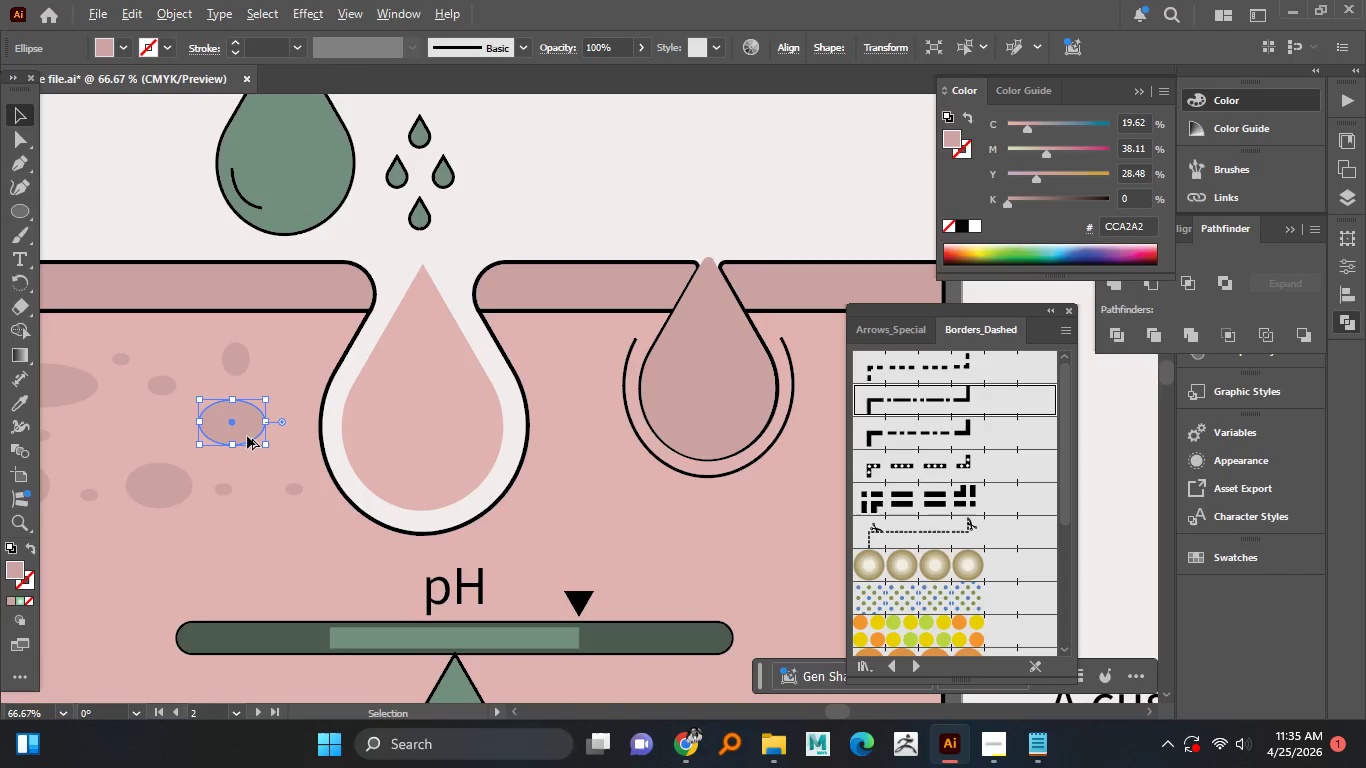 
left_click_drag(start_coordinate=[247, 433], to_coordinate=[587, 379])
 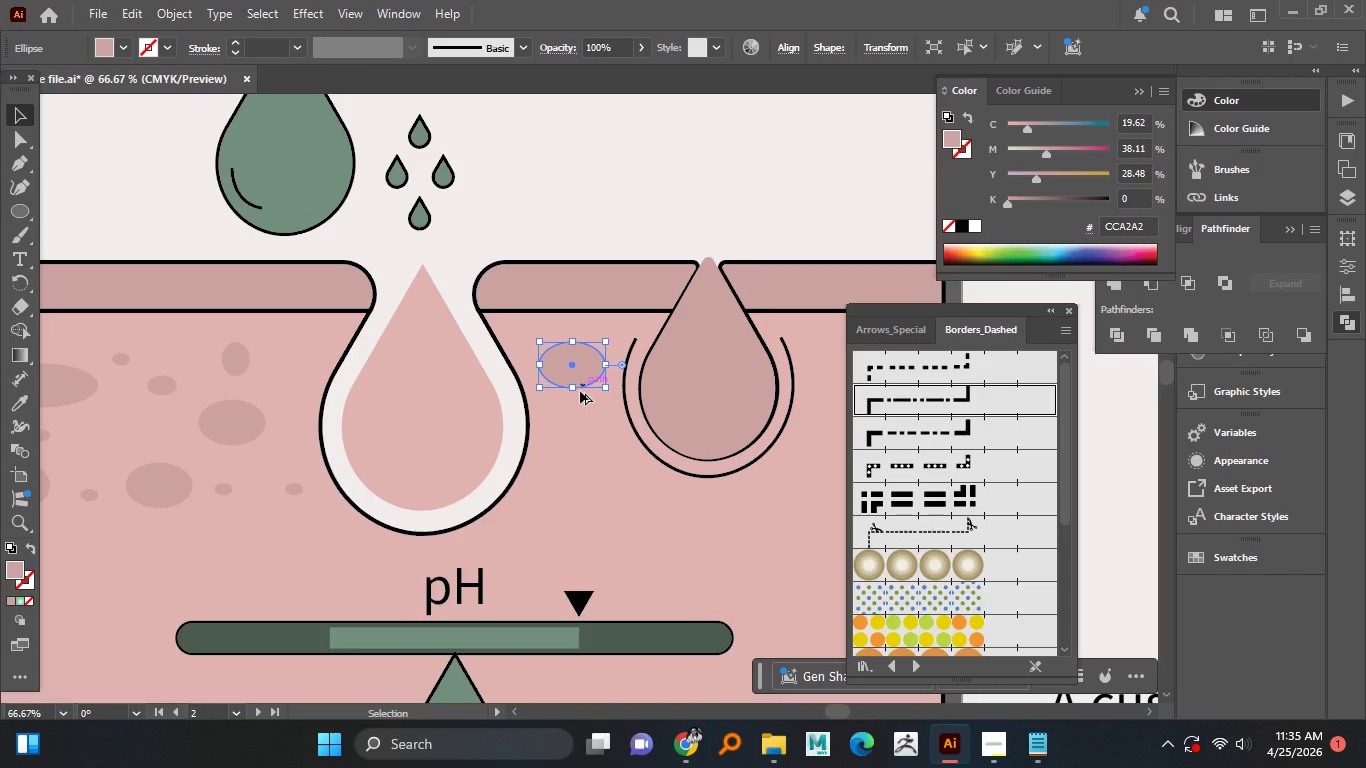 
hold_key(key=AltLeft, duration=1.5)
 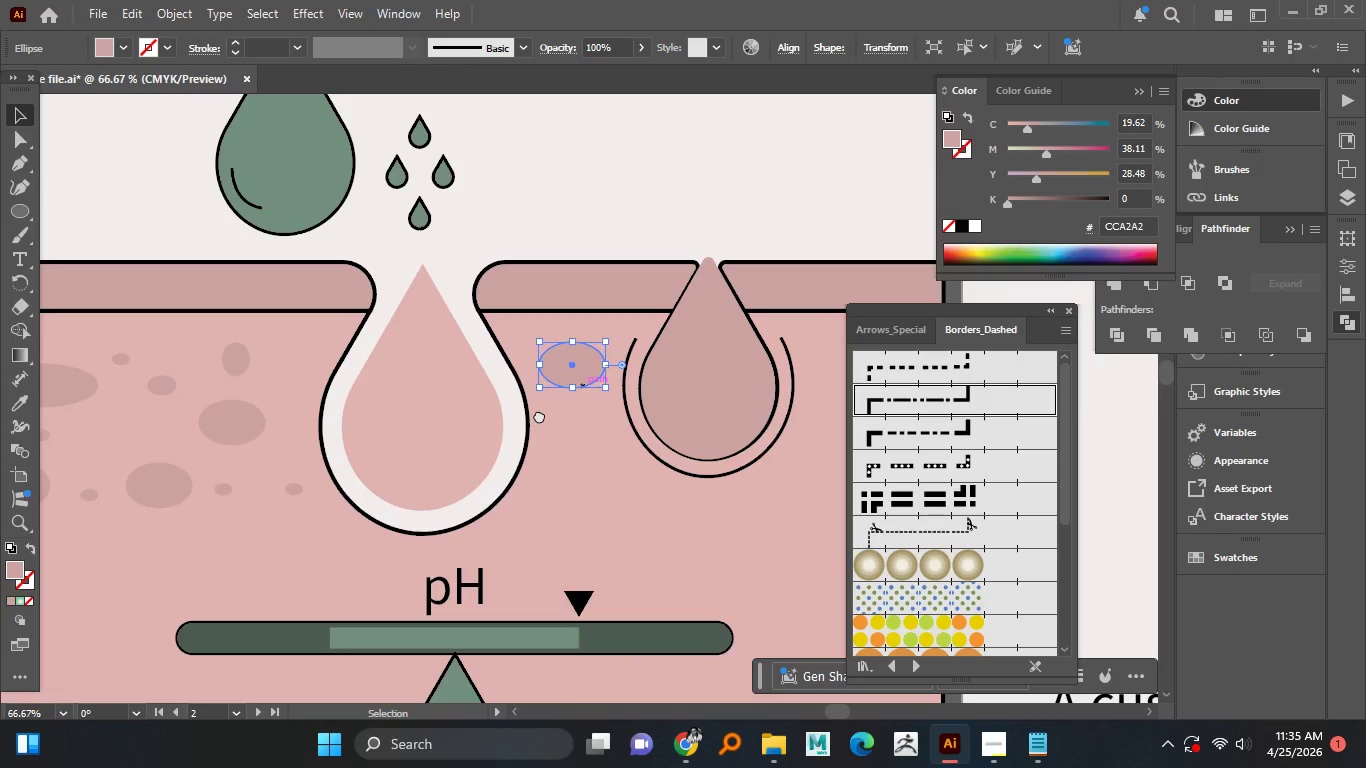 
key(Alt+AltLeft)
 